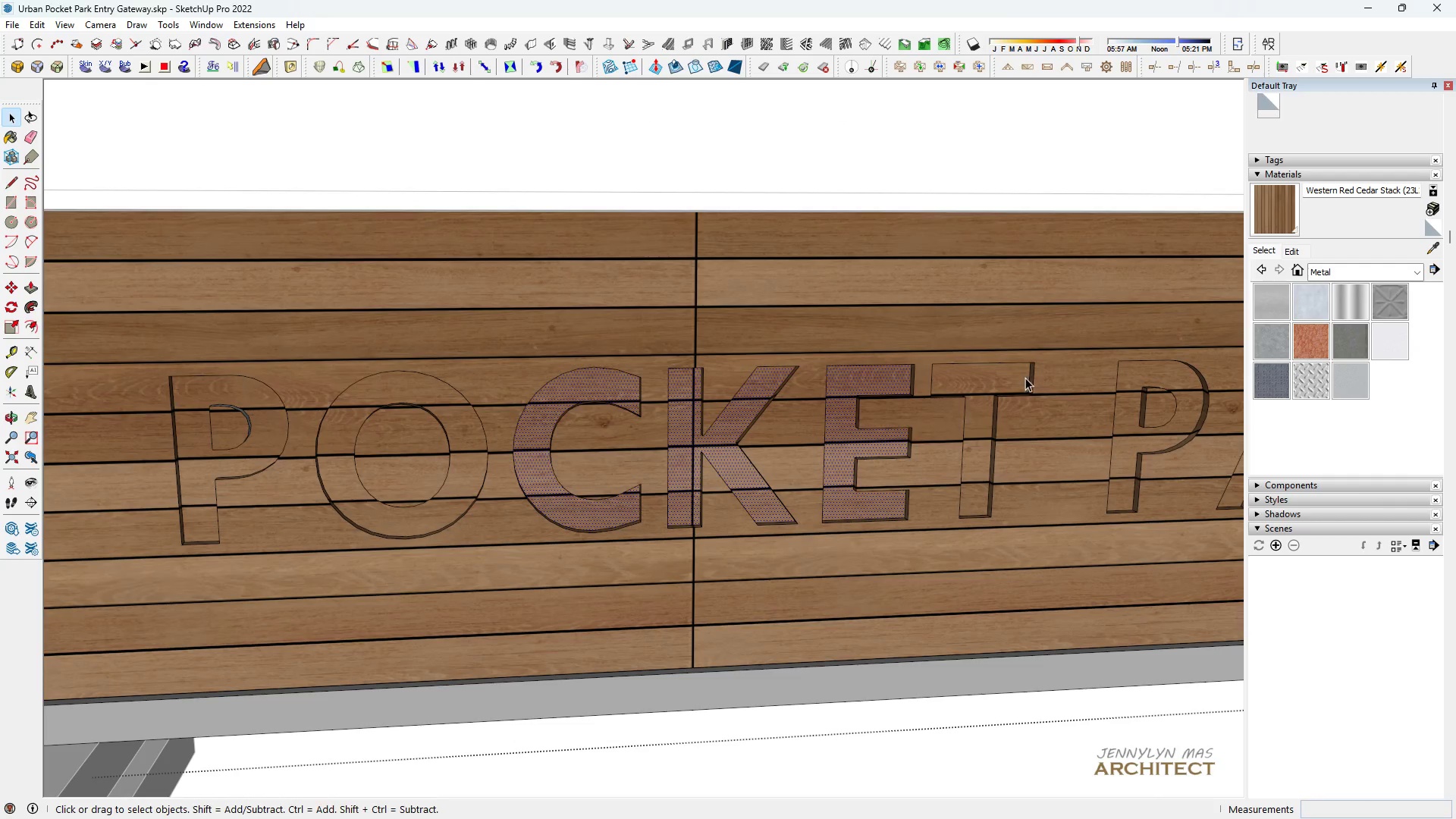 
hold_key(key=ControlLeft, duration=1.51)
left_click([1006, 380])
 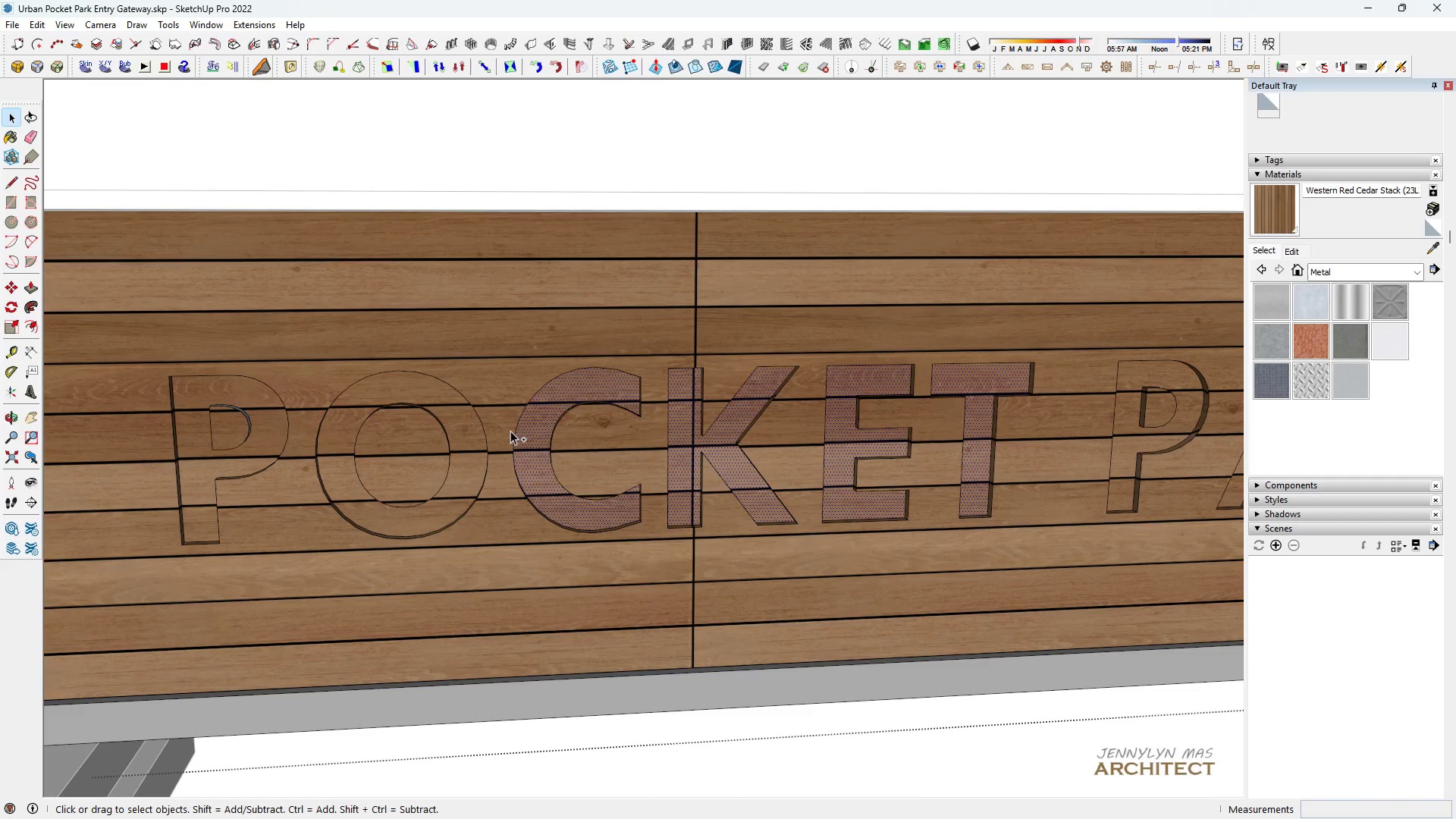 
scroll: coordinate [410, 409], scroll_direction: up, amount: 2.0
 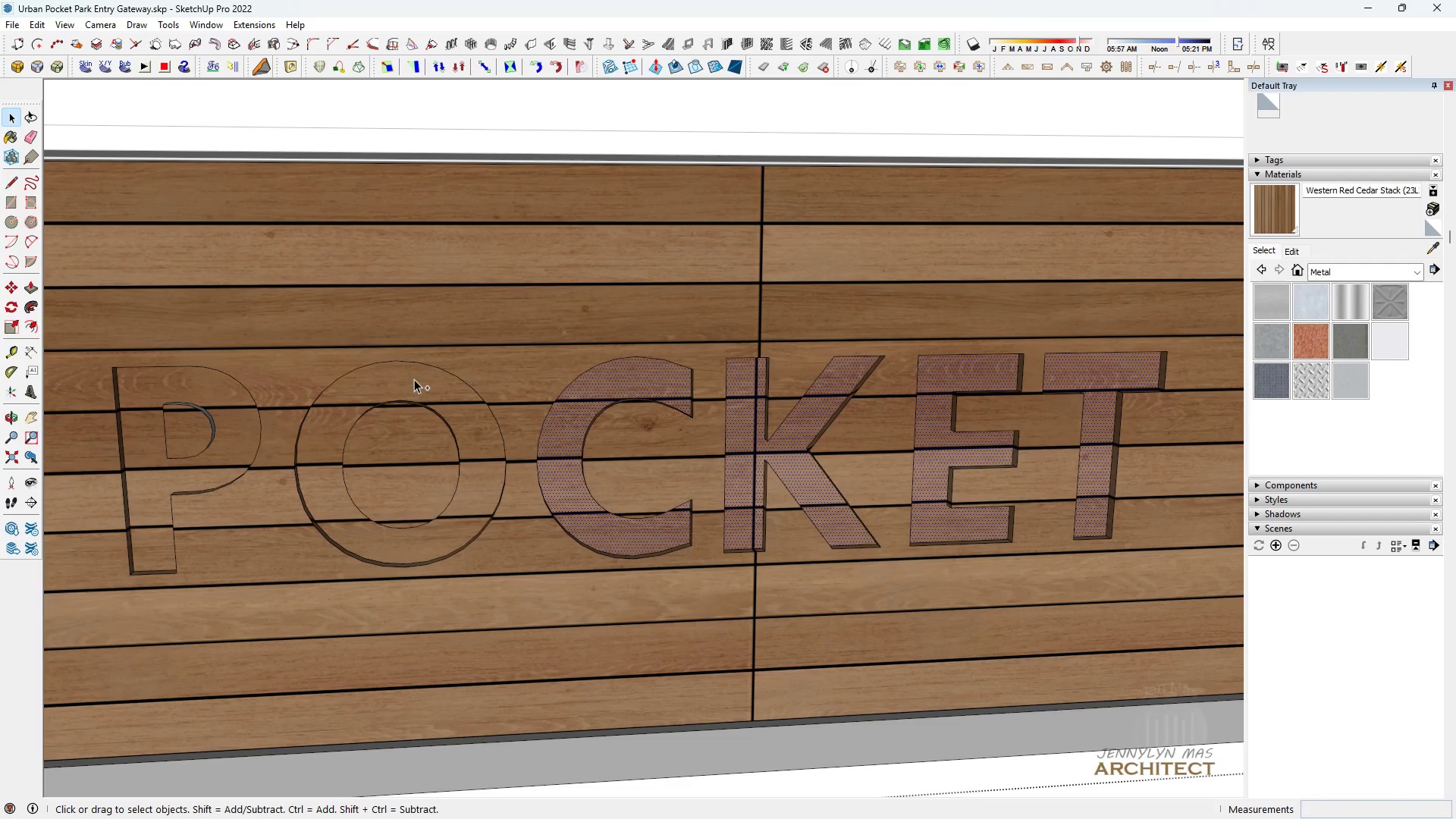 
left_click([414, 379])
 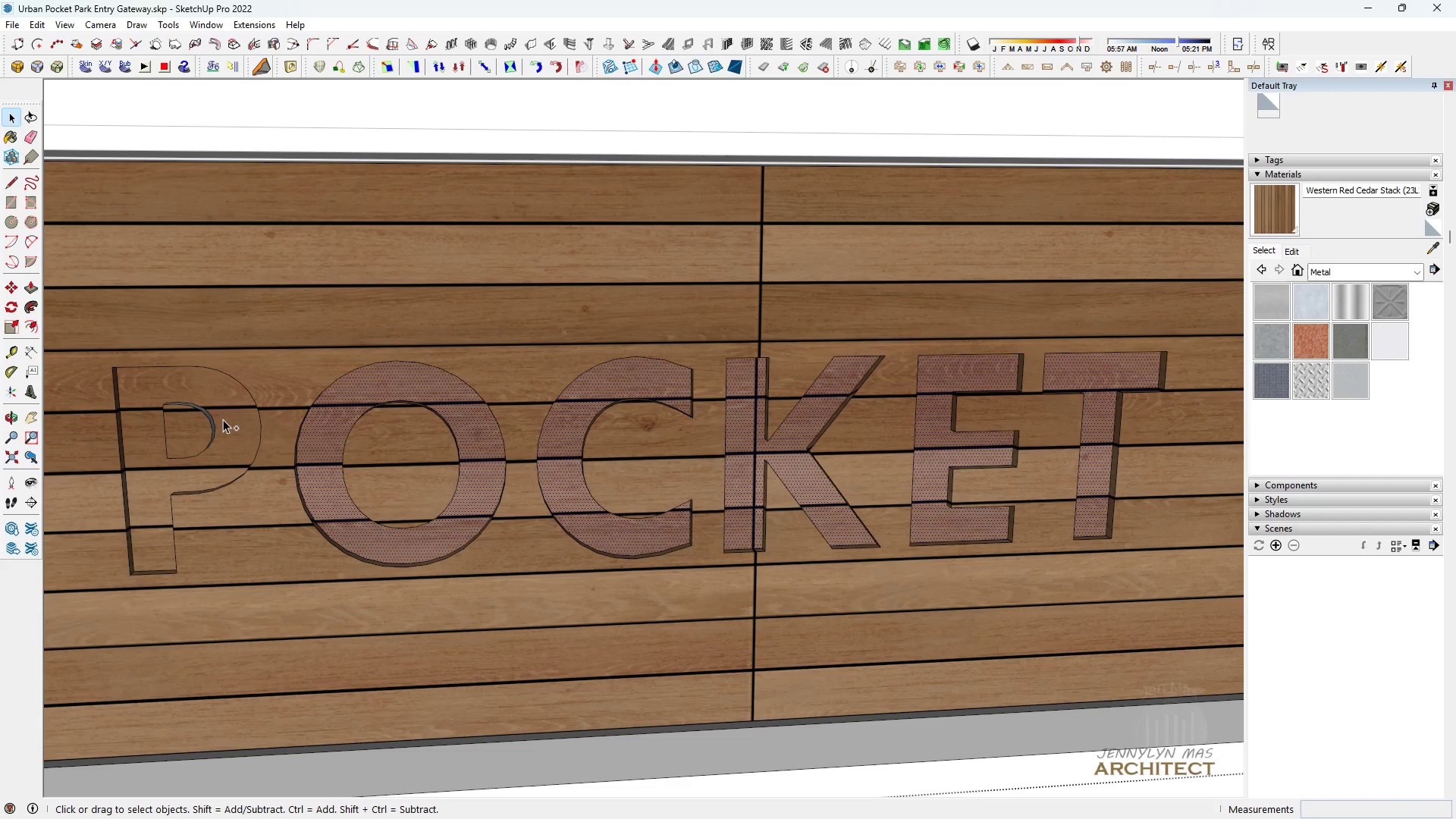 
hold_key(key=ControlLeft, duration=0.78)
left_click([227, 397])
 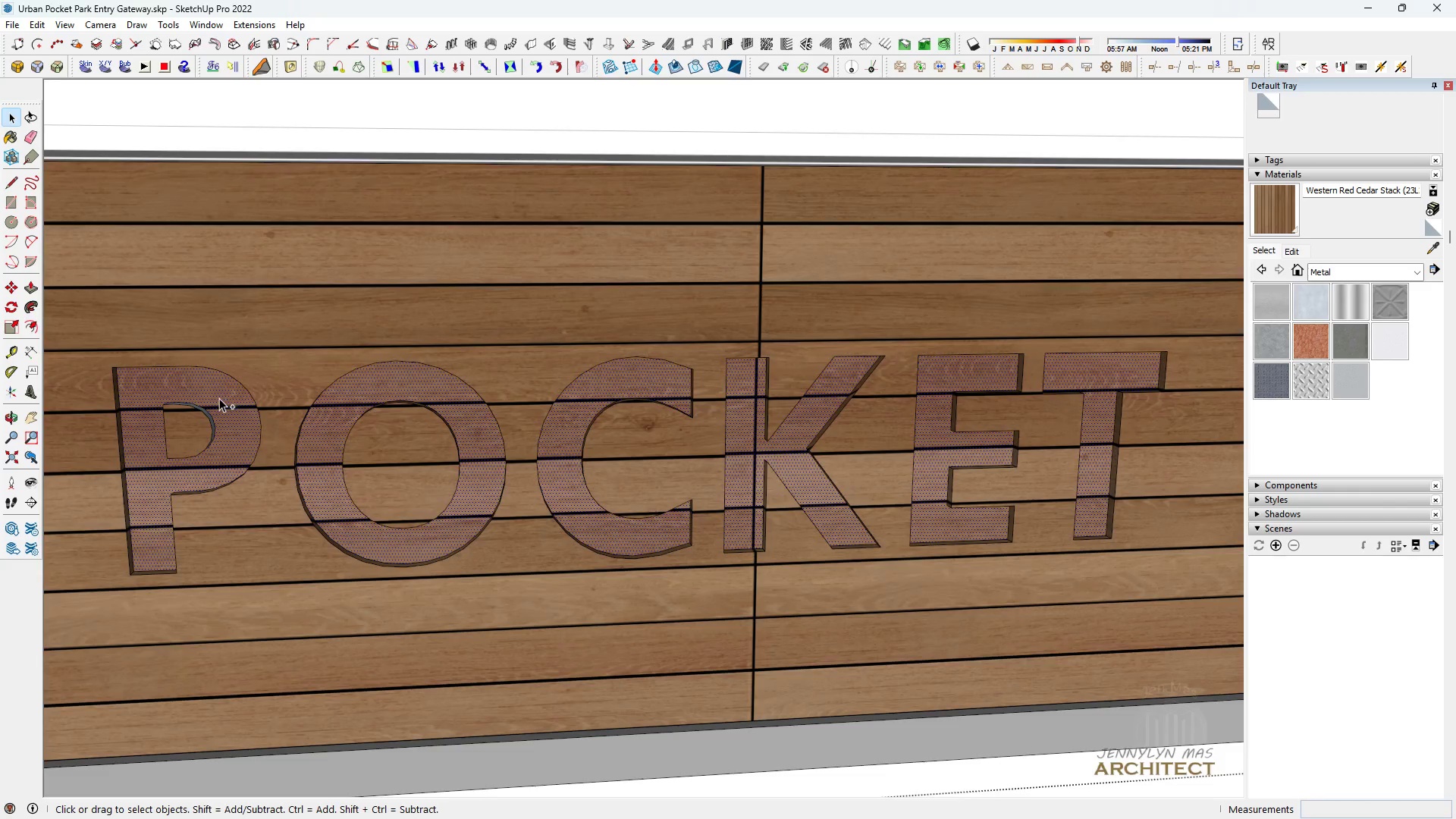 
scroll: coordinate [219, 398], scroll_direction: up, amount: 8.0
 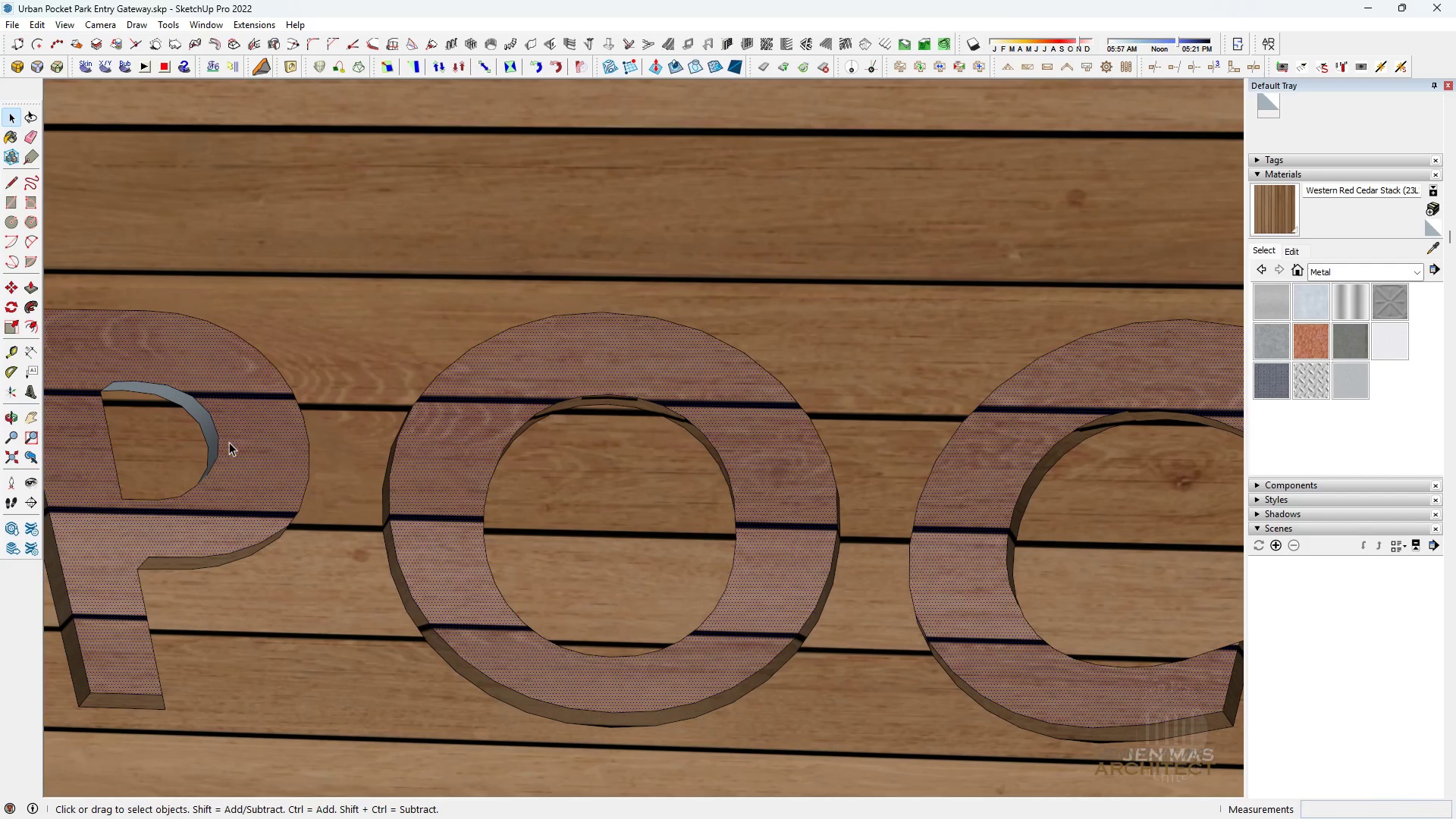 
type( HHH )
 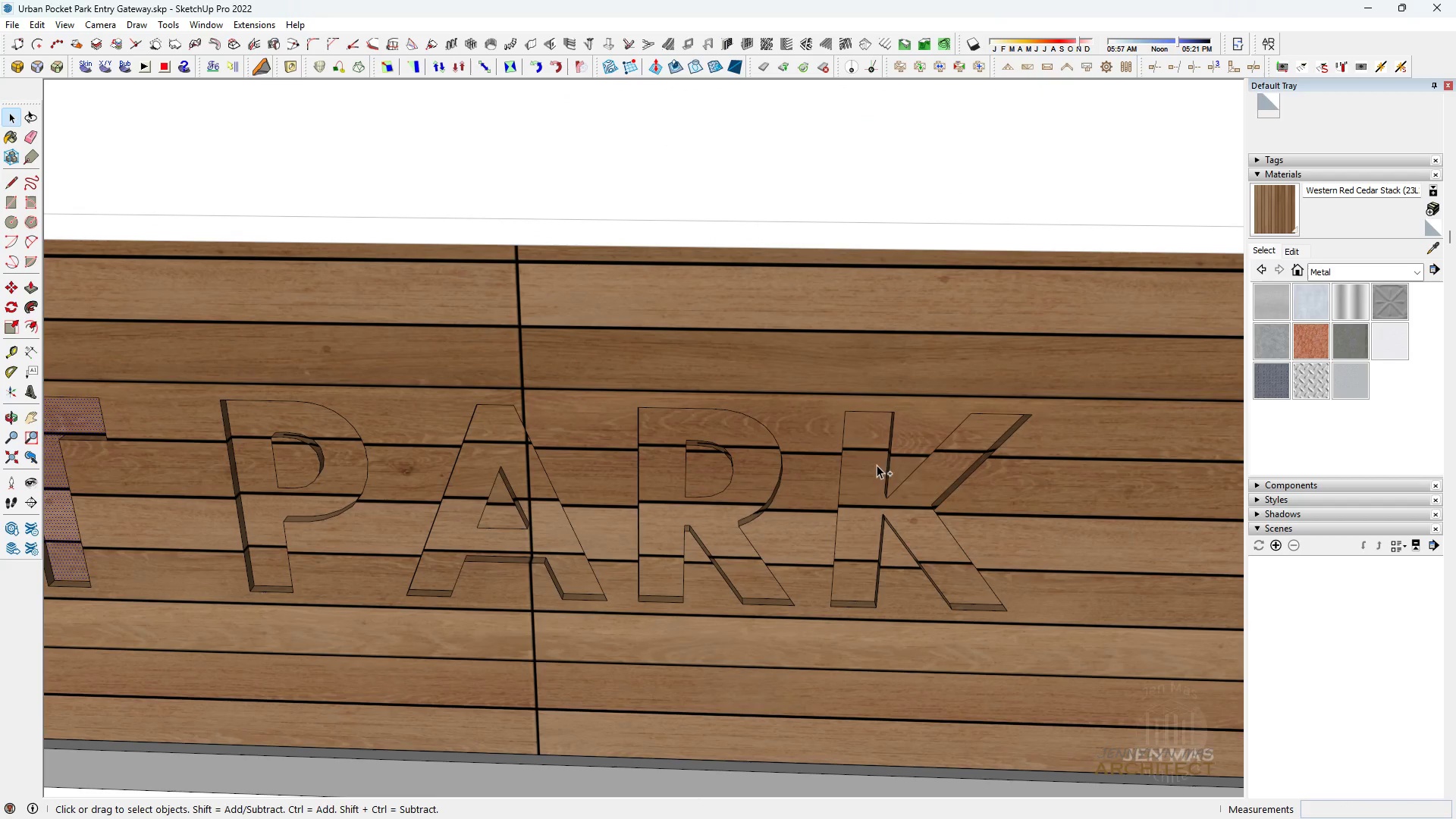 
scroll: coordinate [277, 419], scroll_direction: down, amount: 9.0
 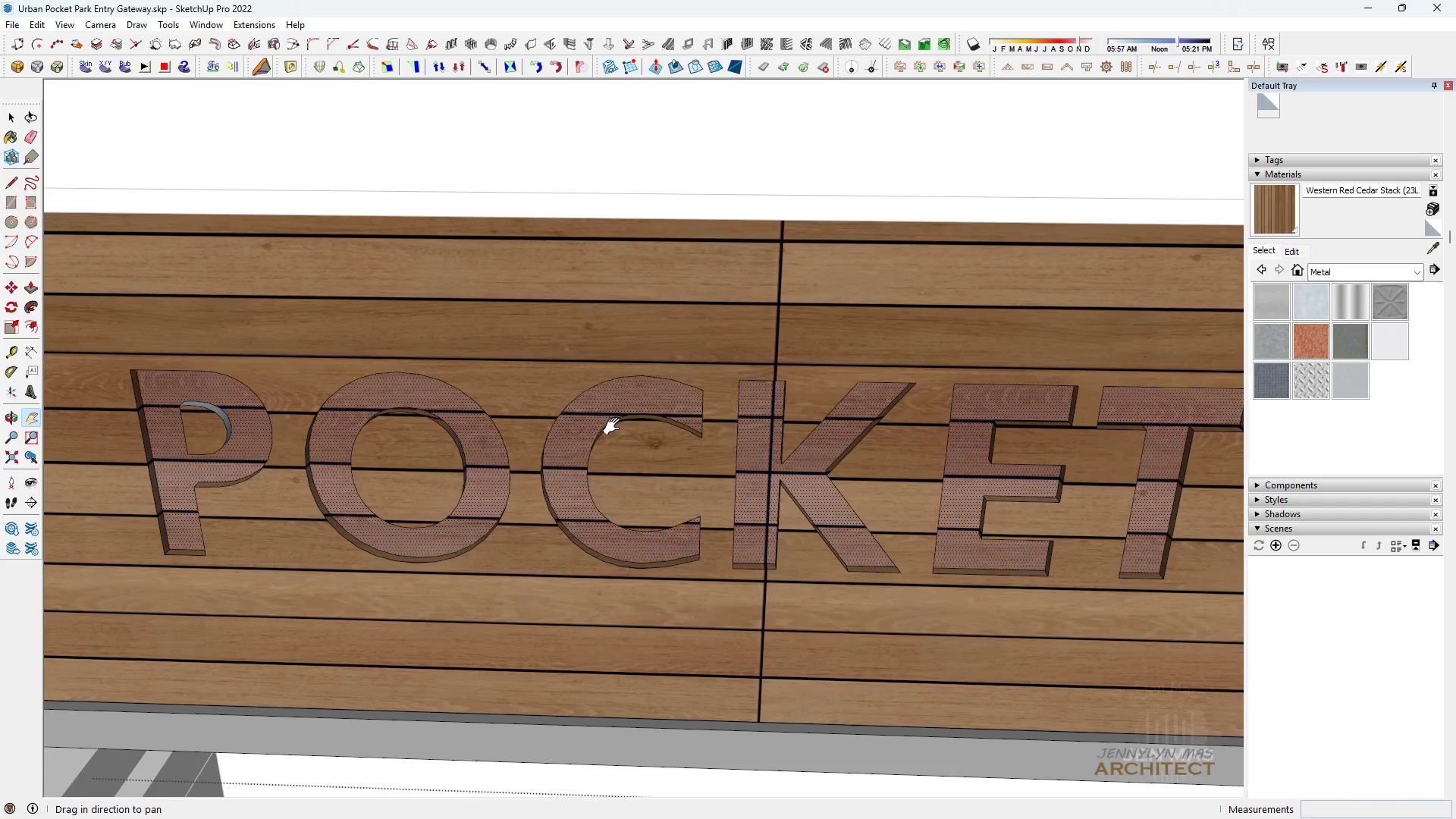 
left_click_drag(start_coordinate=[615, 426], to_coordinate=[77, 422])
 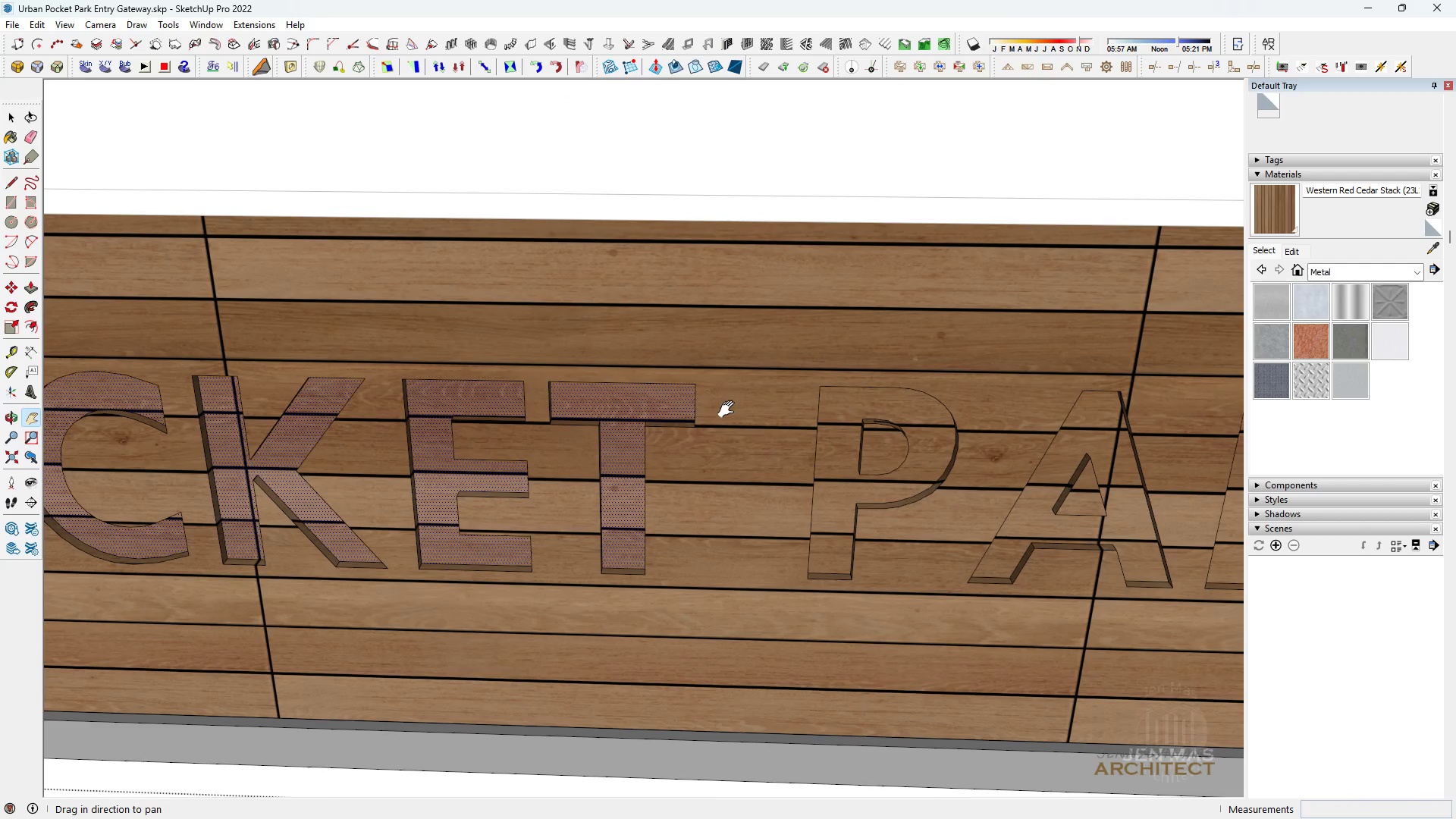 
left_click_drag(start_coordinate=[728, 410], to_coordinate=[703, 412])
 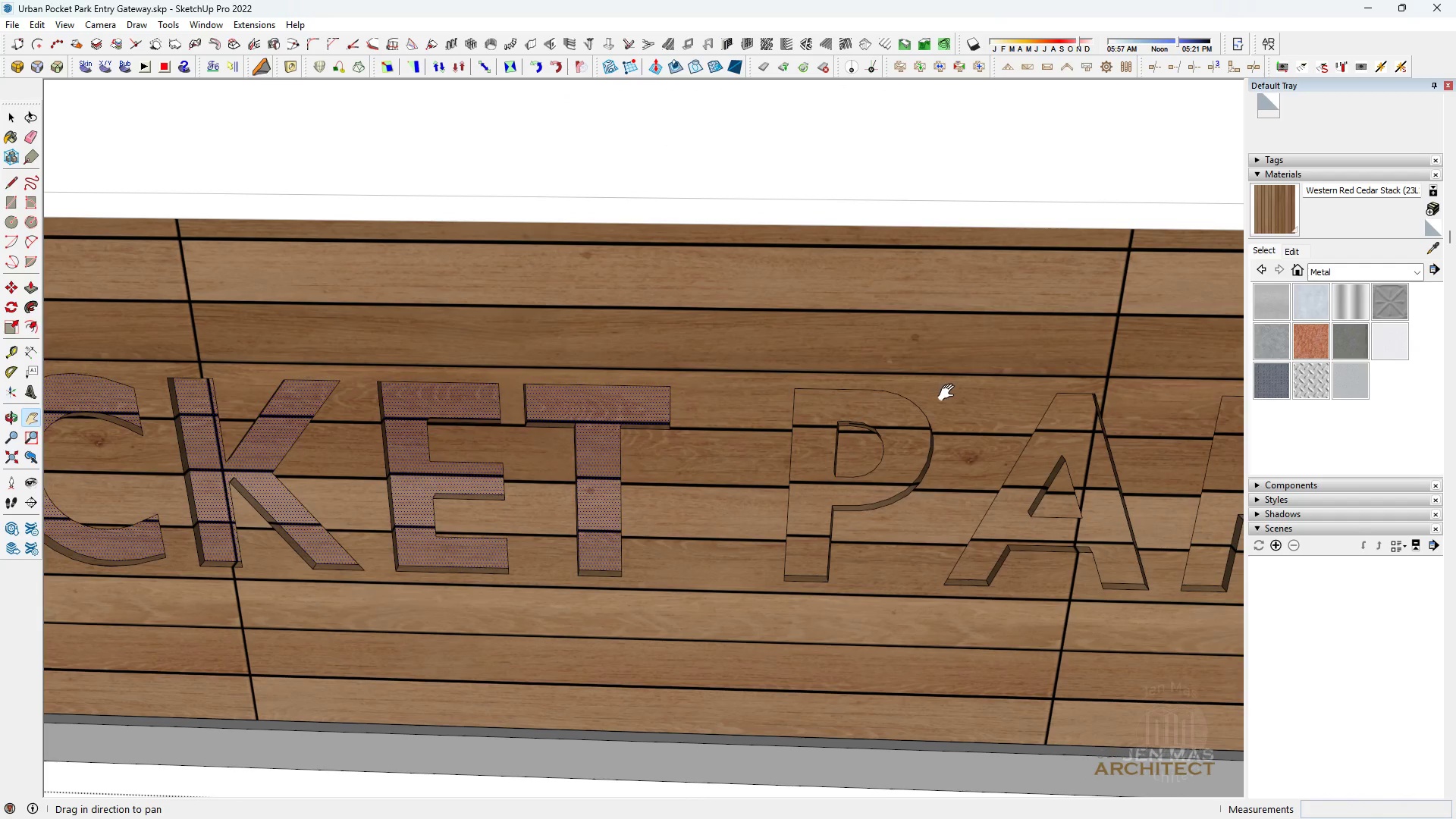 
left_click_drag(start_coordinate=[948, 392], to_coordinate=[370, 403])
 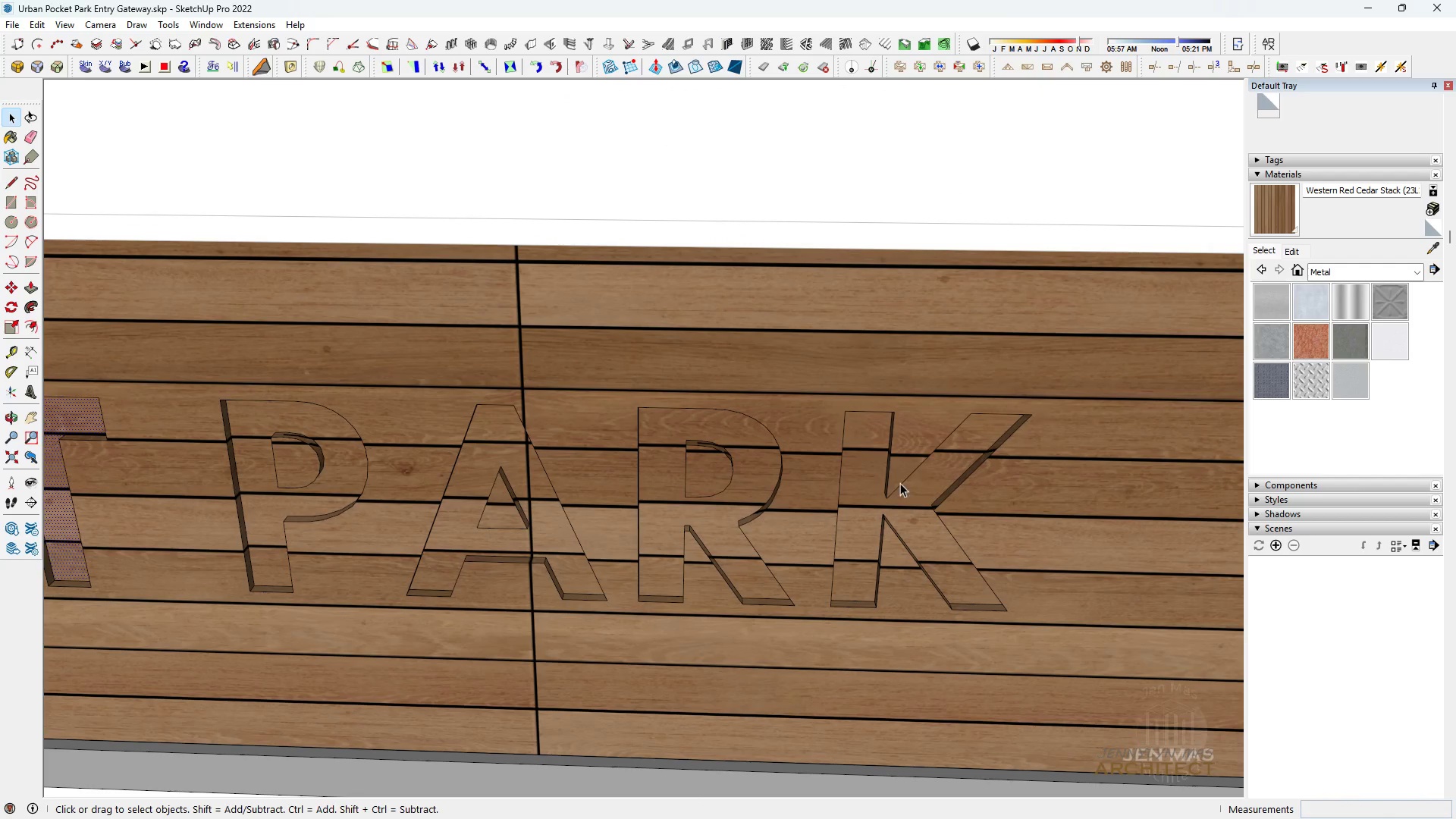 
hold_key(key=ControlLeft, duration=1.53)
left_click([877, 465])
 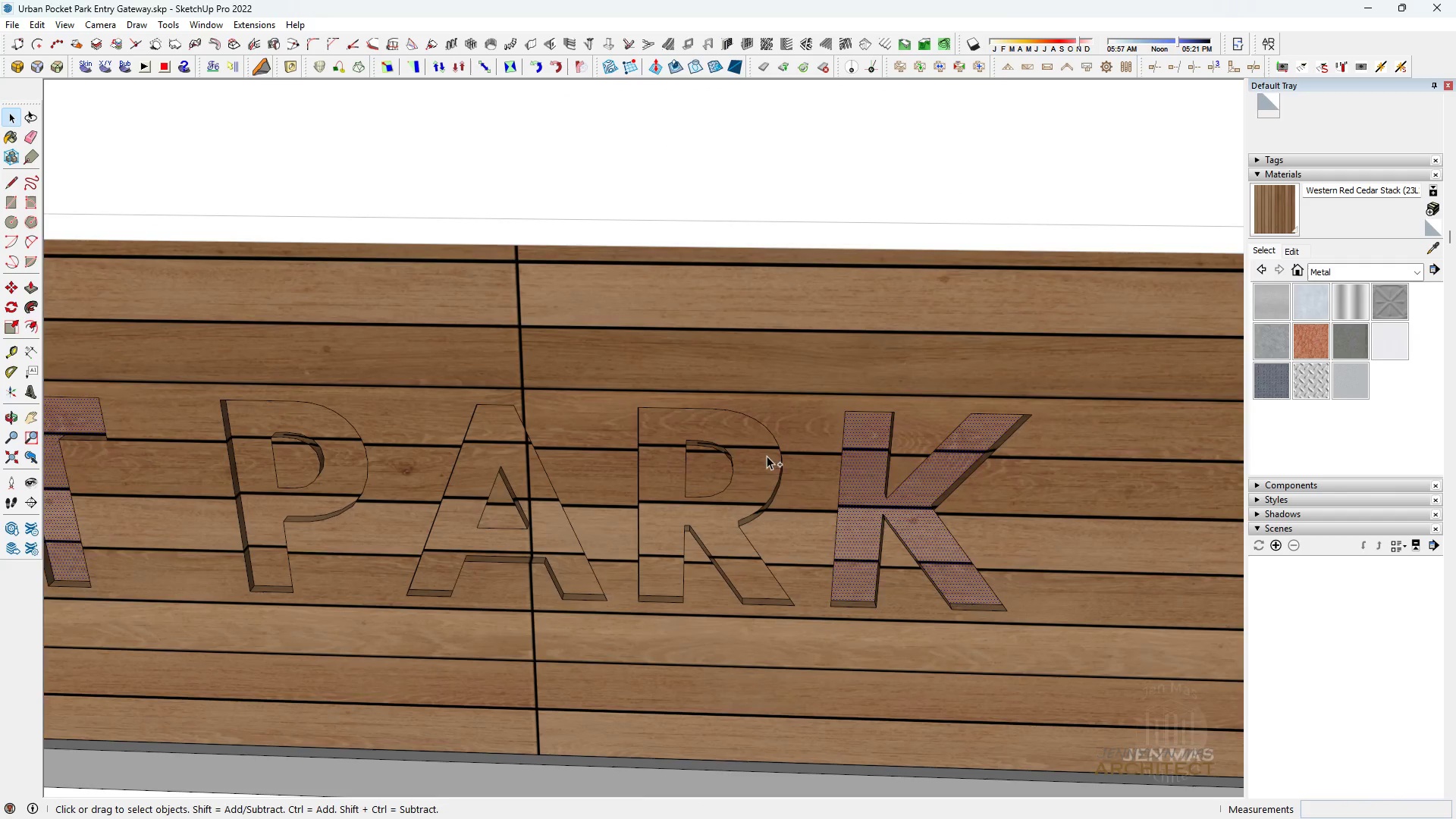 
scroll: coordinate [716, 429], scroll_direction: up, amount: 4.0
 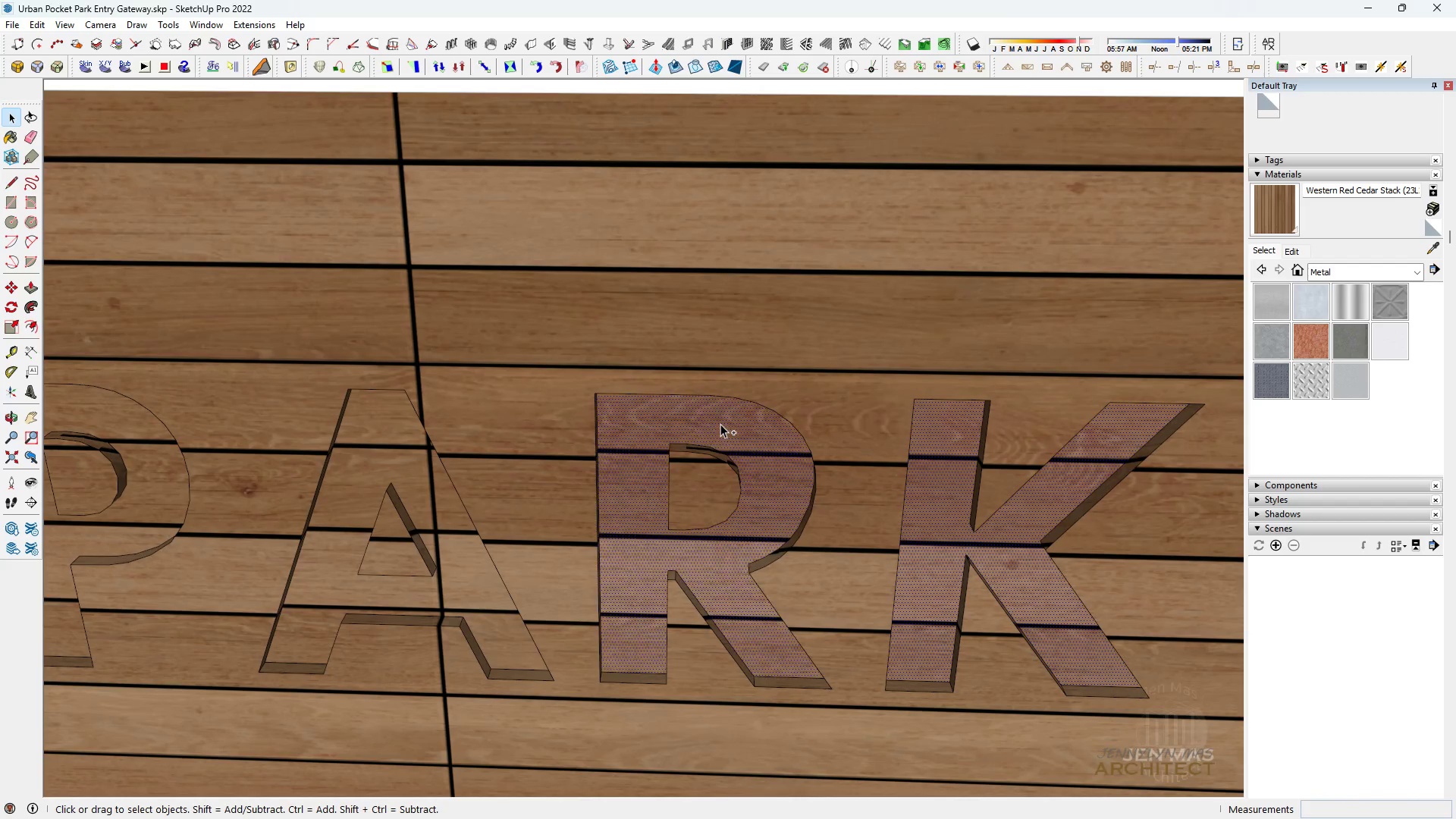 
left_click([720, 424])
 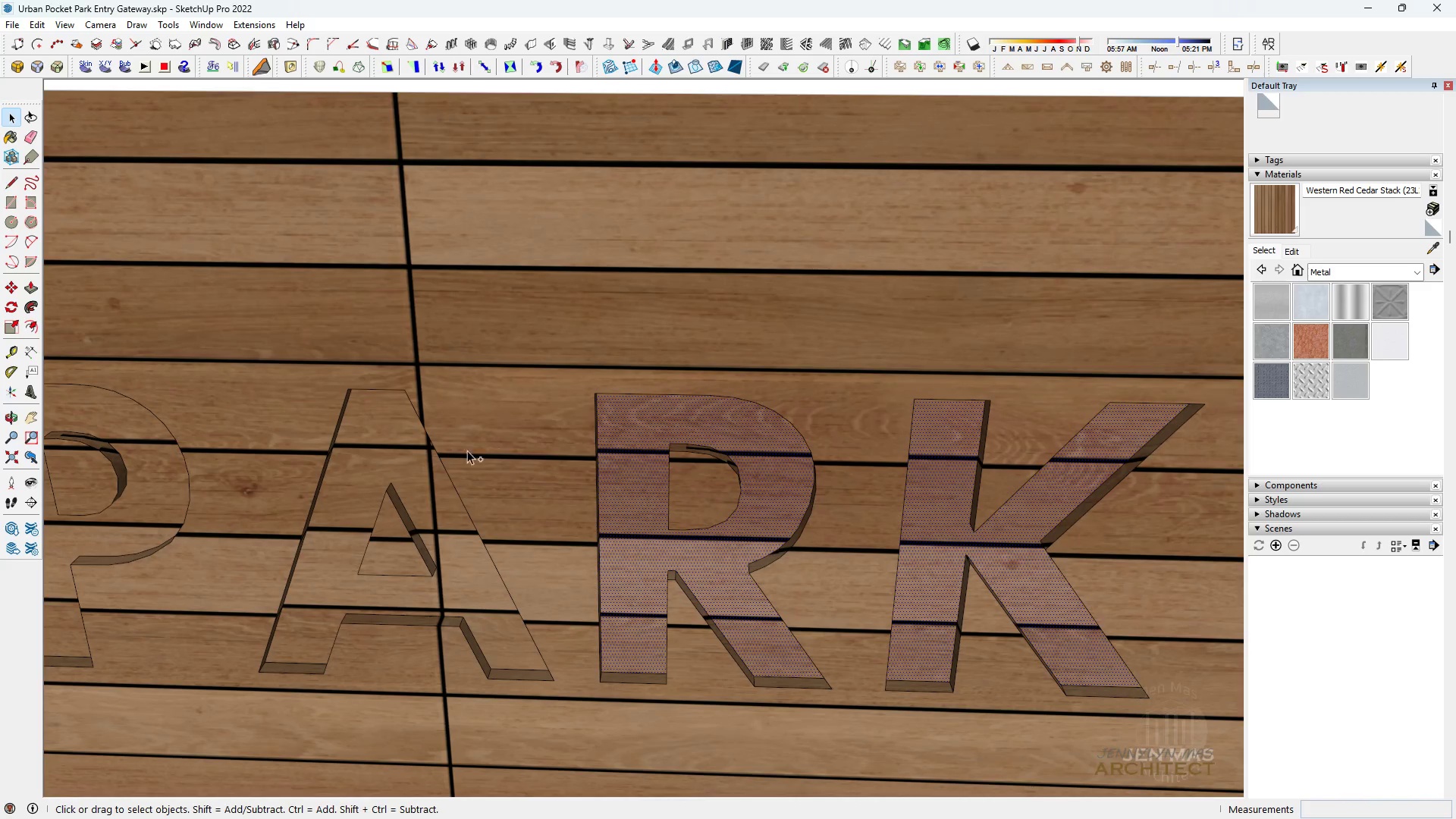 
hold_key(key=ControlLeft, duration=0.53)
left_click([372, 438])
 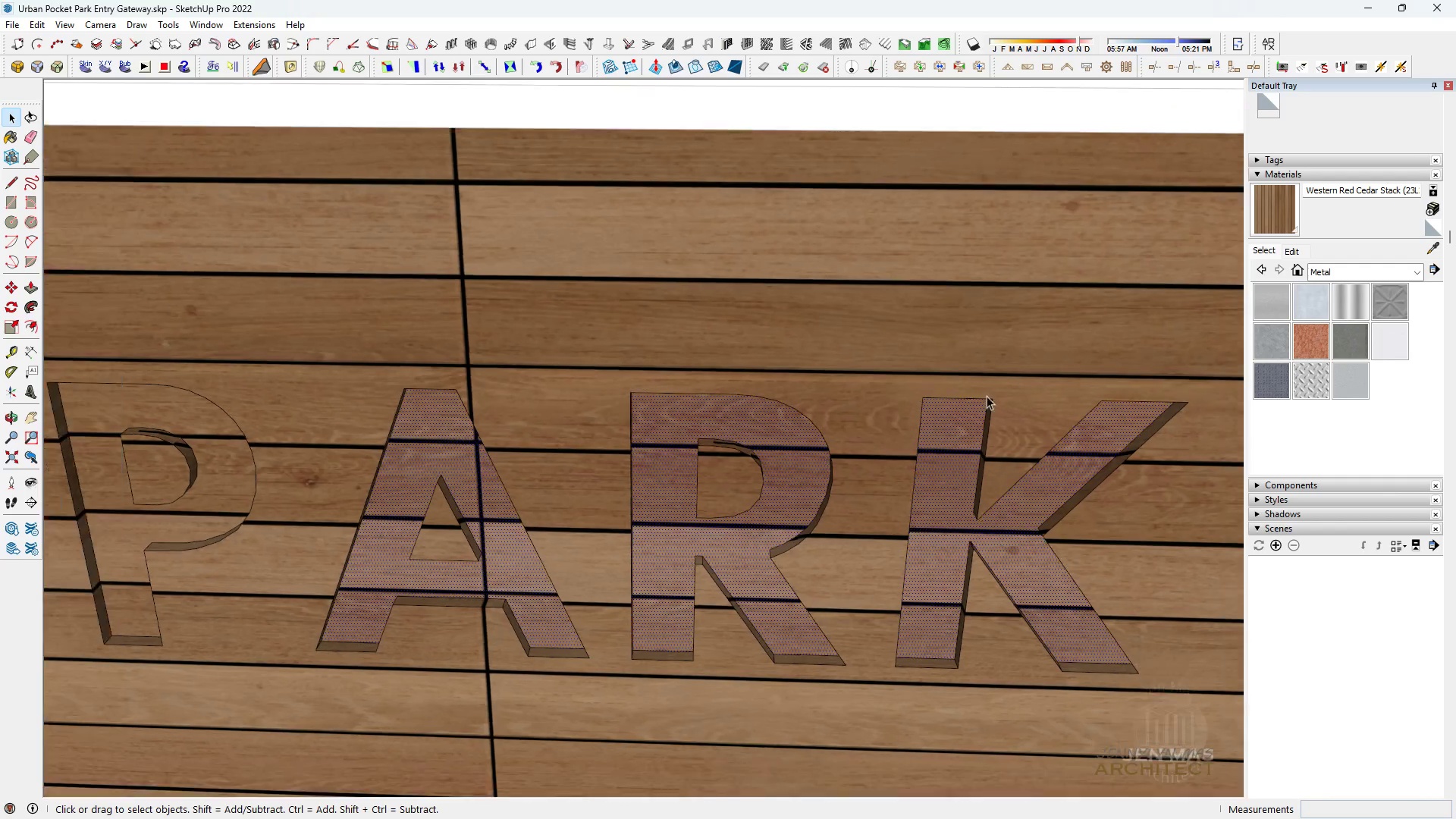 
scroll: coordinate [344, 431], scroll_direction: down, amount: 1.0
 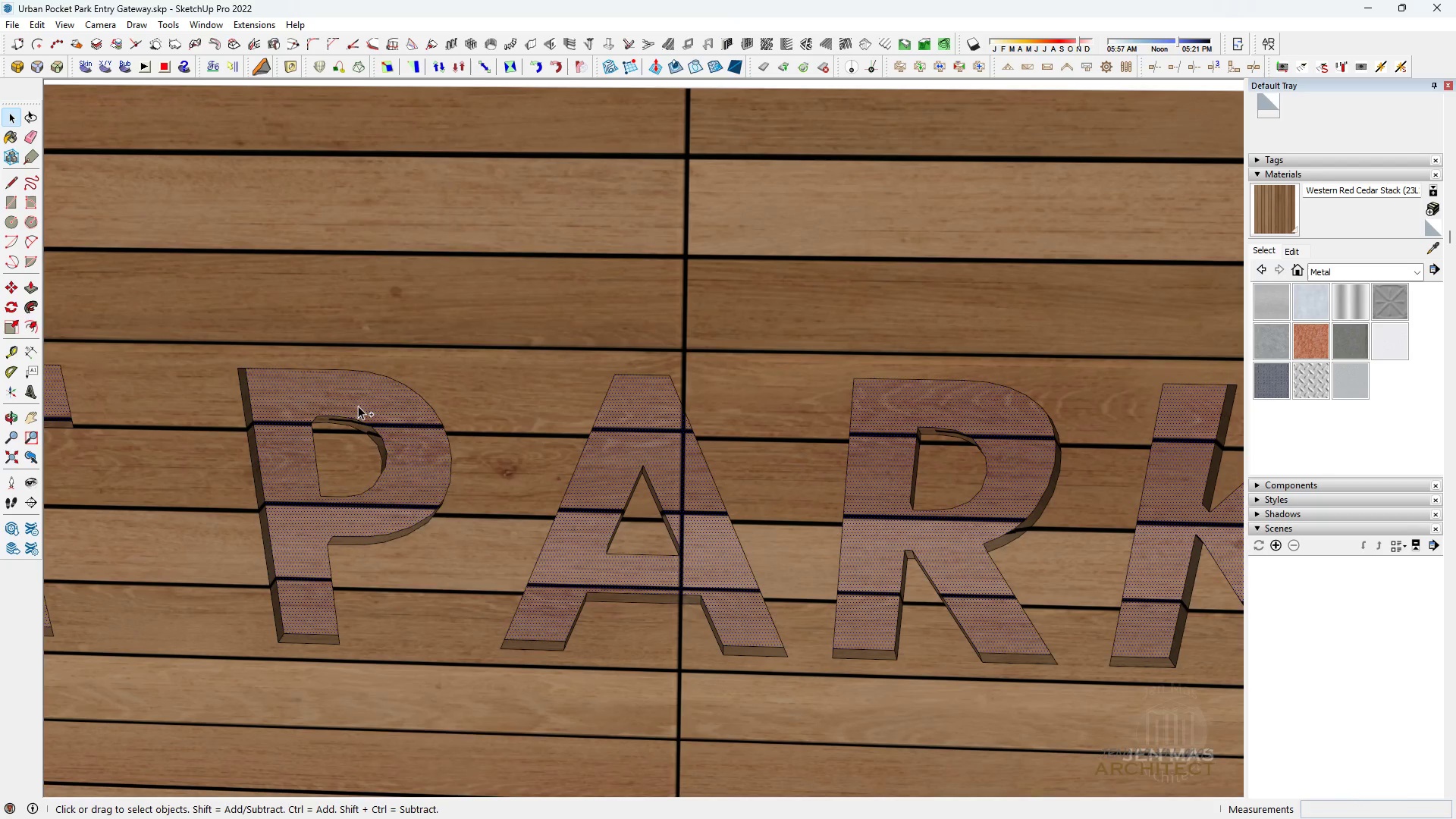 
hold_key(key=ControlLeft, duration=1.17)
left_click([358, 406])
 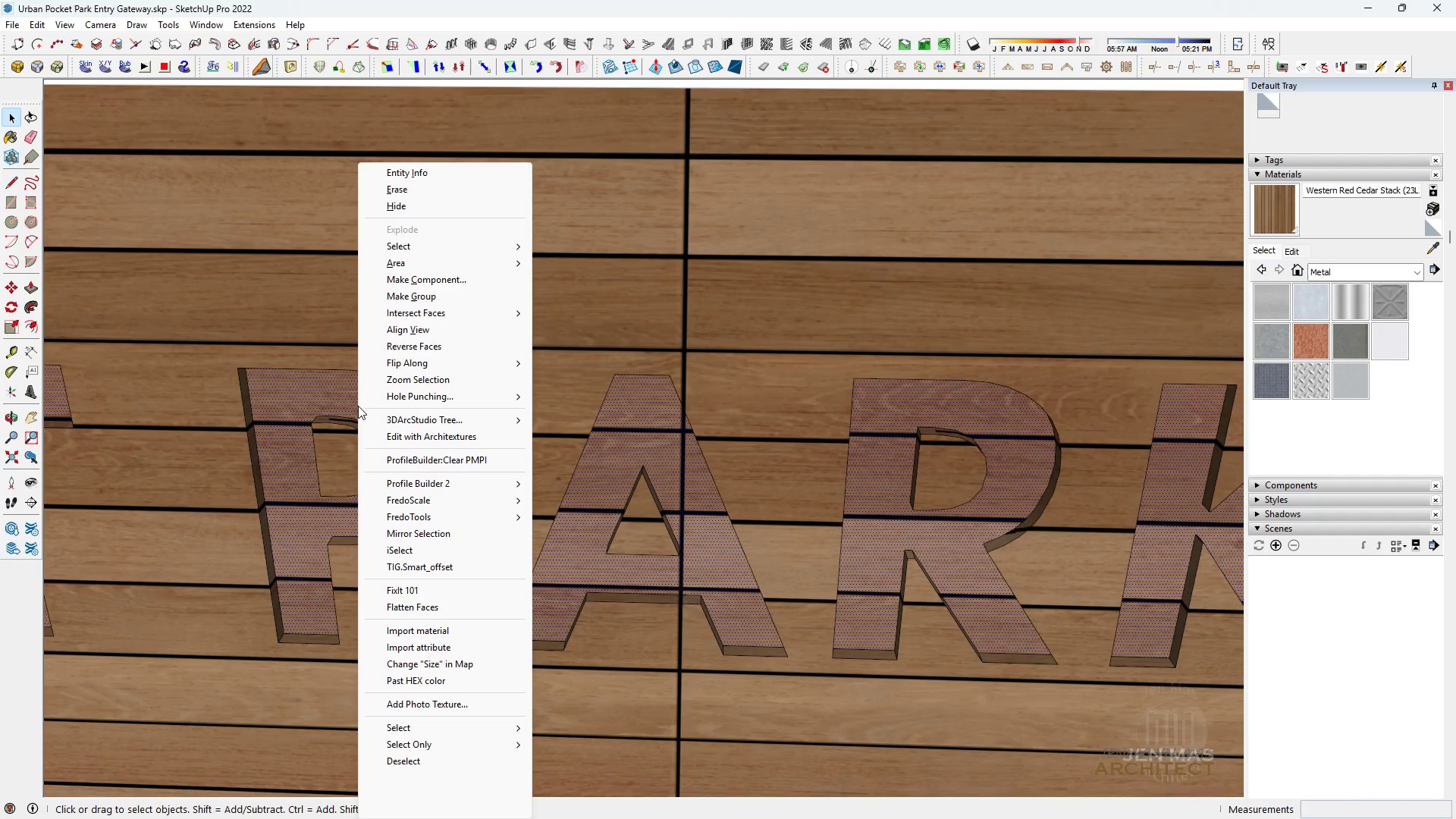 
right_click([358, 406])
 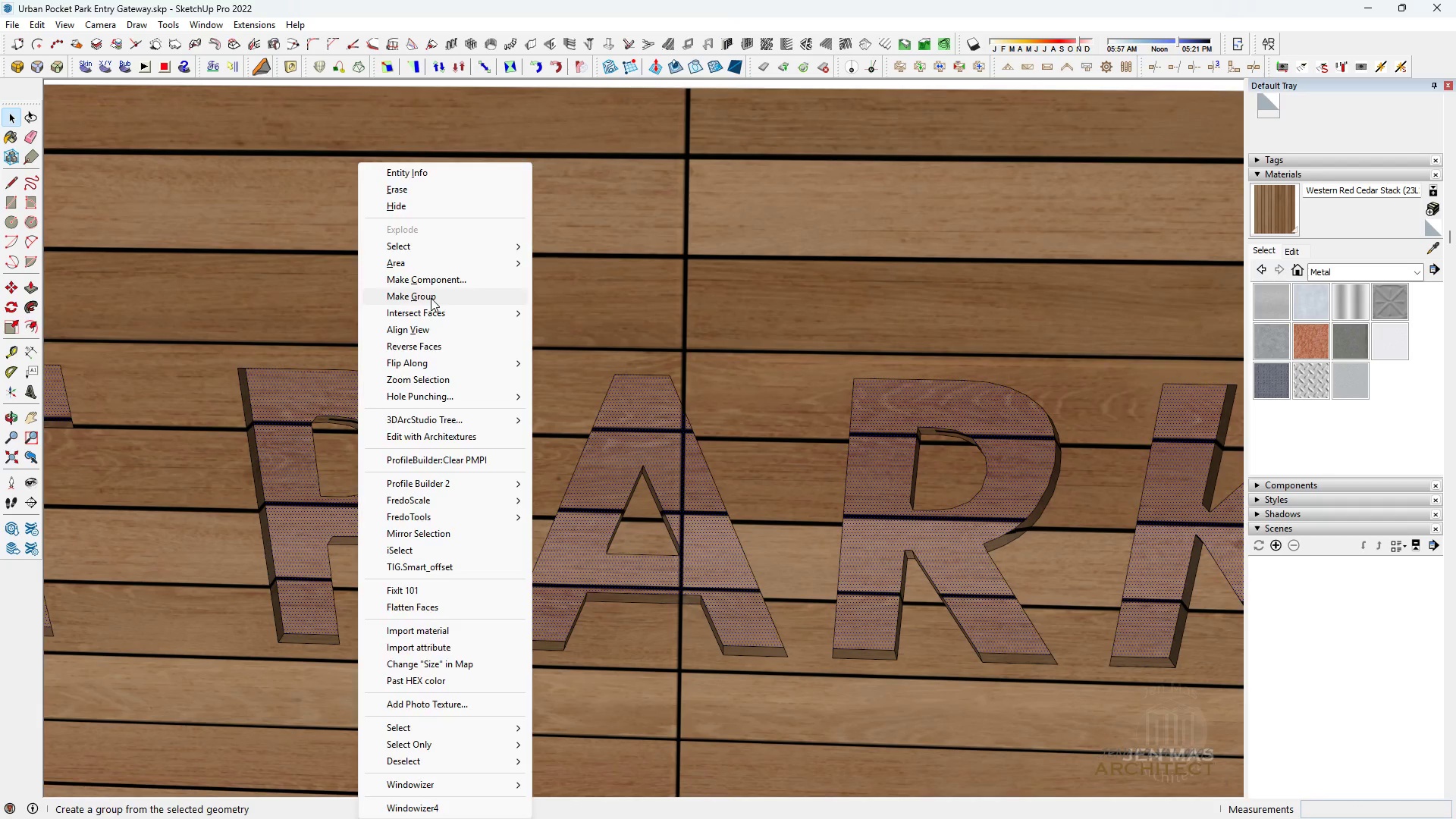 
left_click([431, 298])
 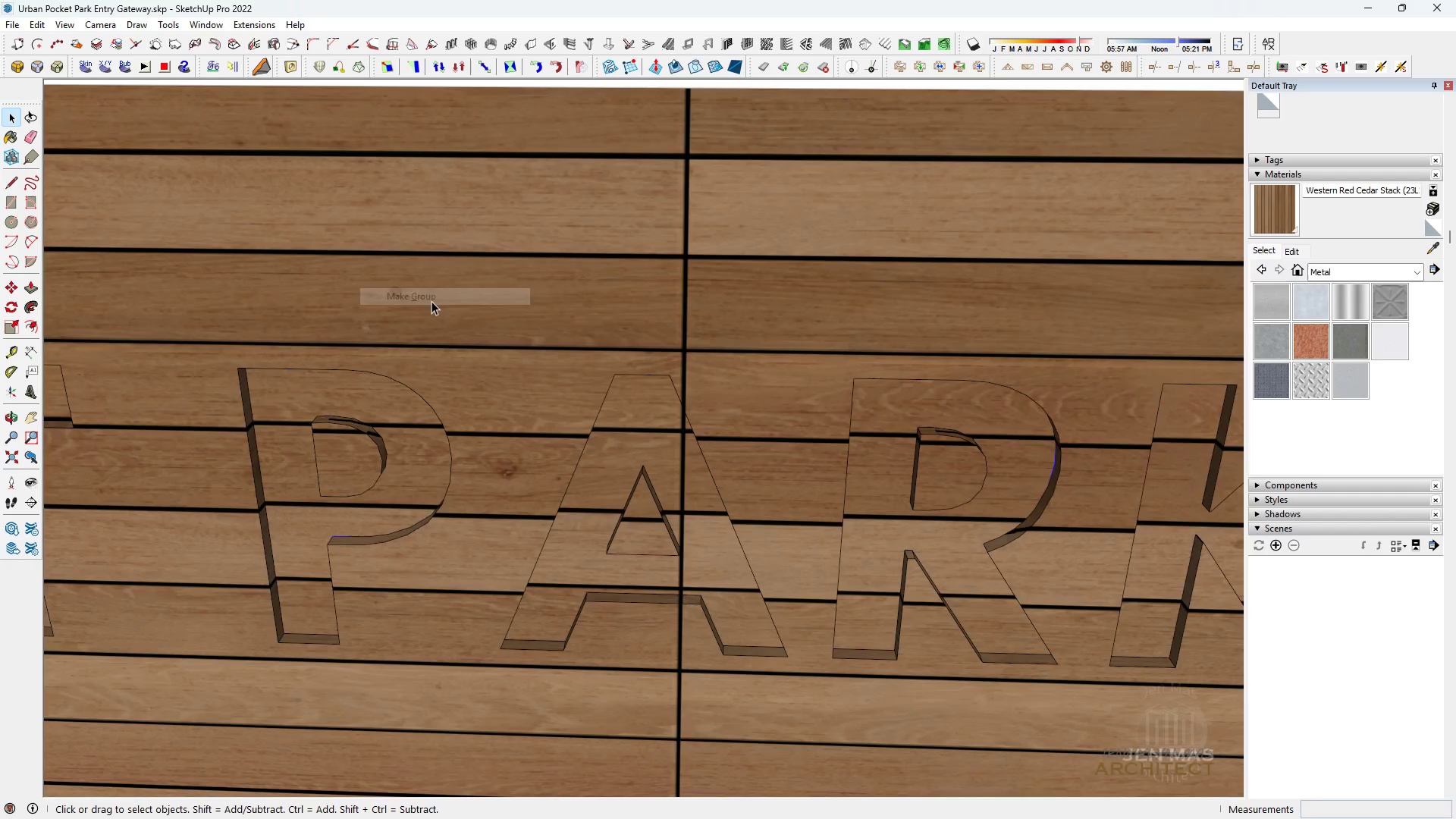 
type( HH )
 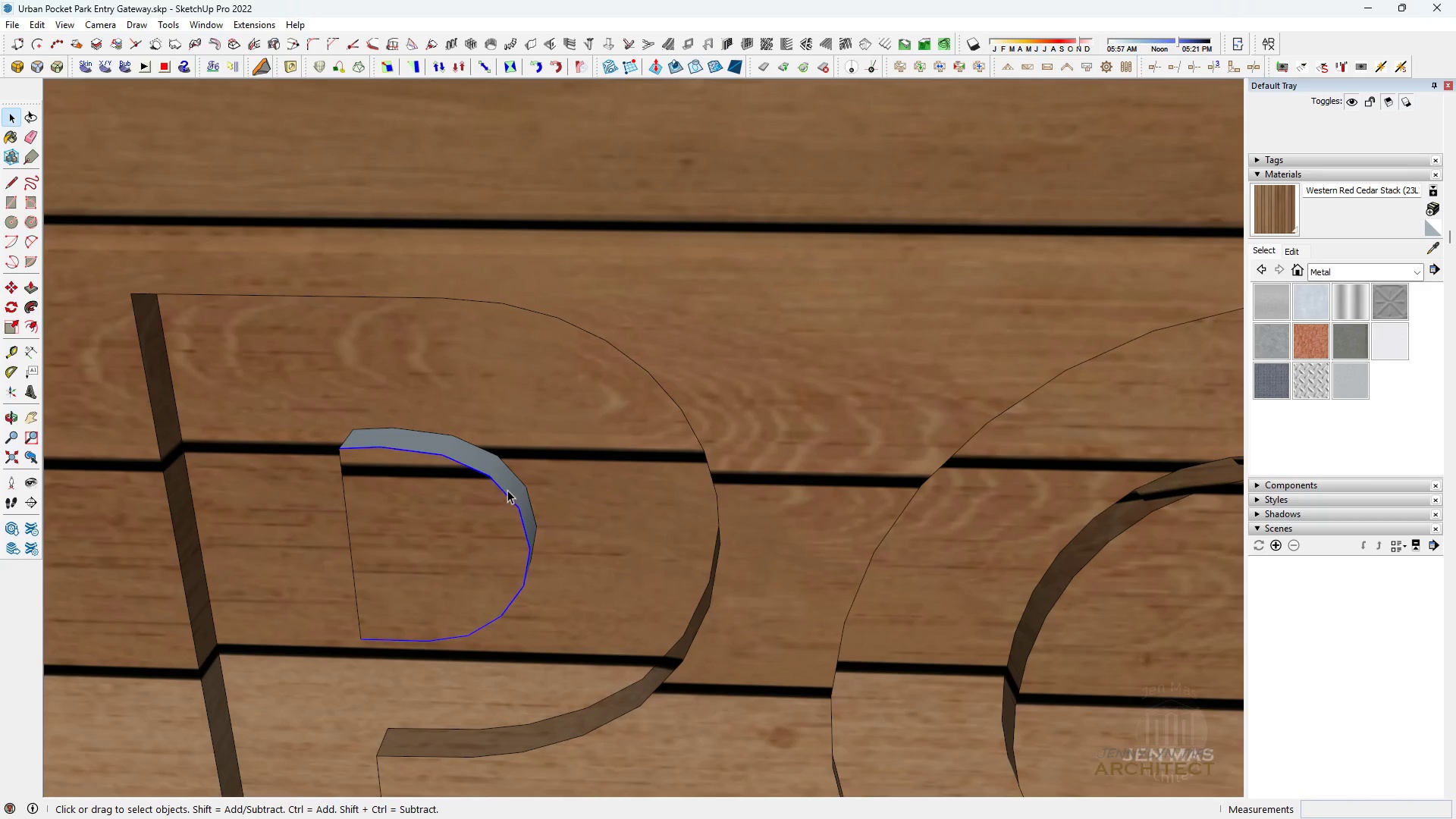 
scroll: coordinate [228, 424], scroll_direction: down, amount: 6.0
 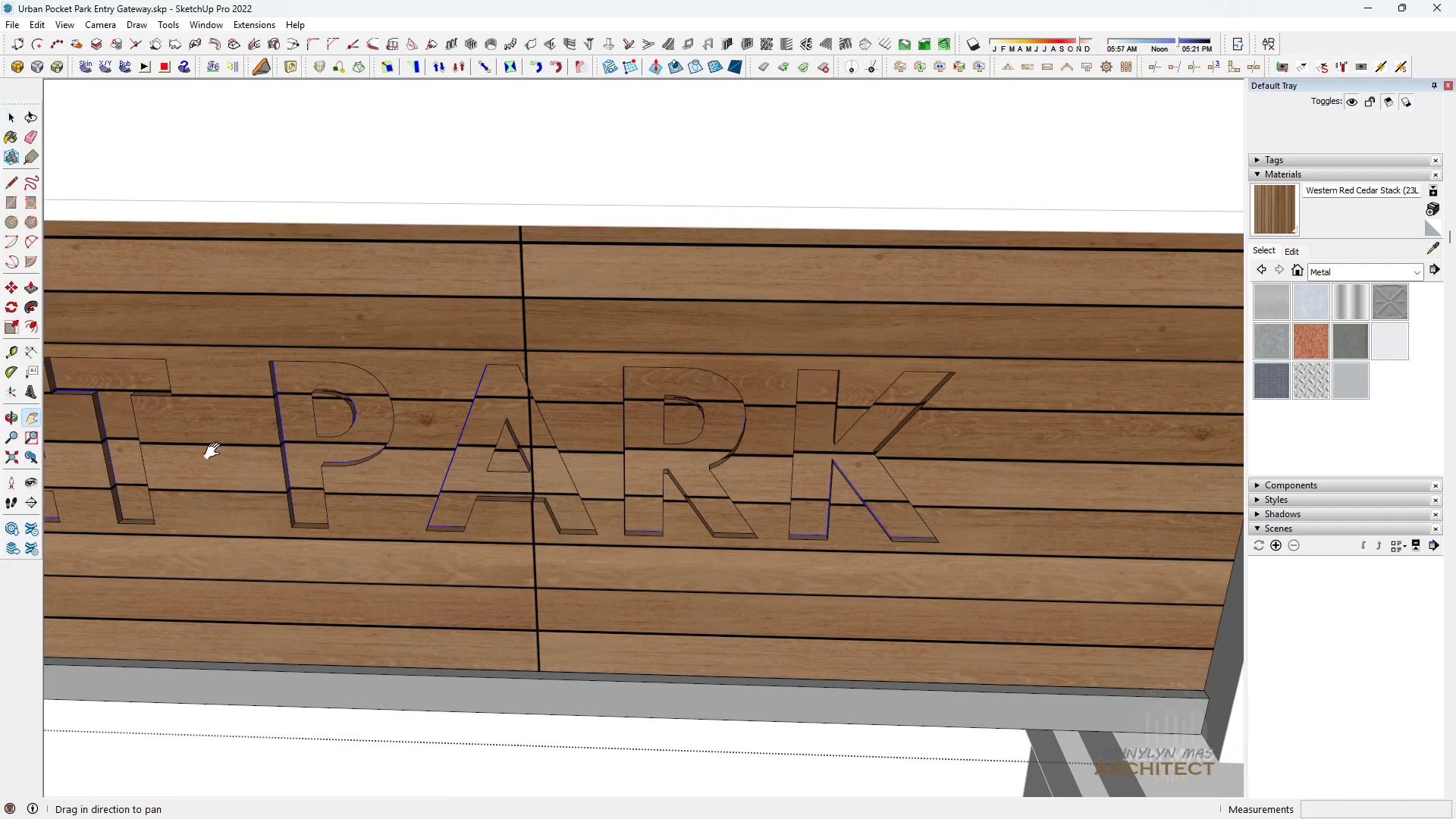 
left_click_drag(start_coordinate=[215, 452], to_coordinate=[1106, 531])
 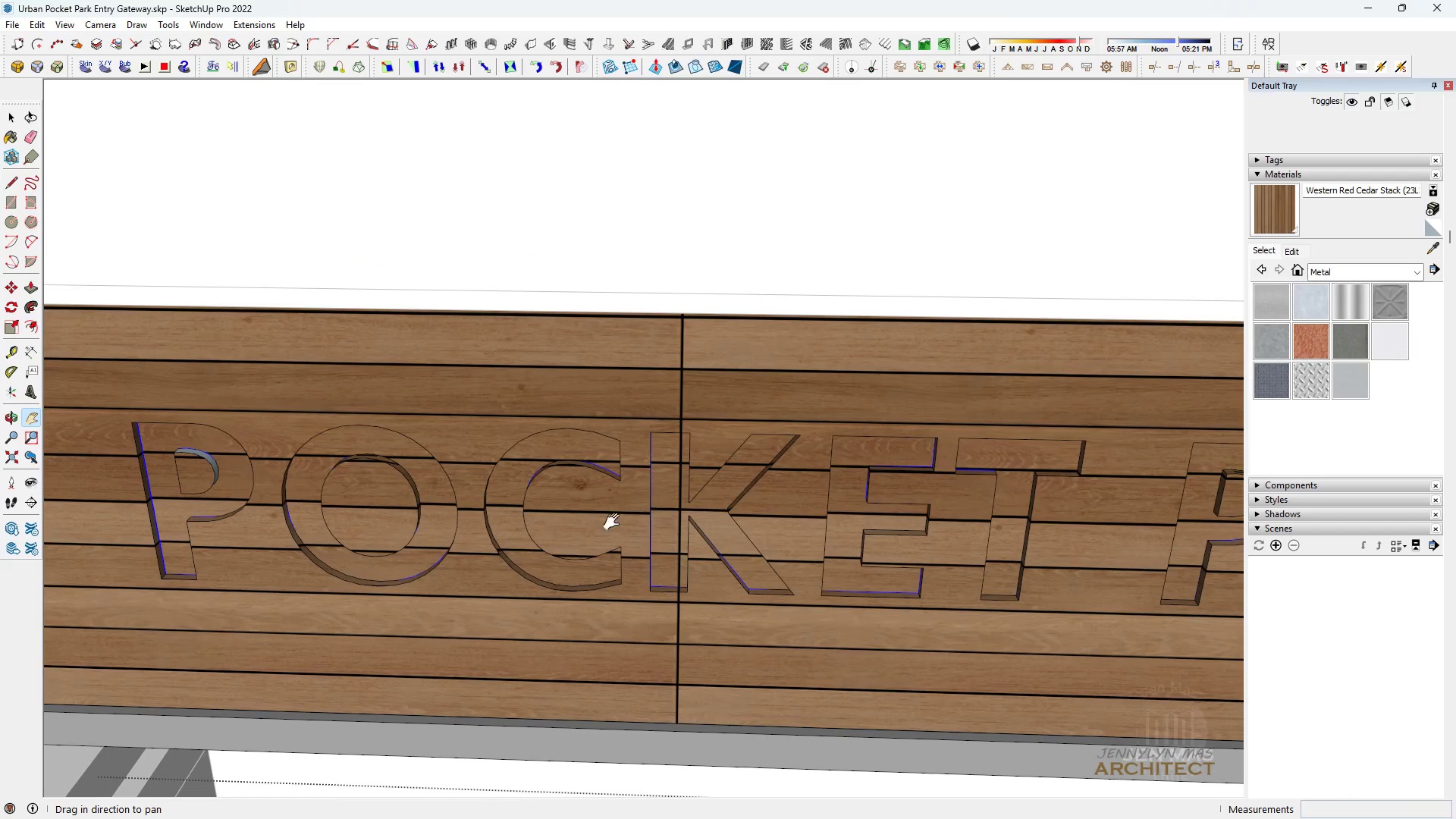 
left_click_drag(start_coordinate=[572, 537], to_coordinate=[843, 555])
 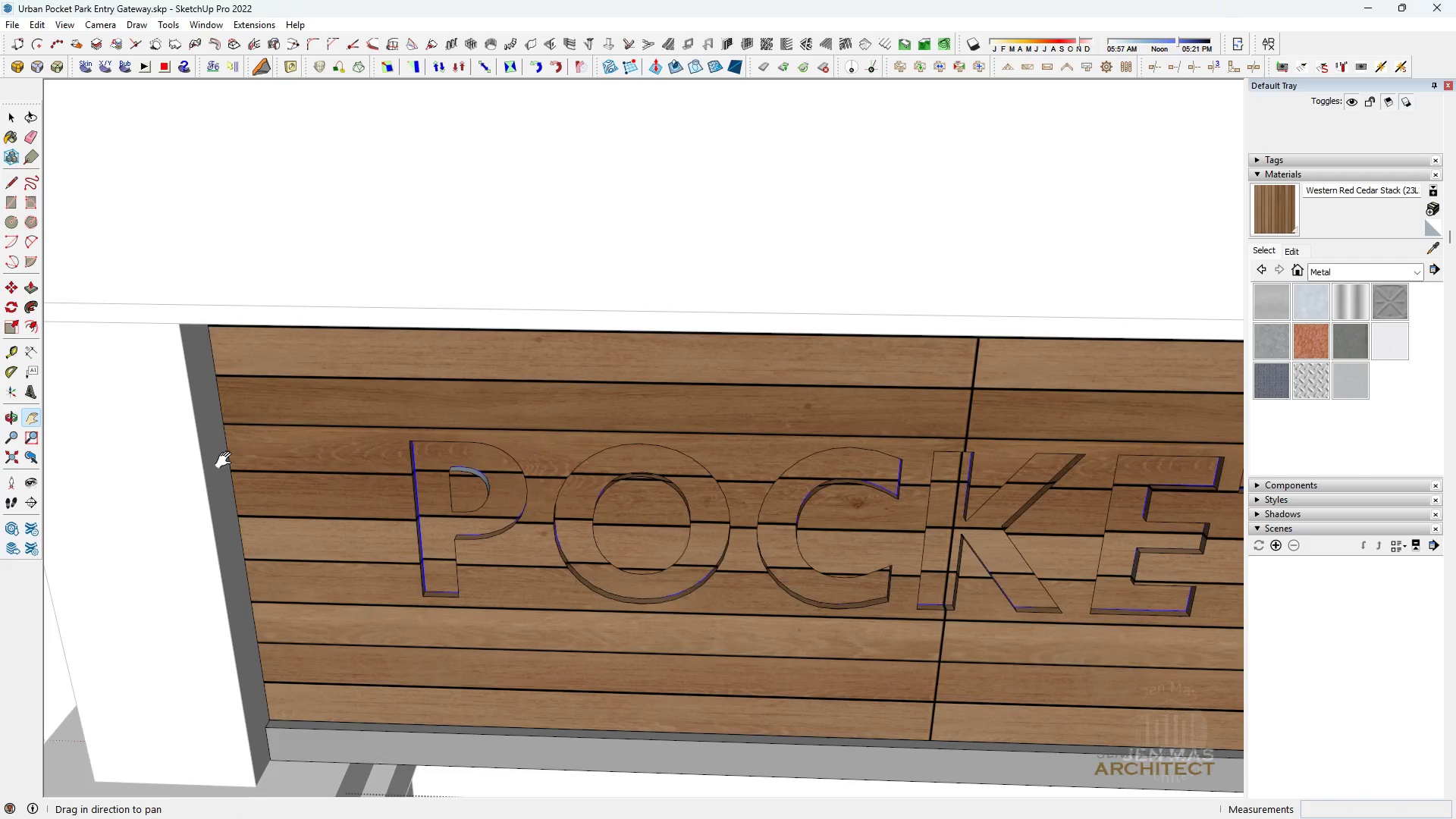 
scroll: coordinate [588, 506], scroll_direction: up, amount: 15.0
 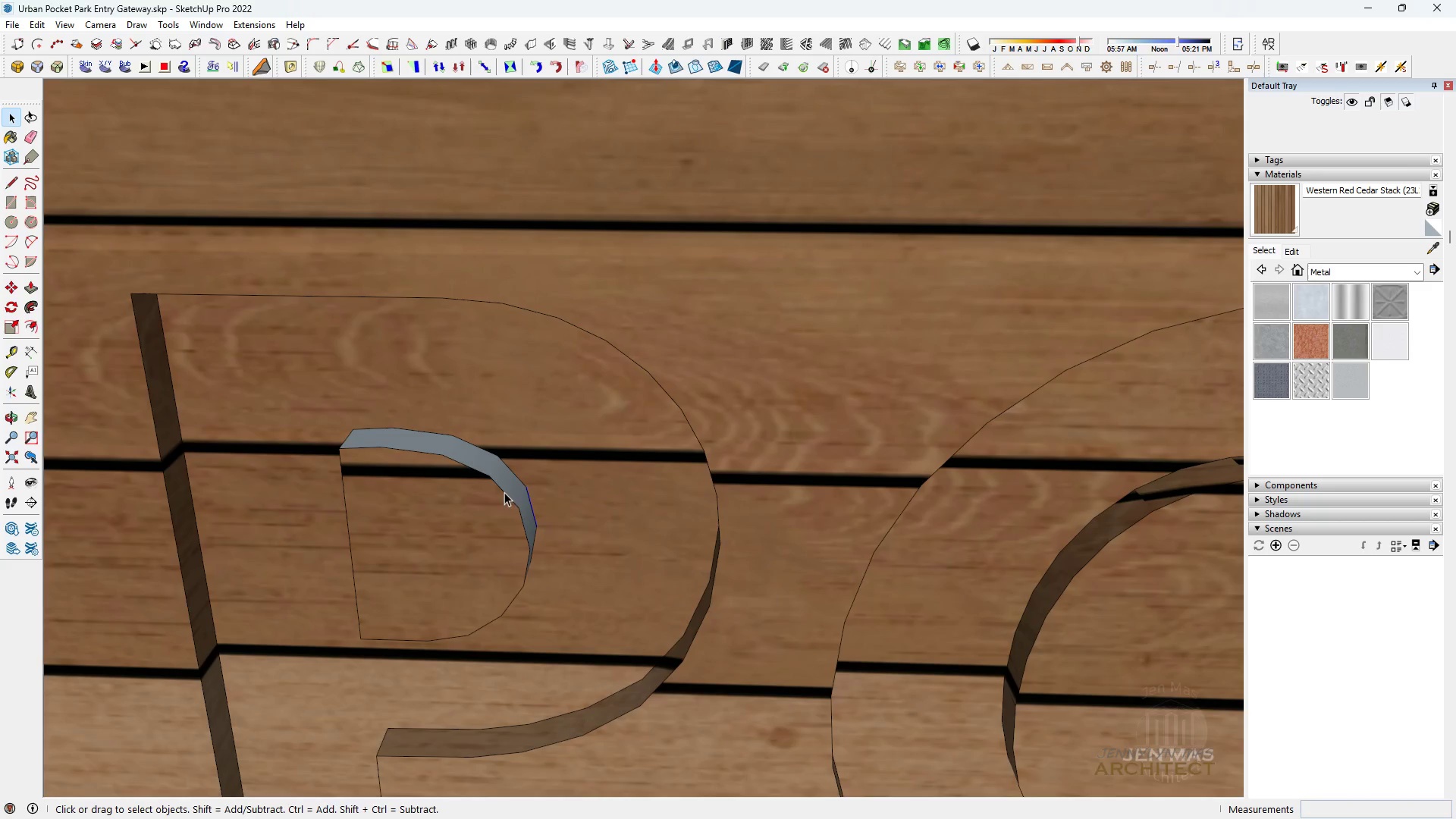 
double_click([504, 492])
 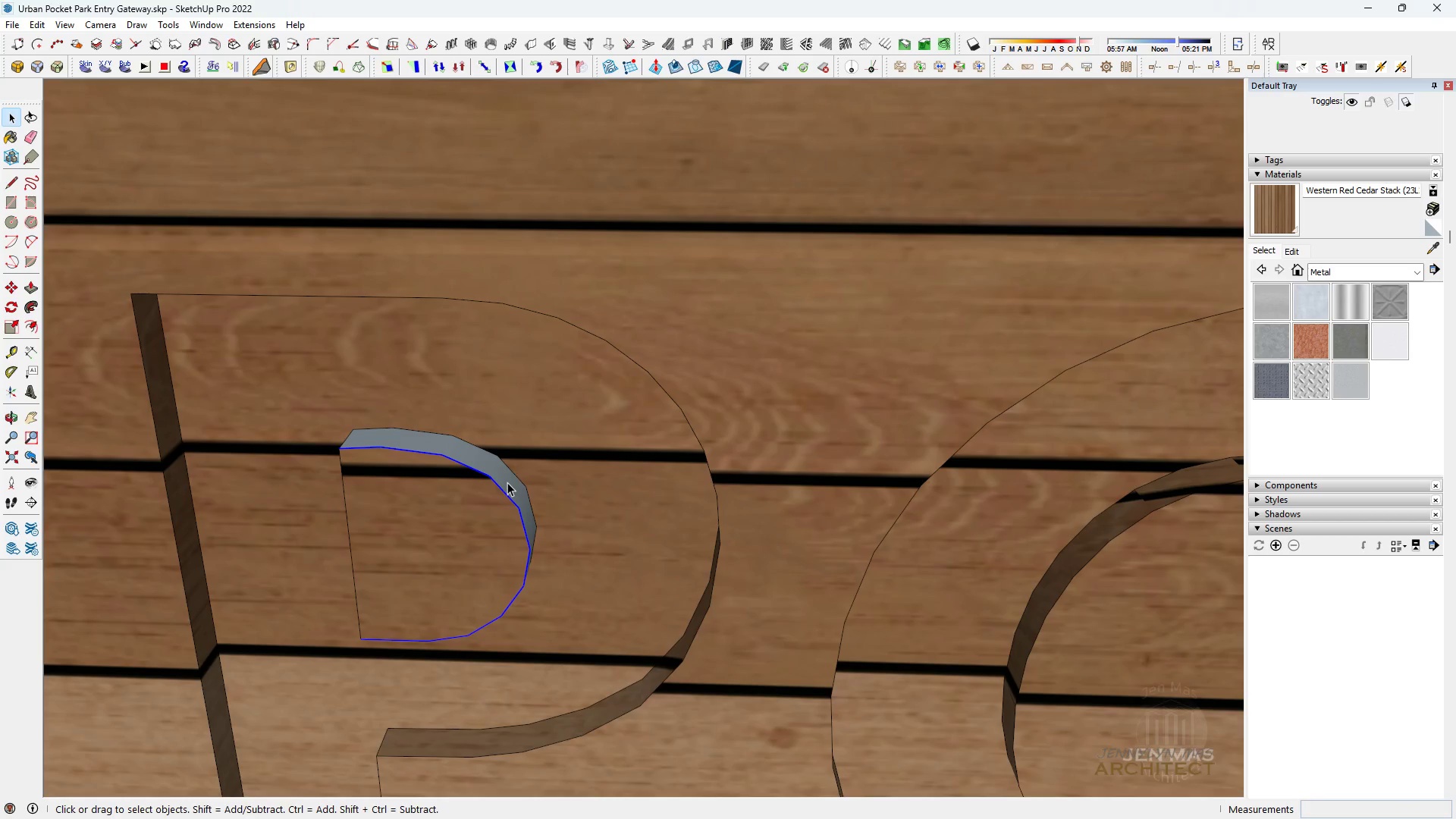 
left_click([507, 482])
 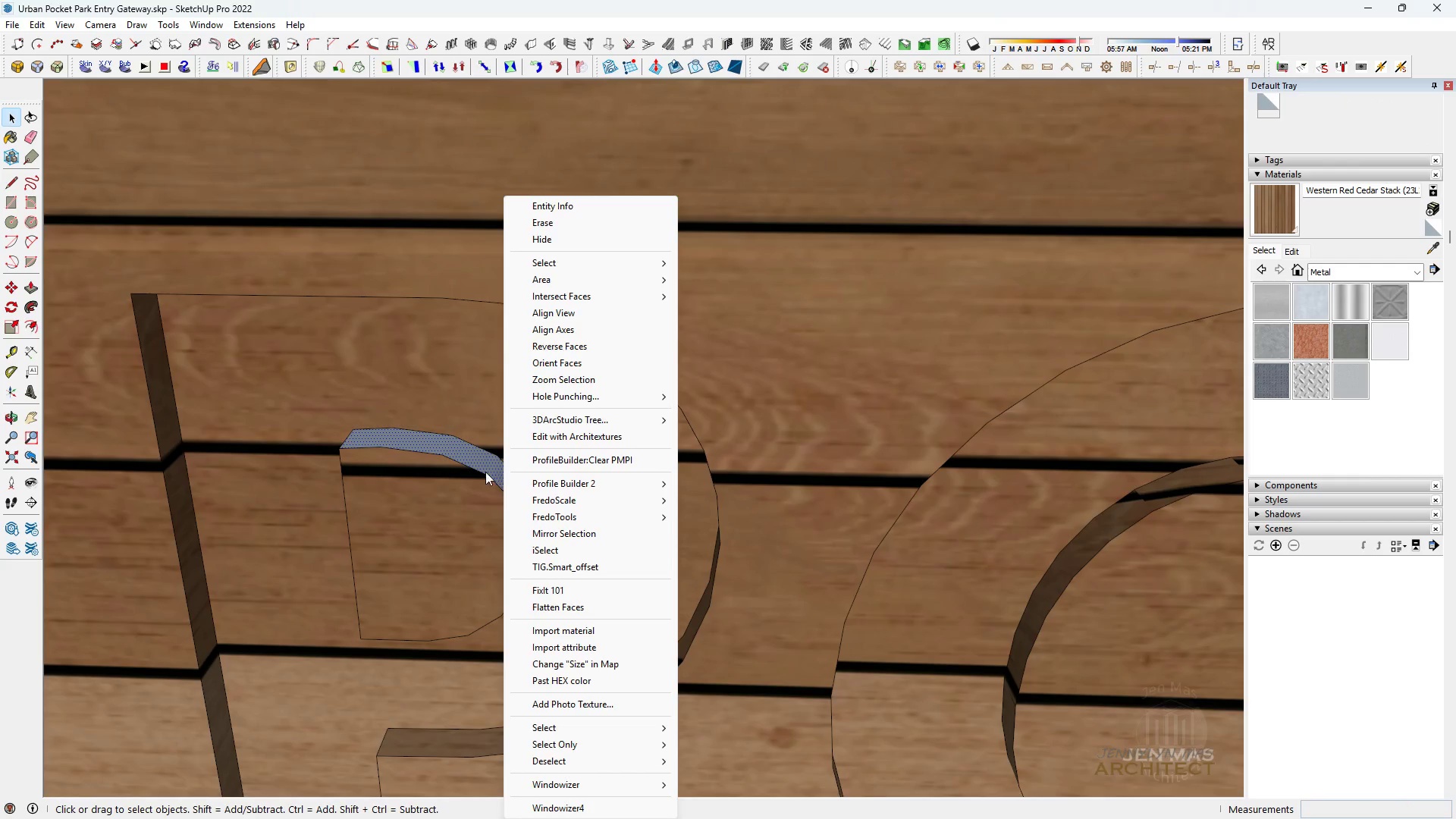 
scroll: coordinate [488, 468], scroll_direction: up, amount: 2.0
 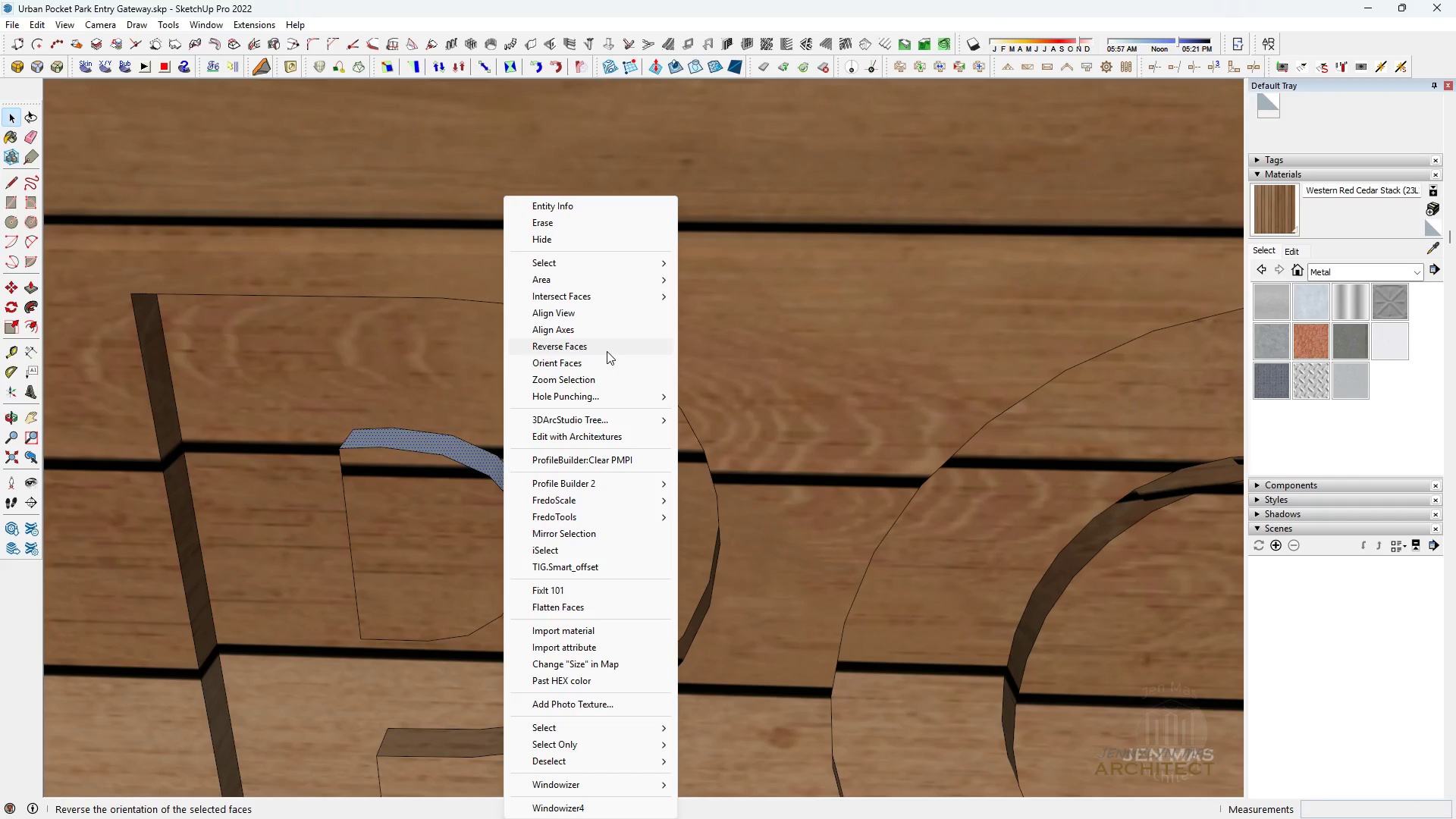 
left_click([607, 351])
 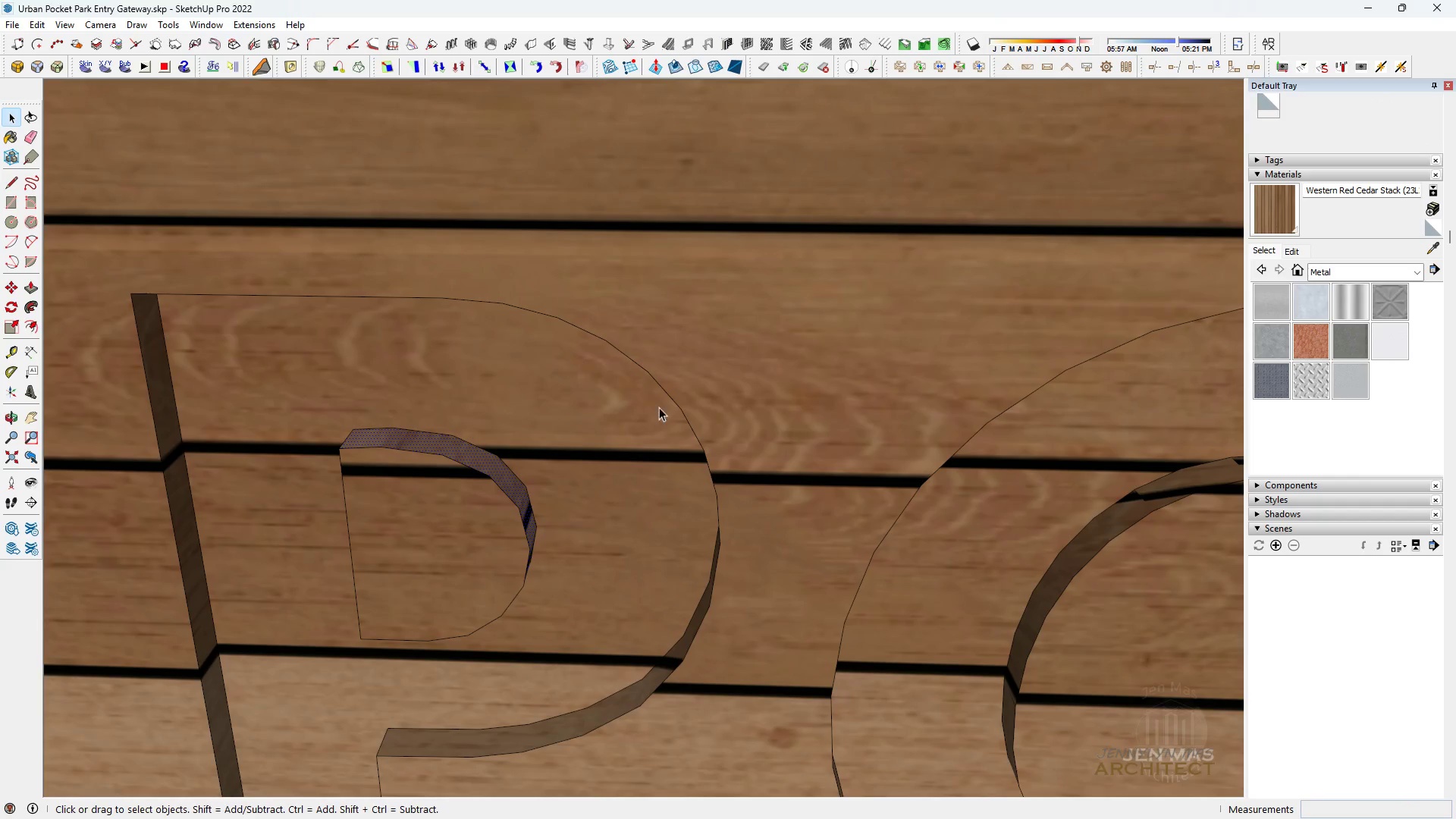 
key(H)
 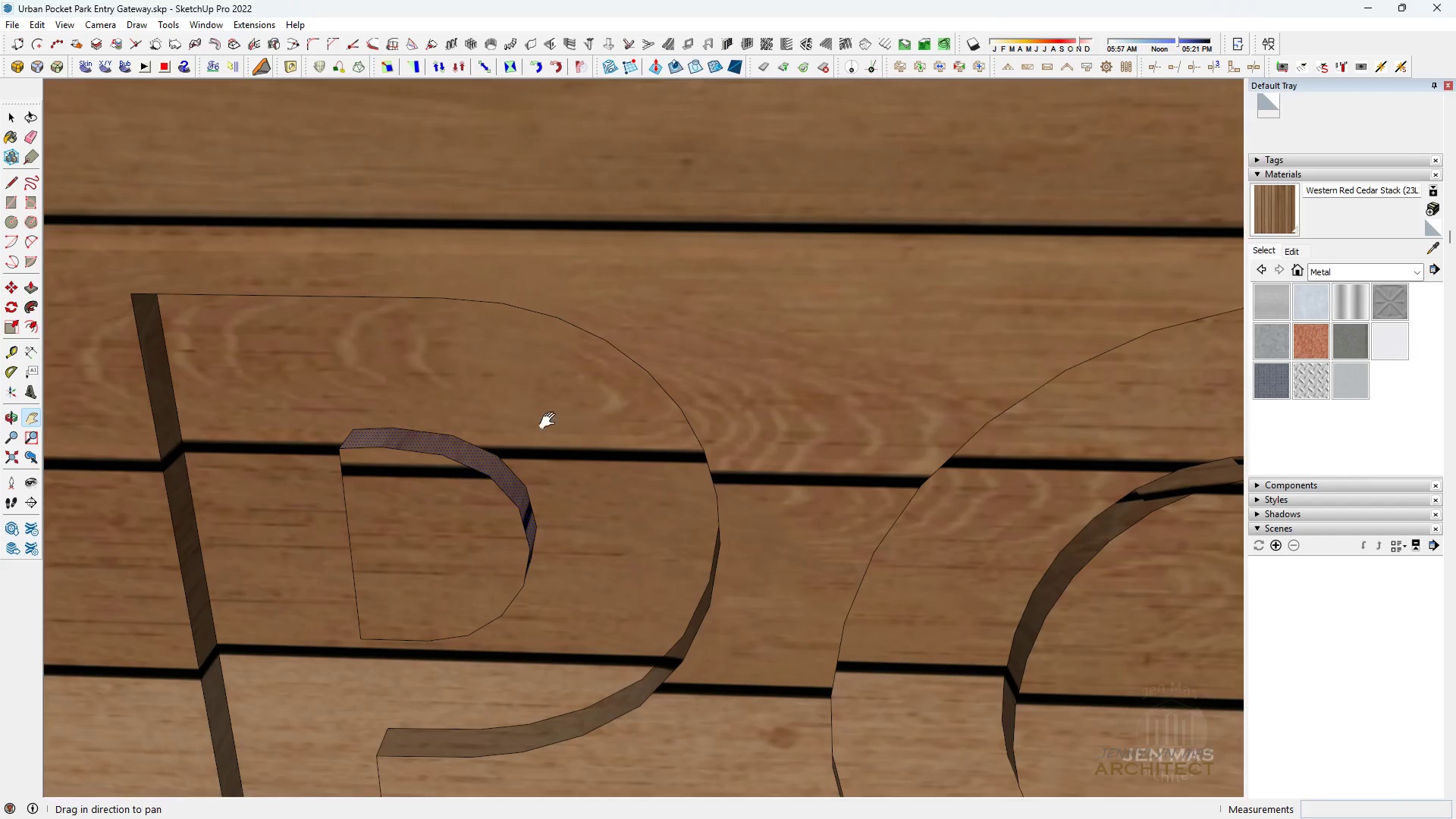 
scroll: coordinate [316, 479], scroll_direction: down, amount: 3.0
 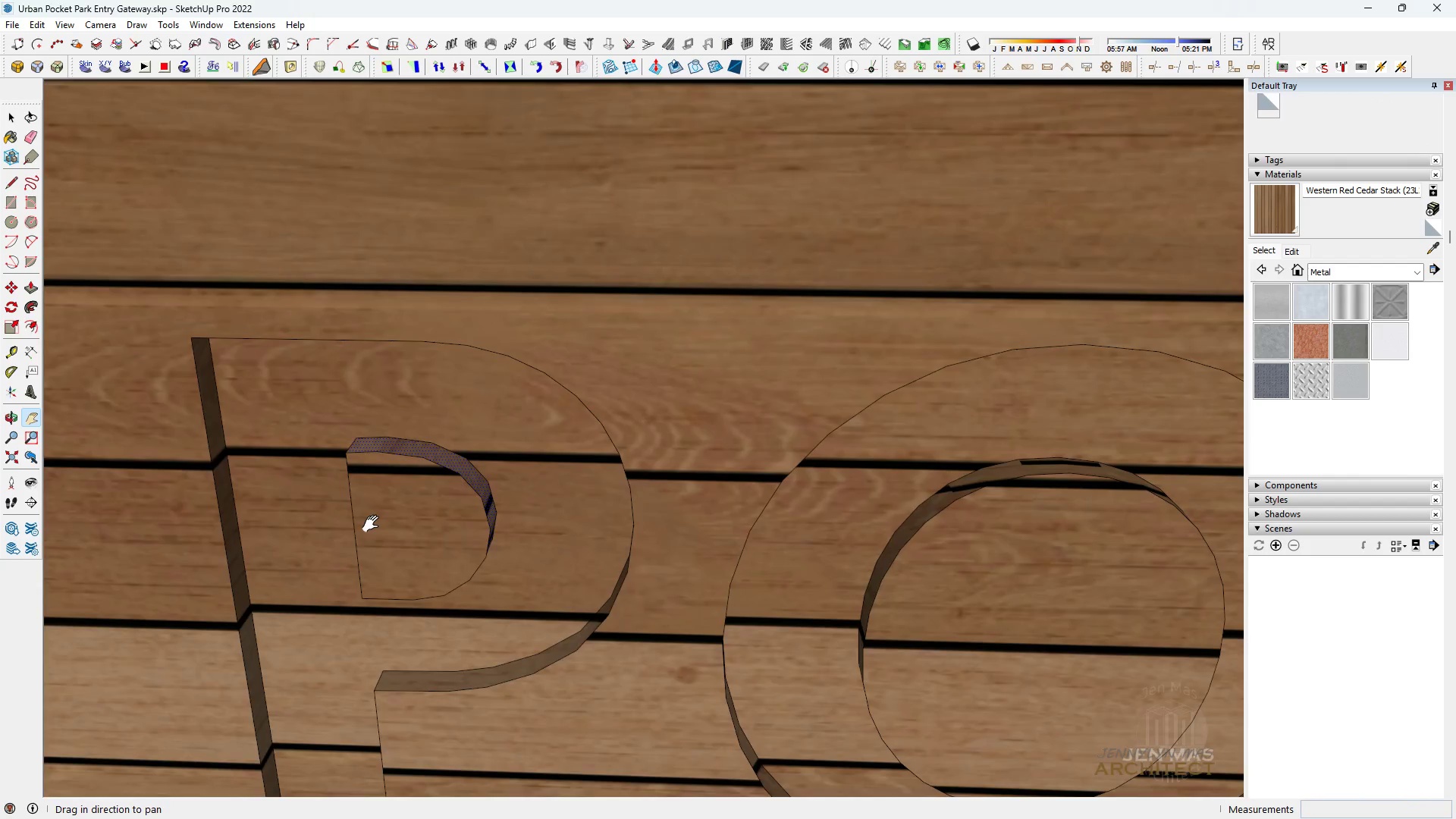 
double_click([374, 524])
 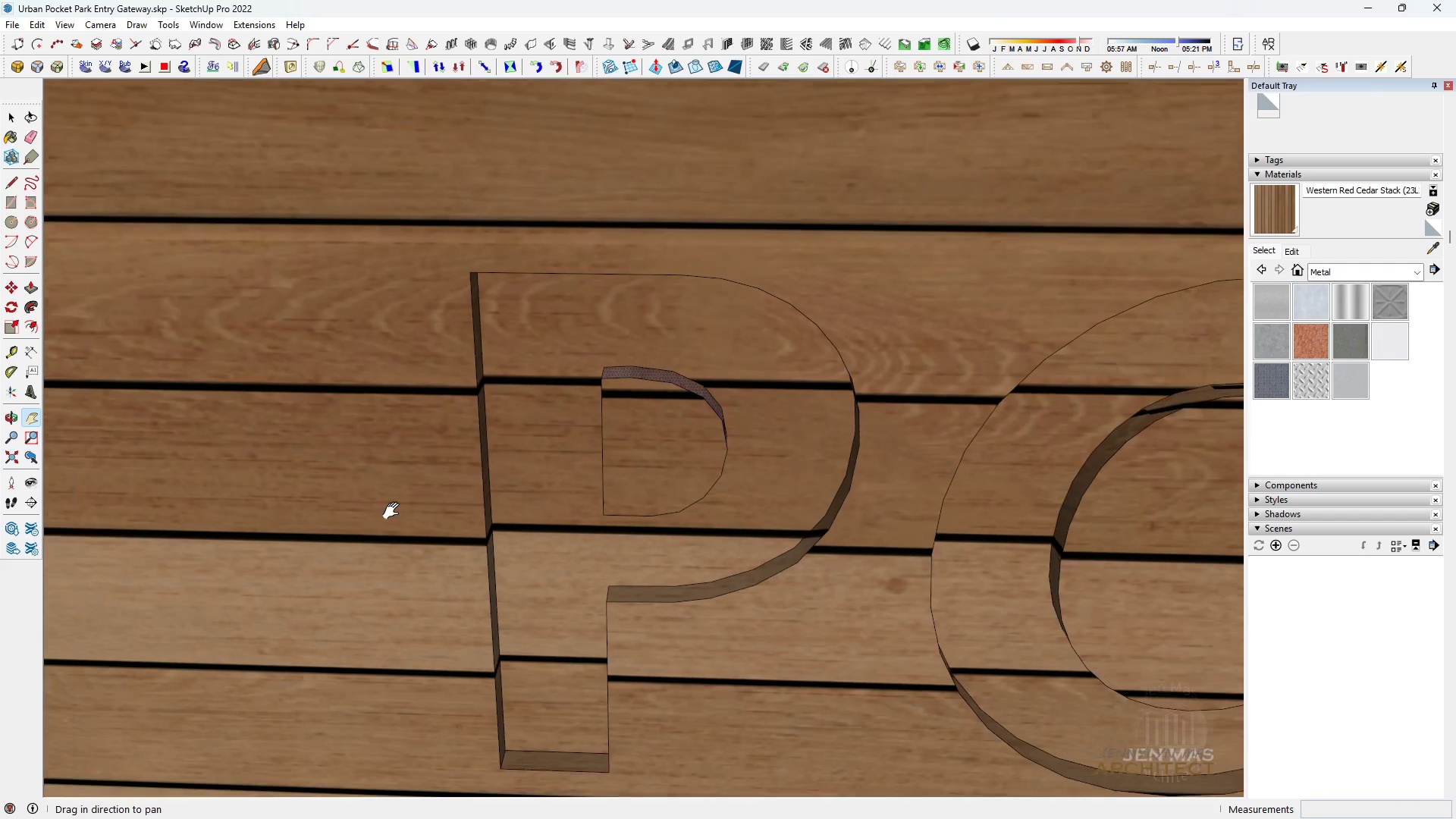 
scroll: coordinate [394, 511], scroll_direction: down, amount: 2.0
 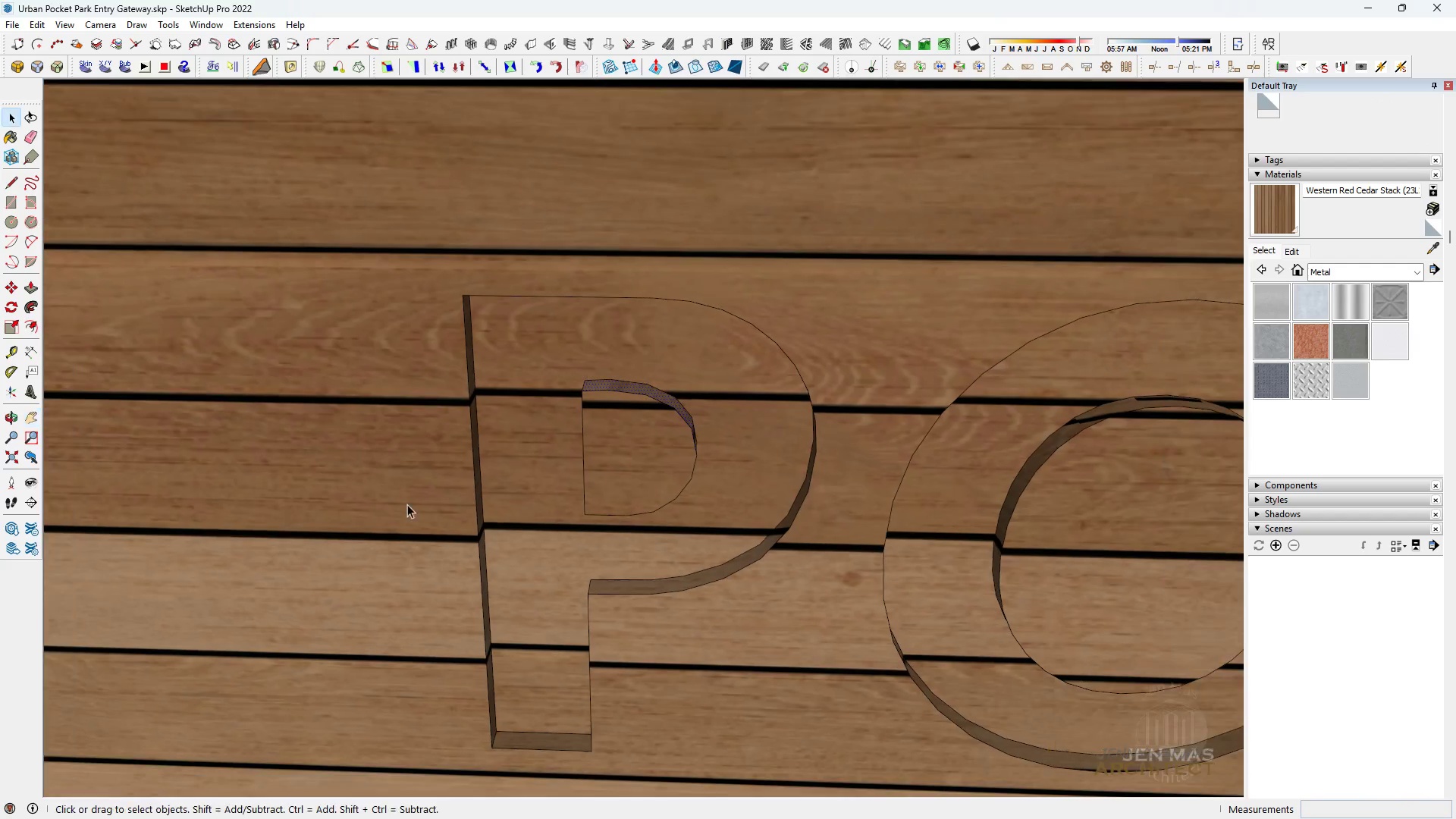 
key(Space)
 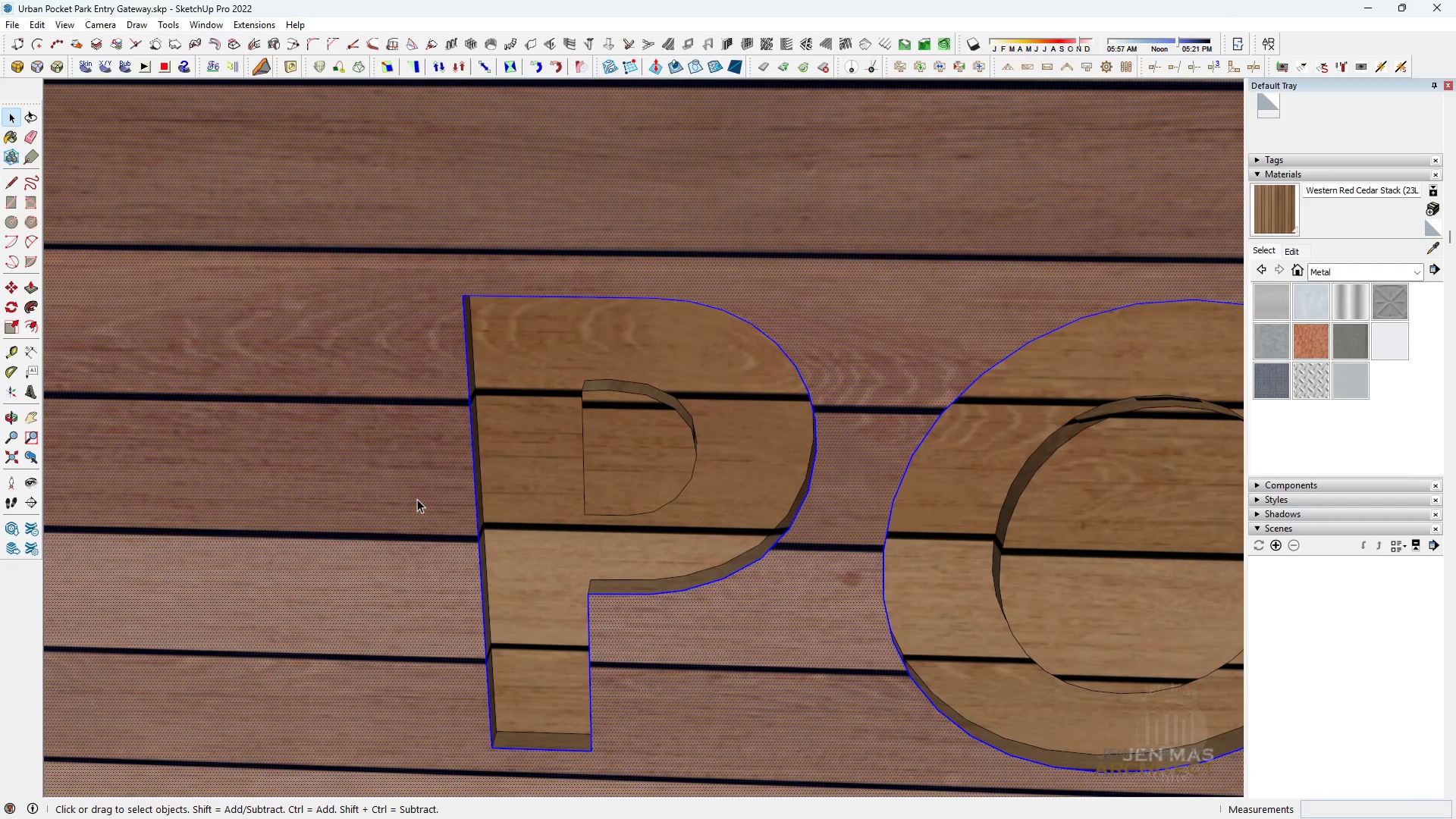 
double_click([417, 499])
 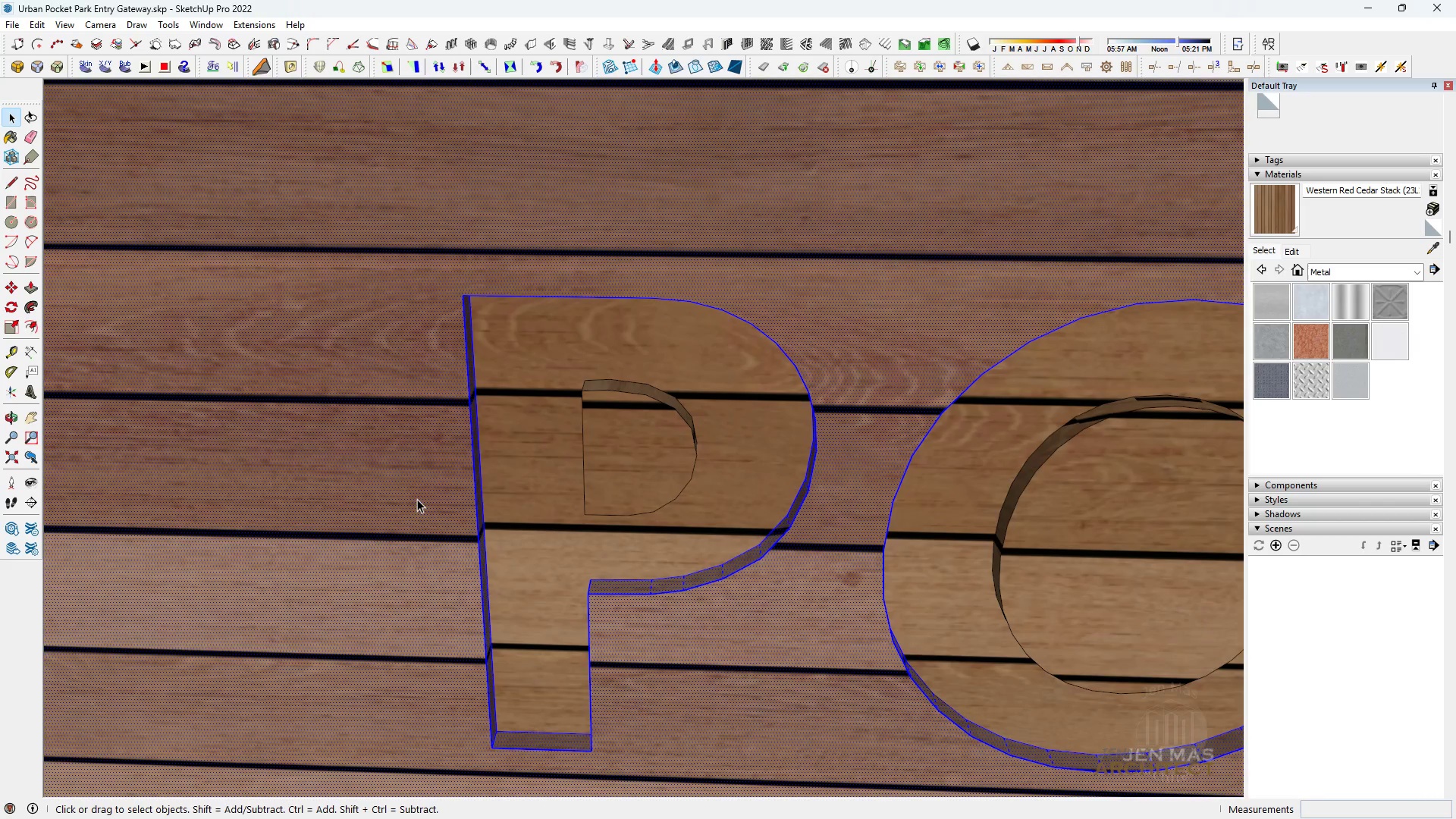 
triple_click([417, 499])
 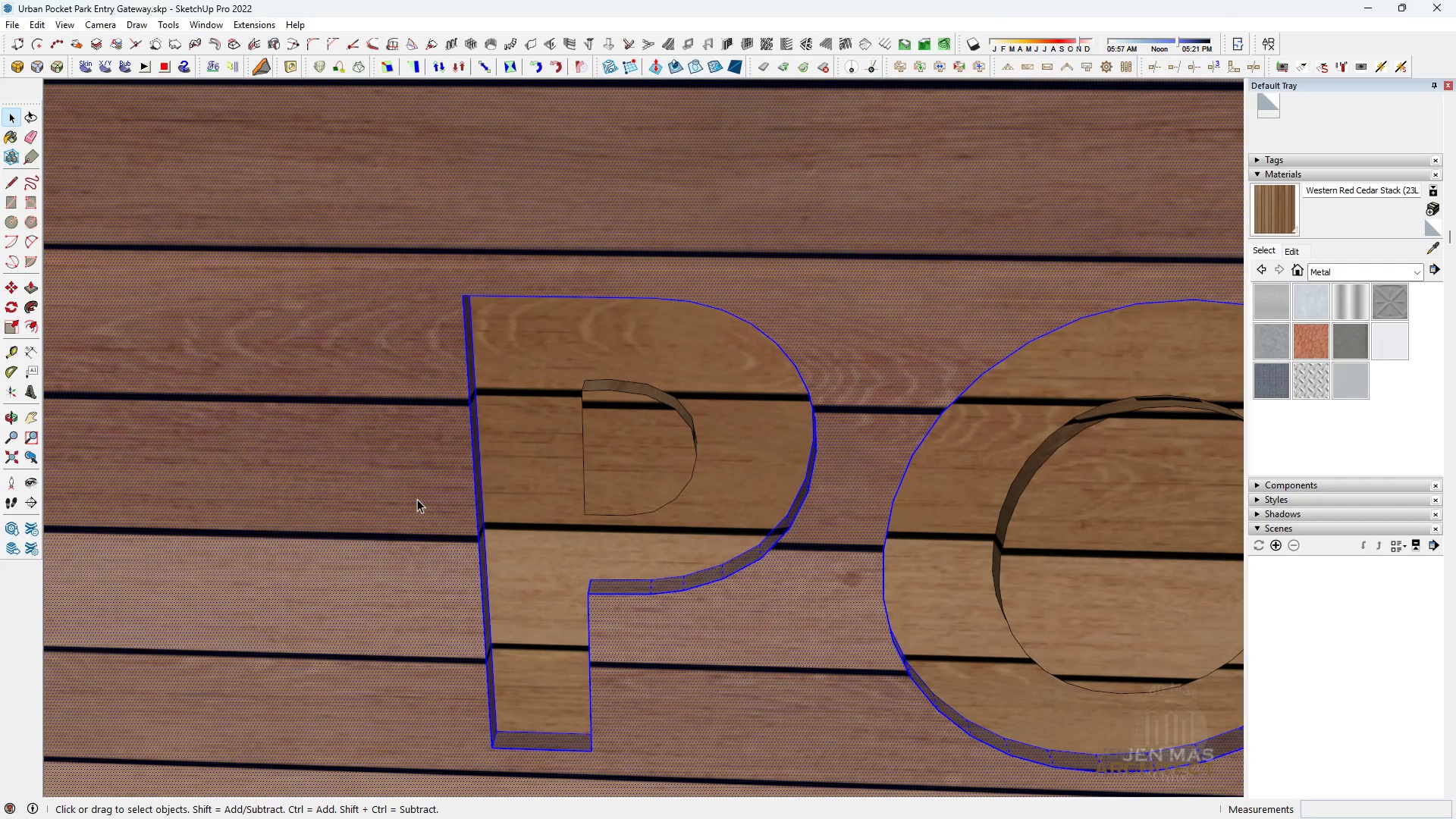 
triple_click([417, 499])
 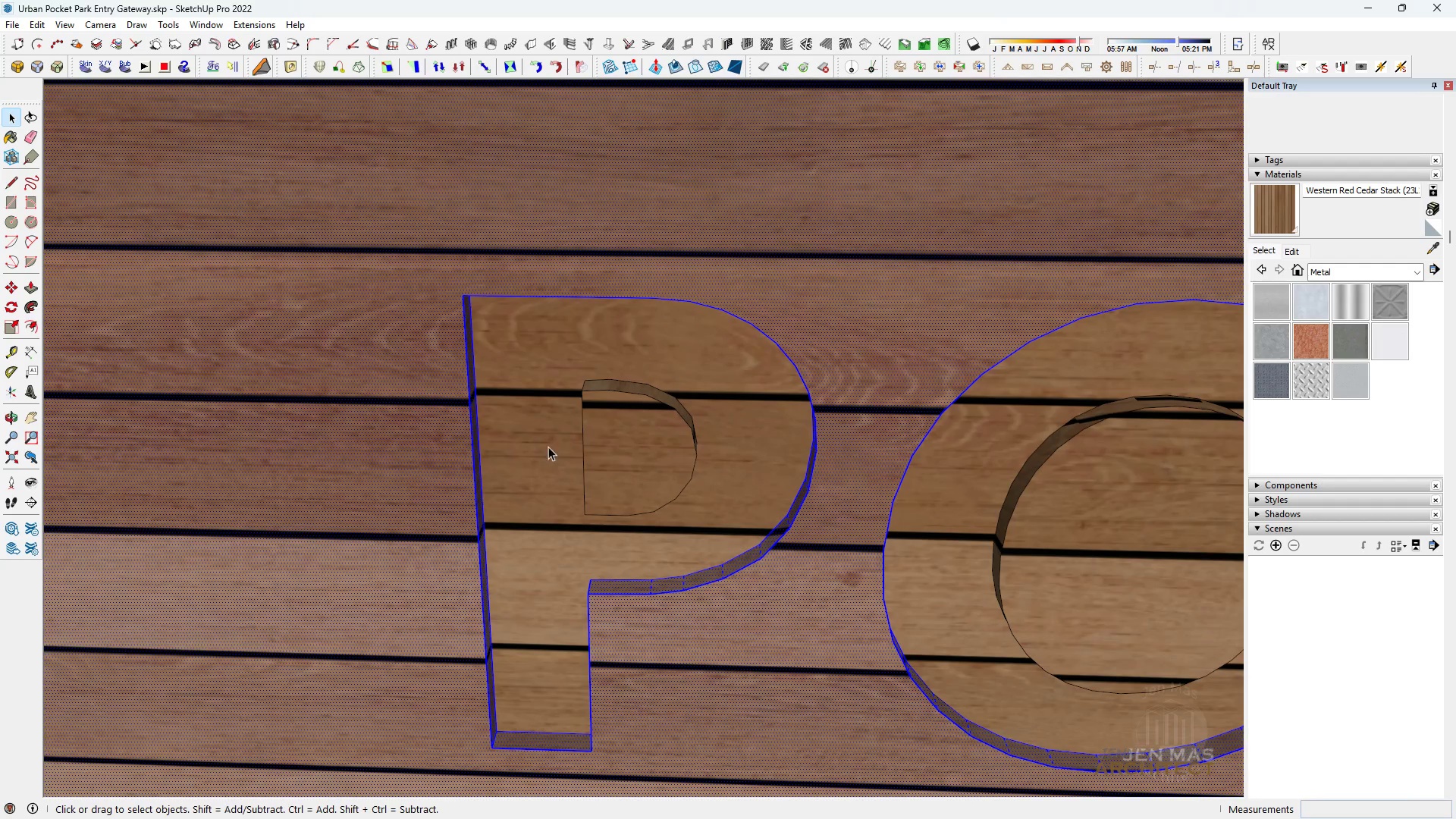 
key(Space)
 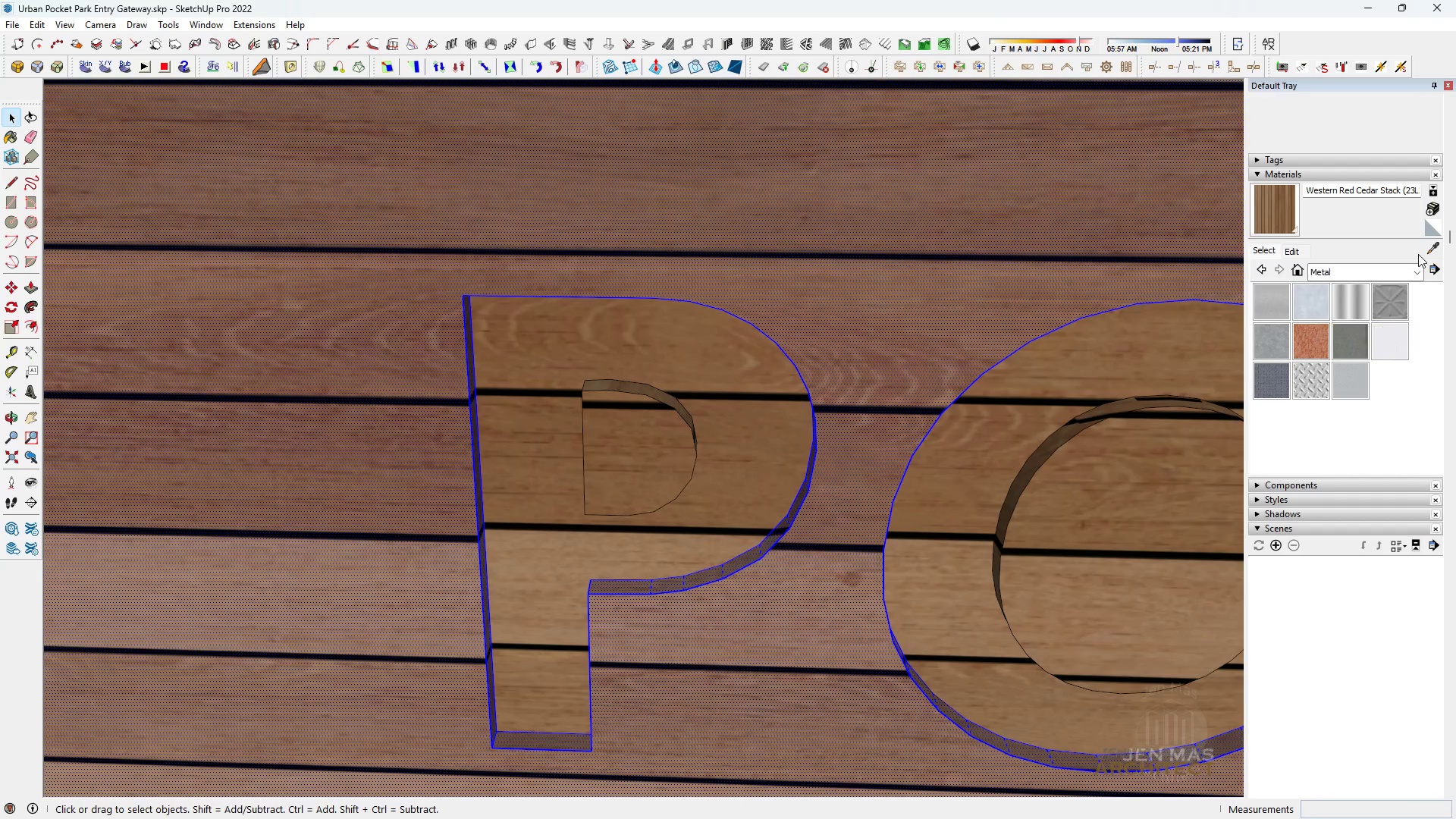 
left_click([1437, 246])
 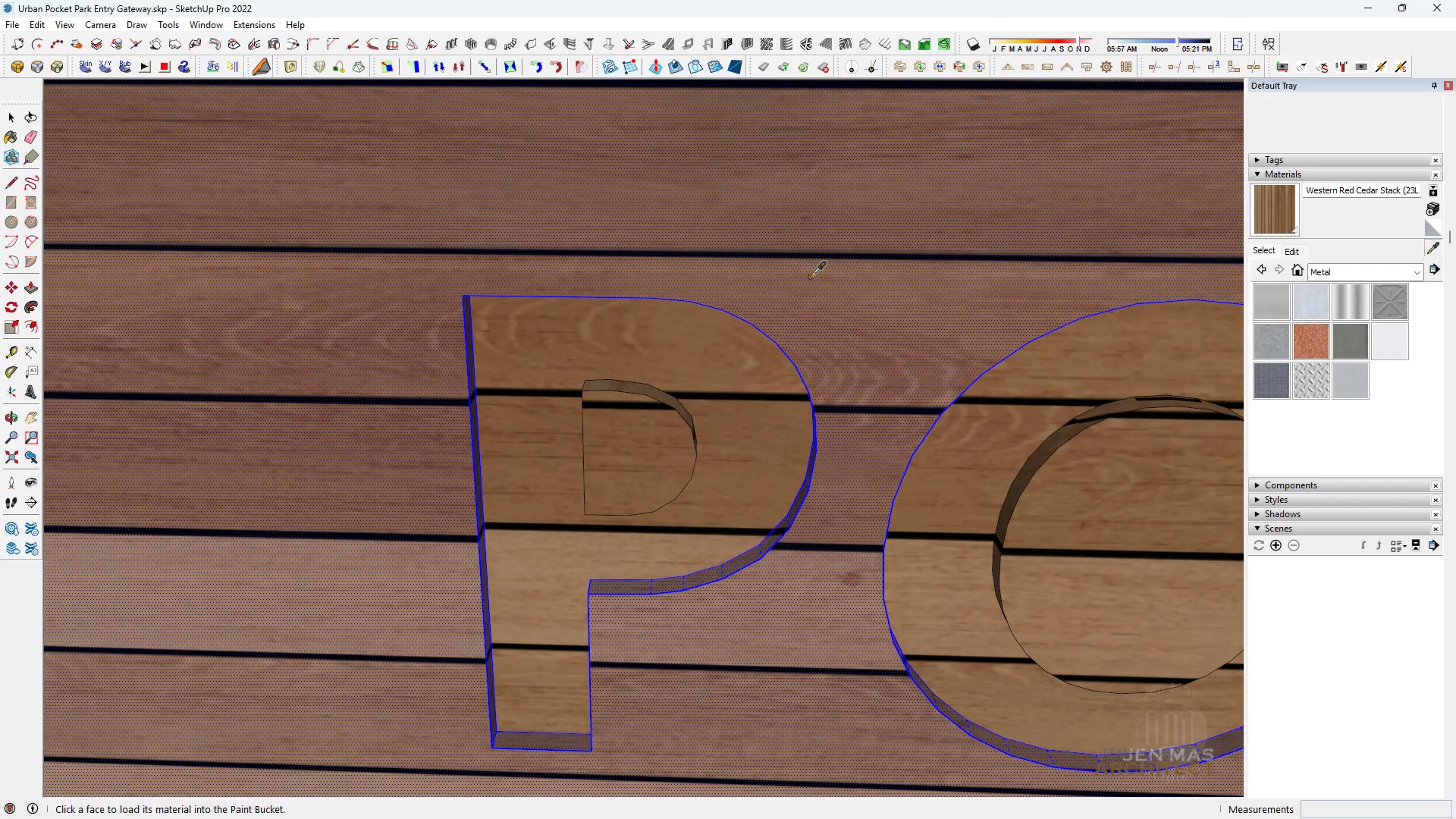 
left_click([798, 266])
 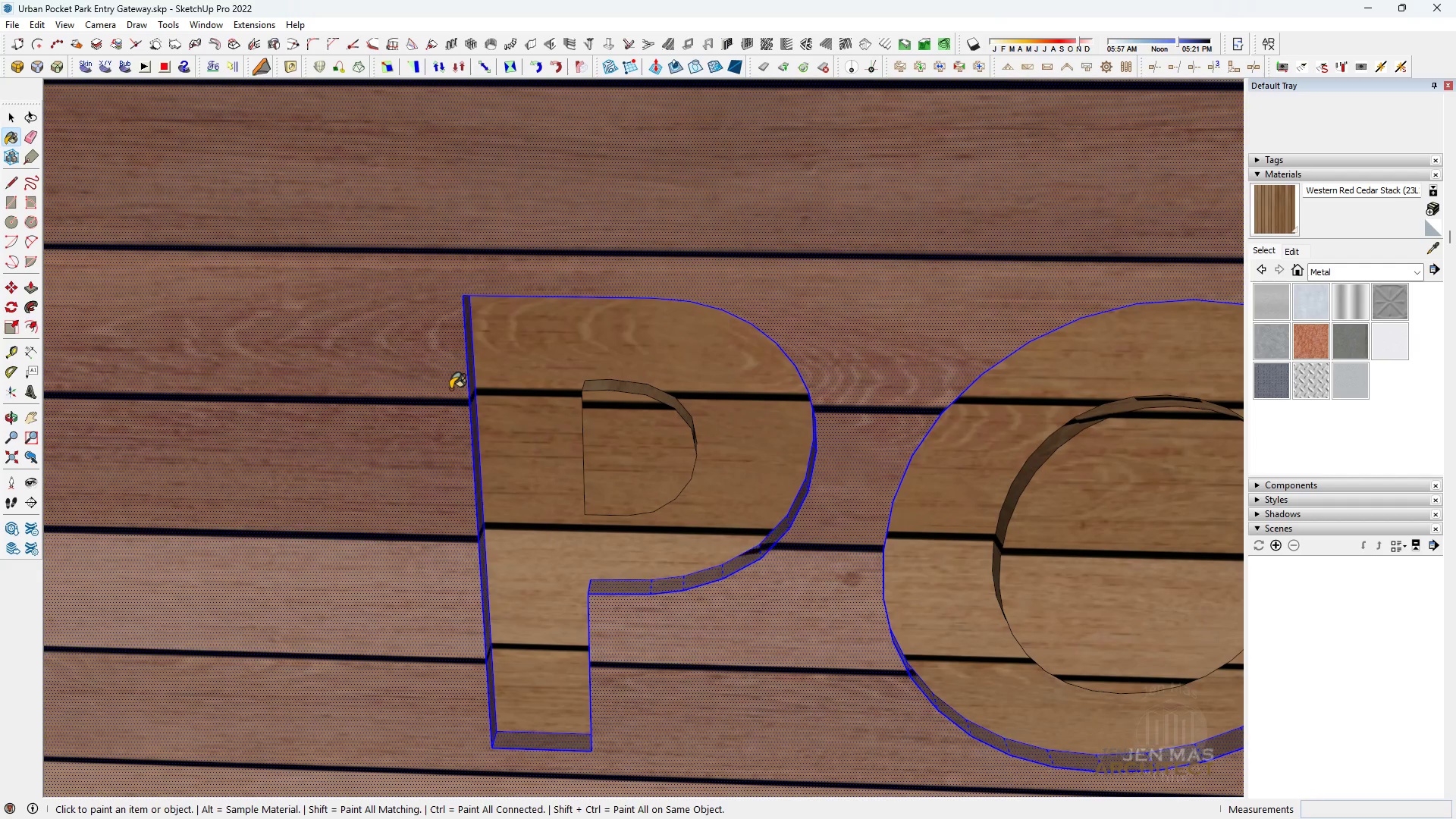 
double_click([450, 389])
 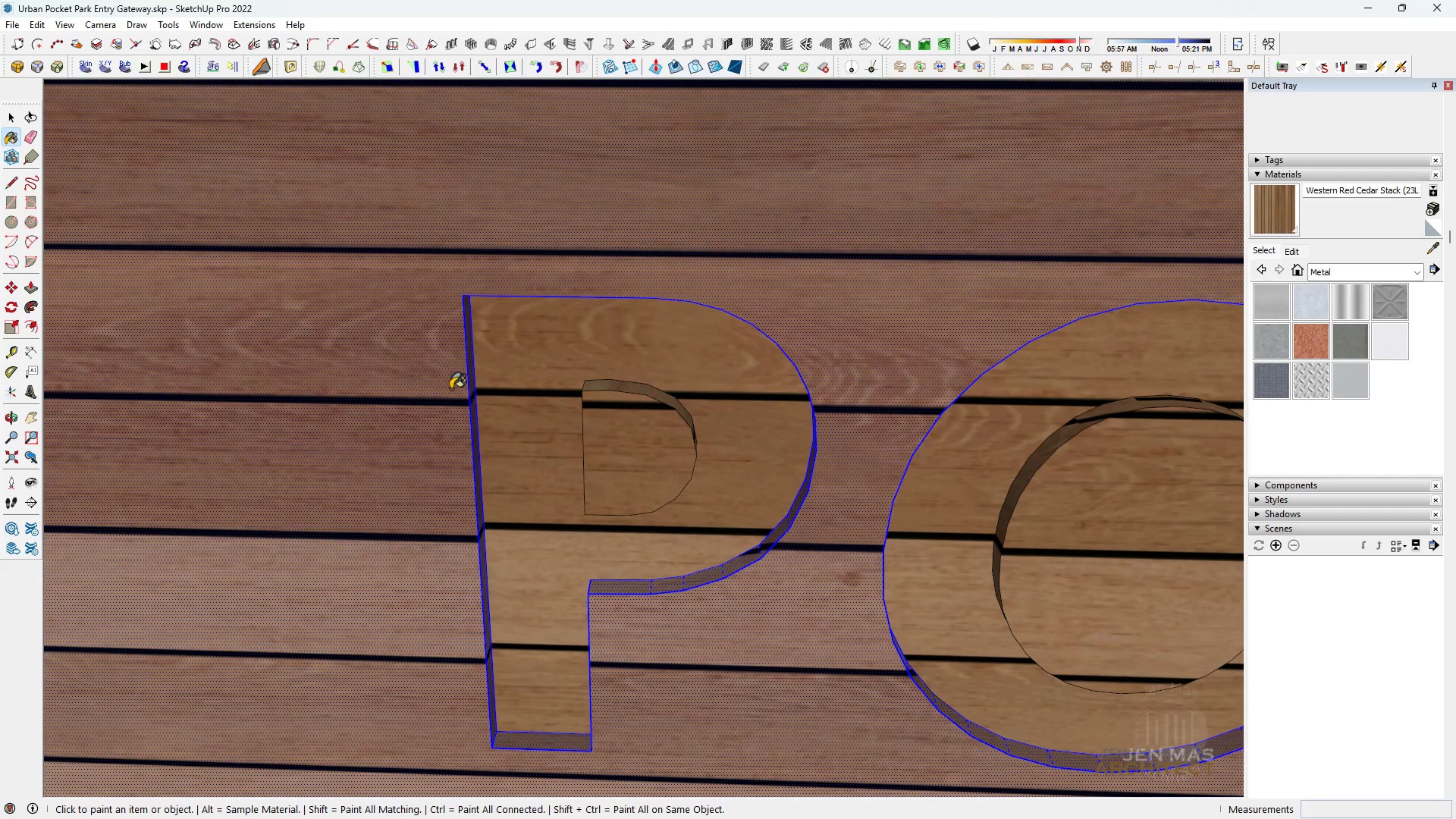 
triple_click([450, 389])
 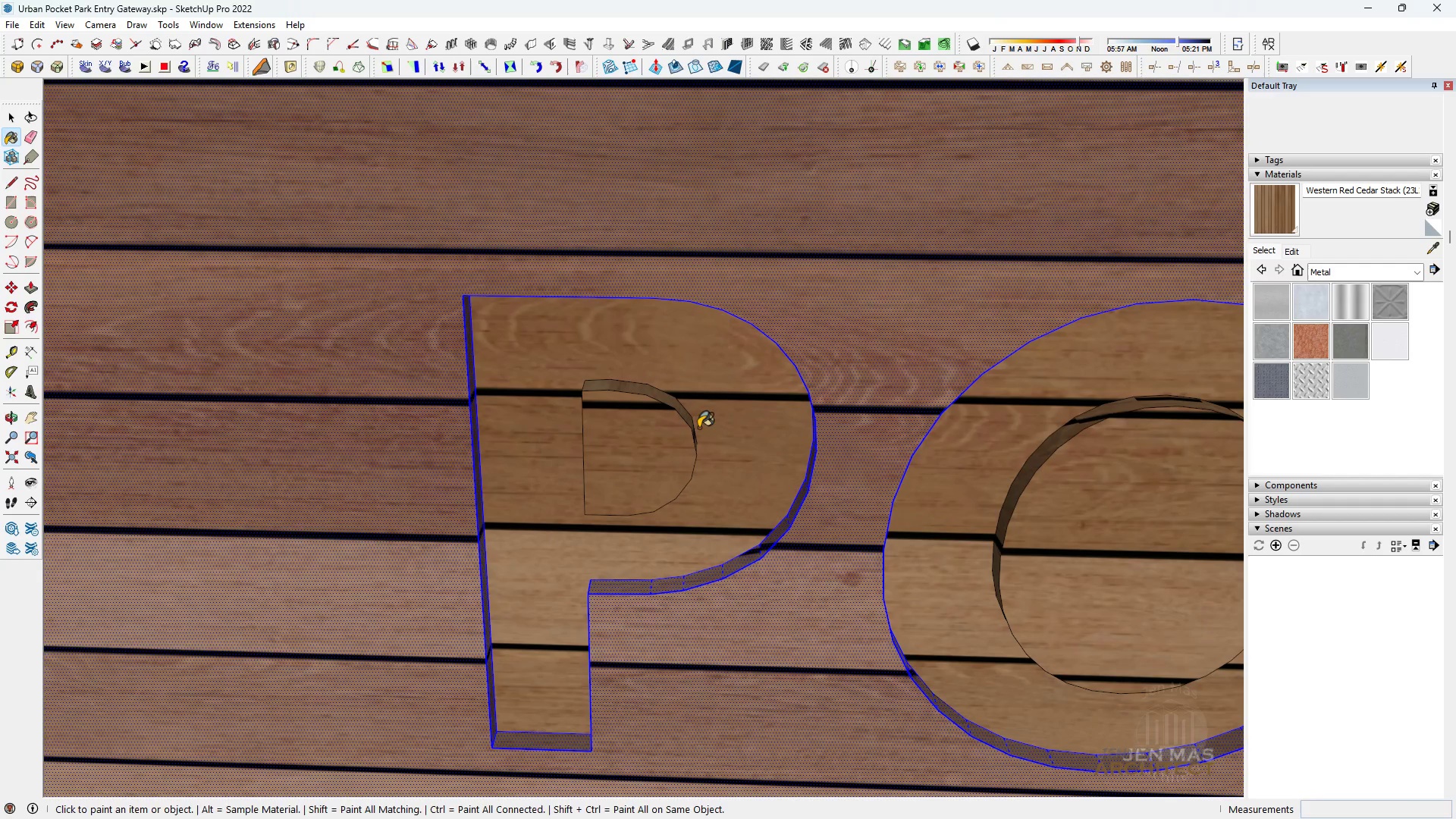 
key(Space)
 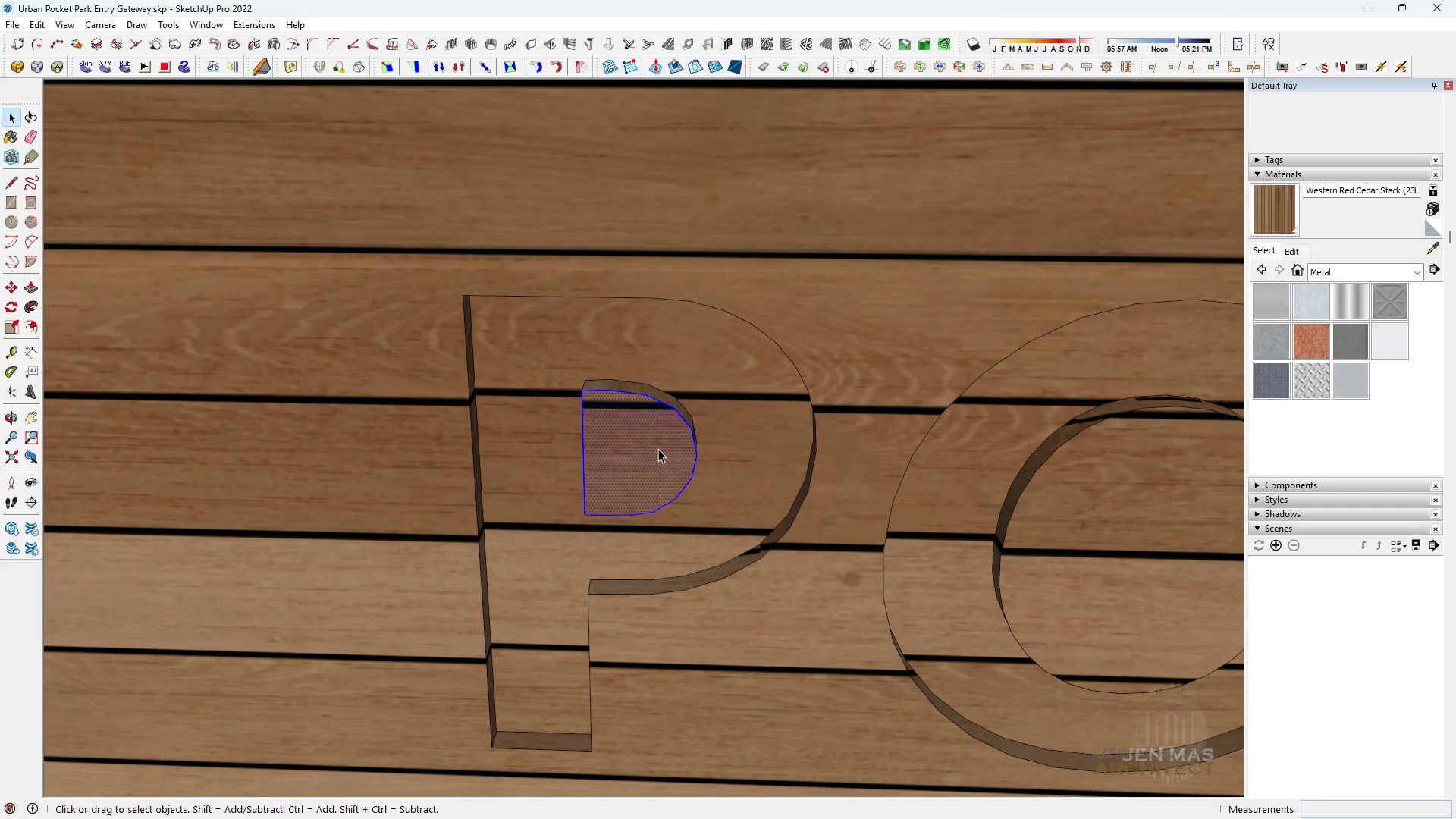 
double_click([658, 449])
 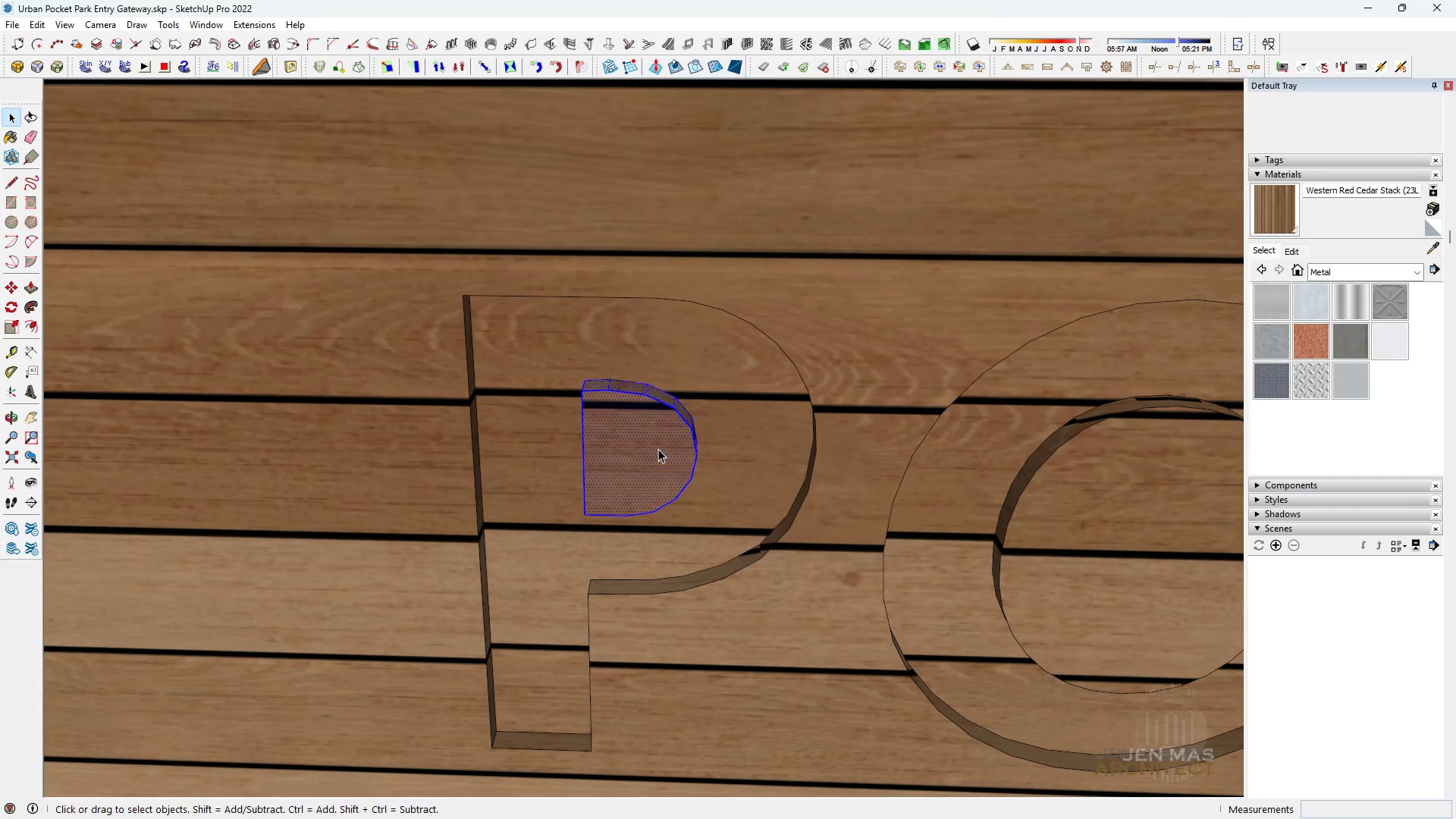 
triple_click([658, 449])
 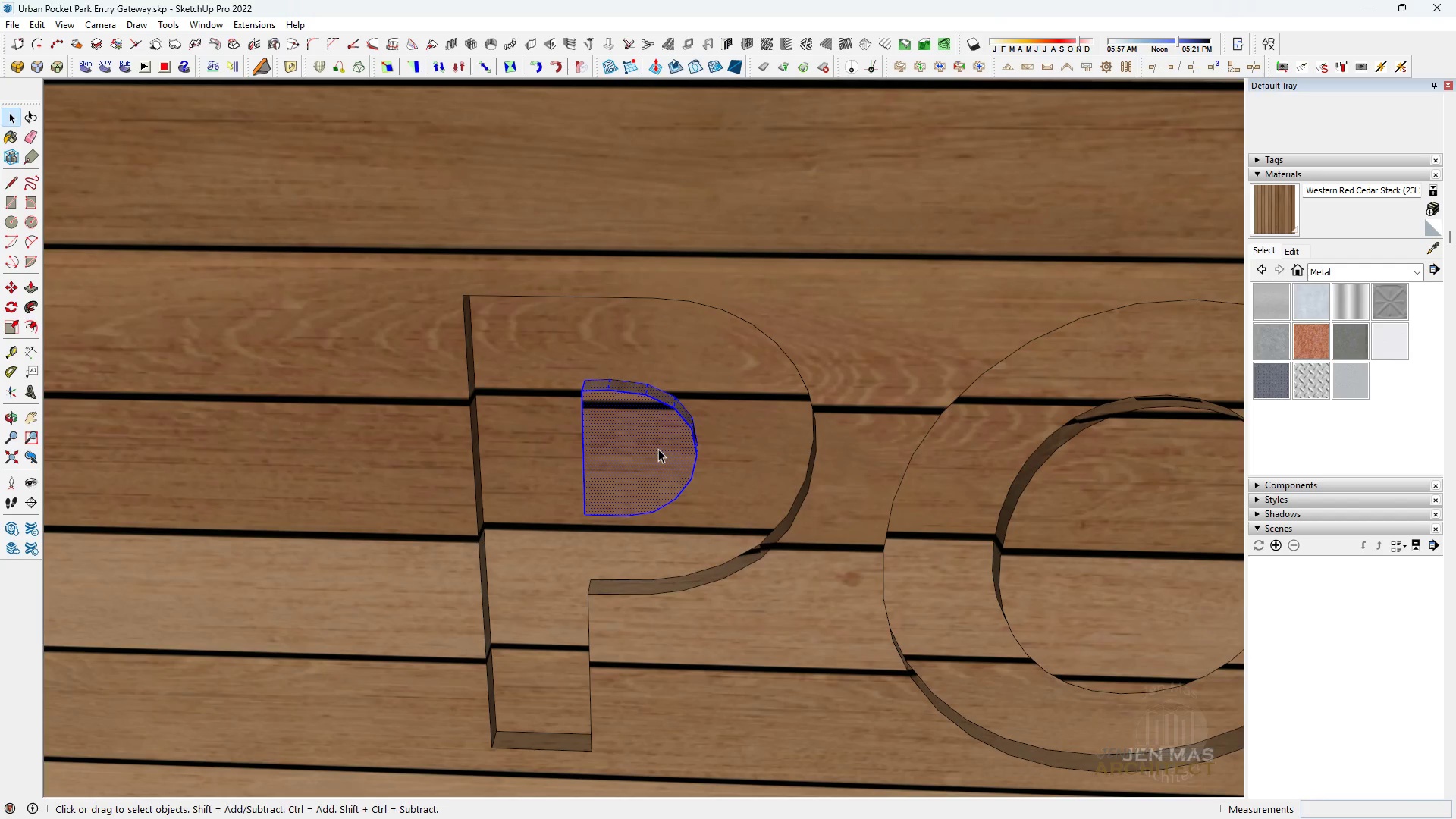 
triple_click([658, 449])
 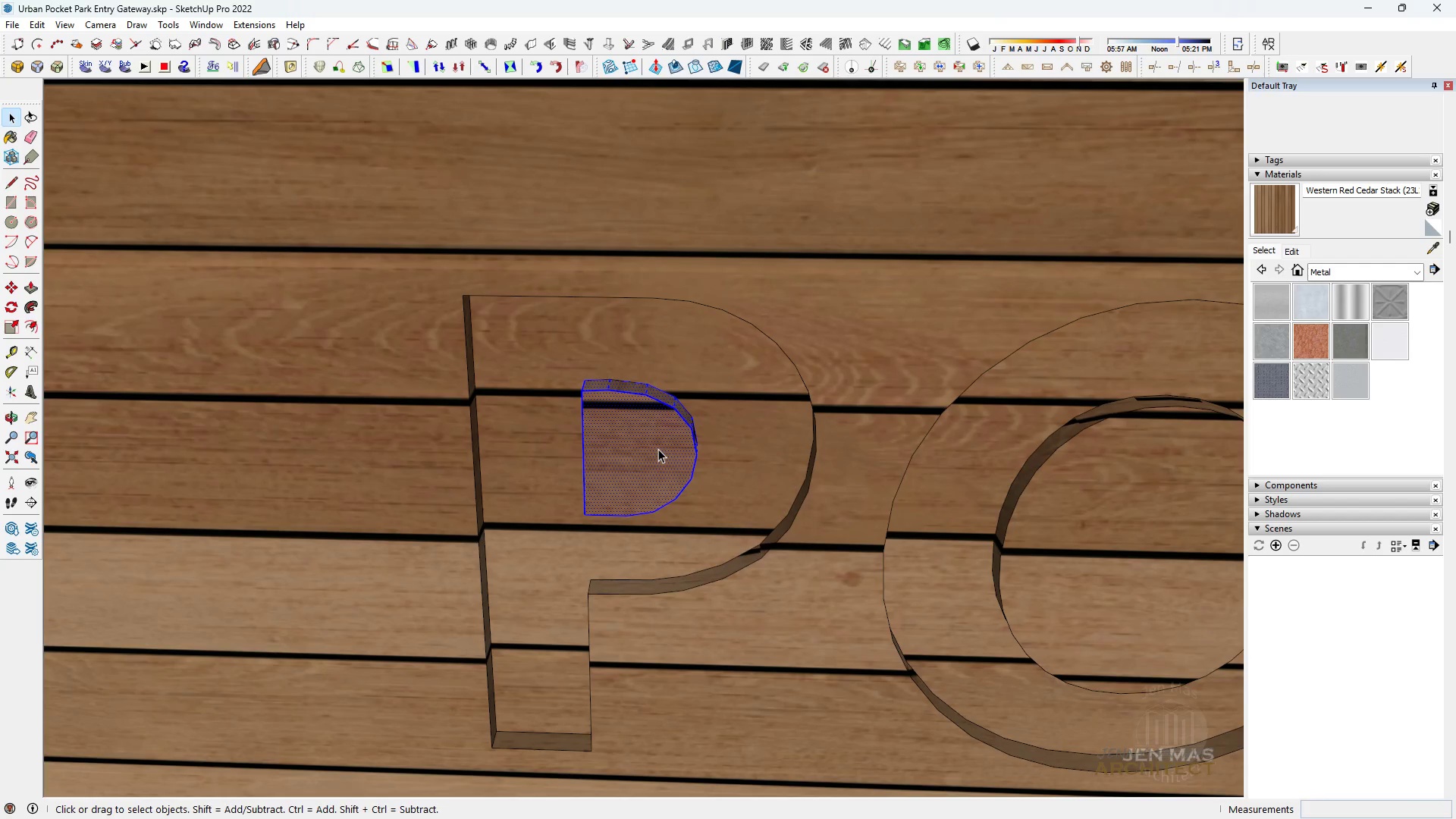 
key(B)
 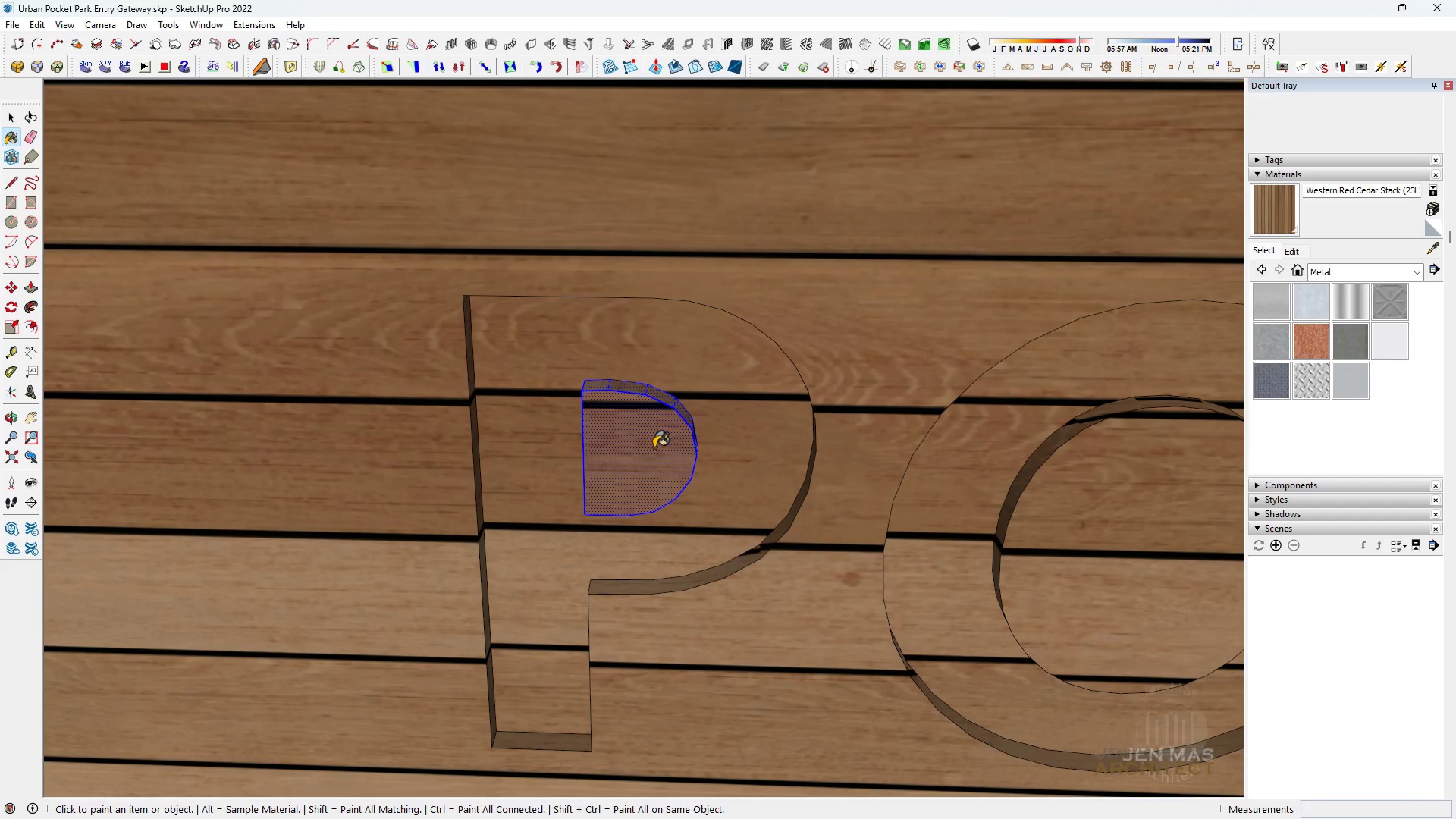 
triple_click([654, 447])
 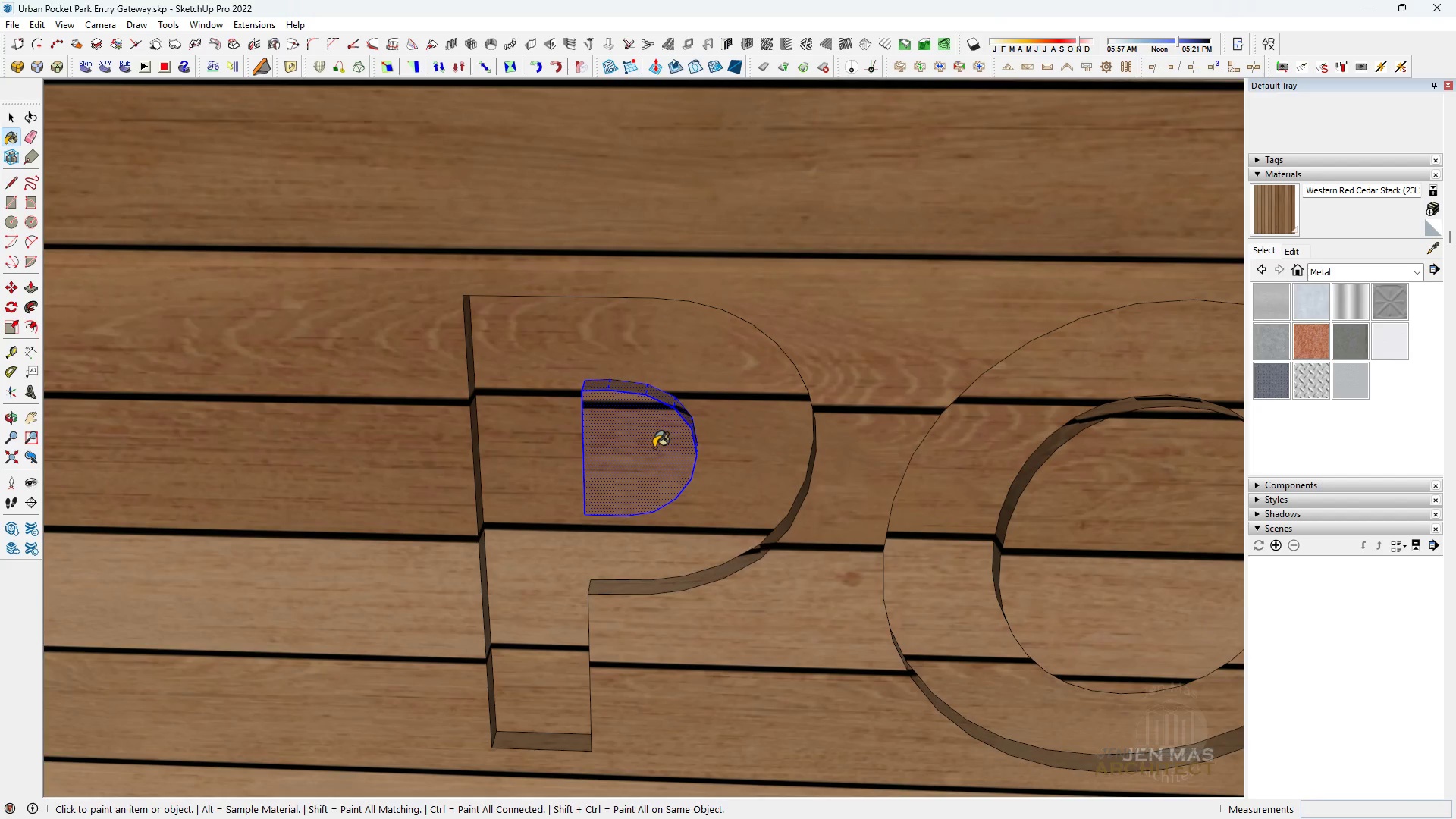 
triple_click([654, 447])
 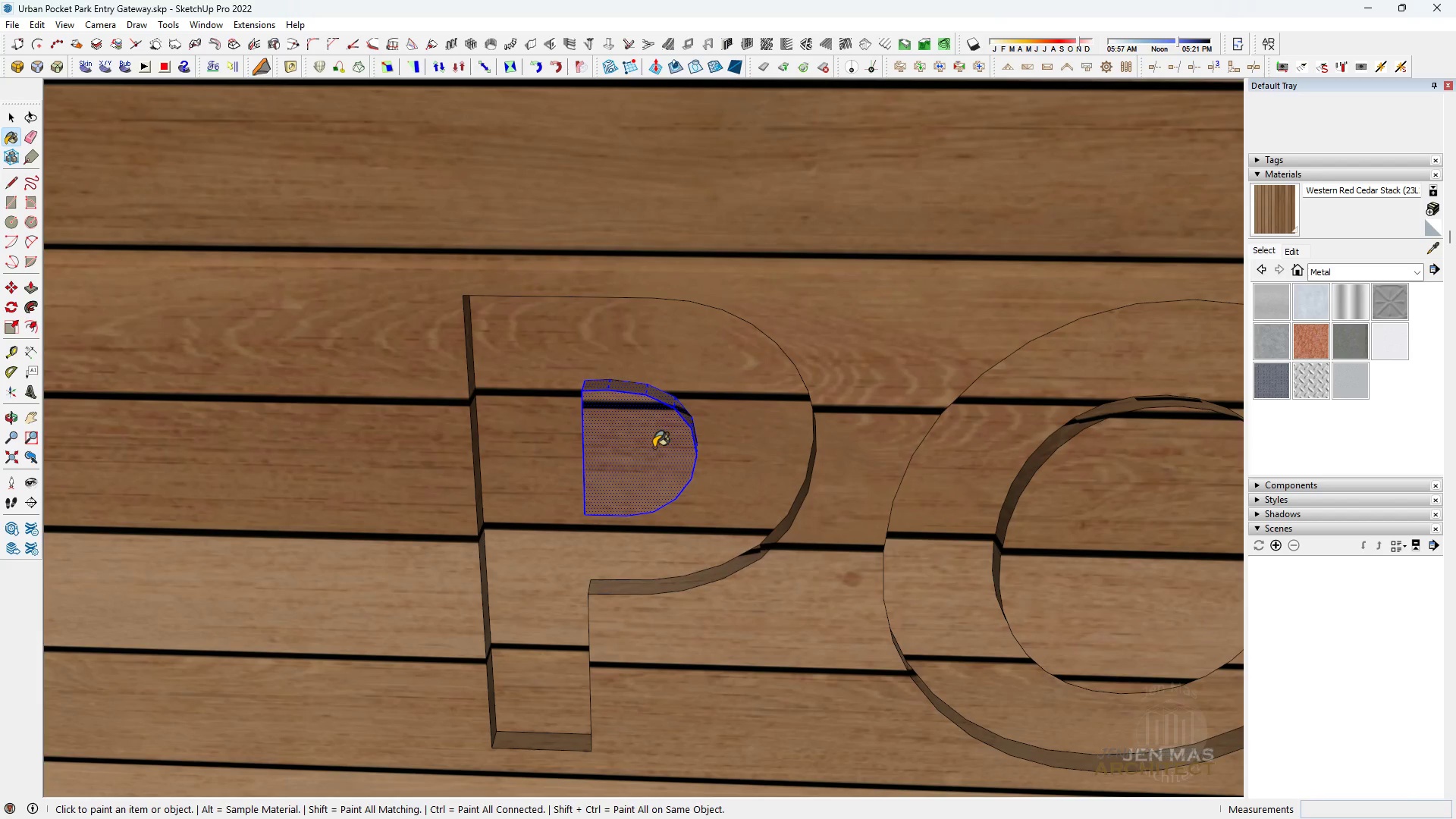 
triple_click([654, 447])
 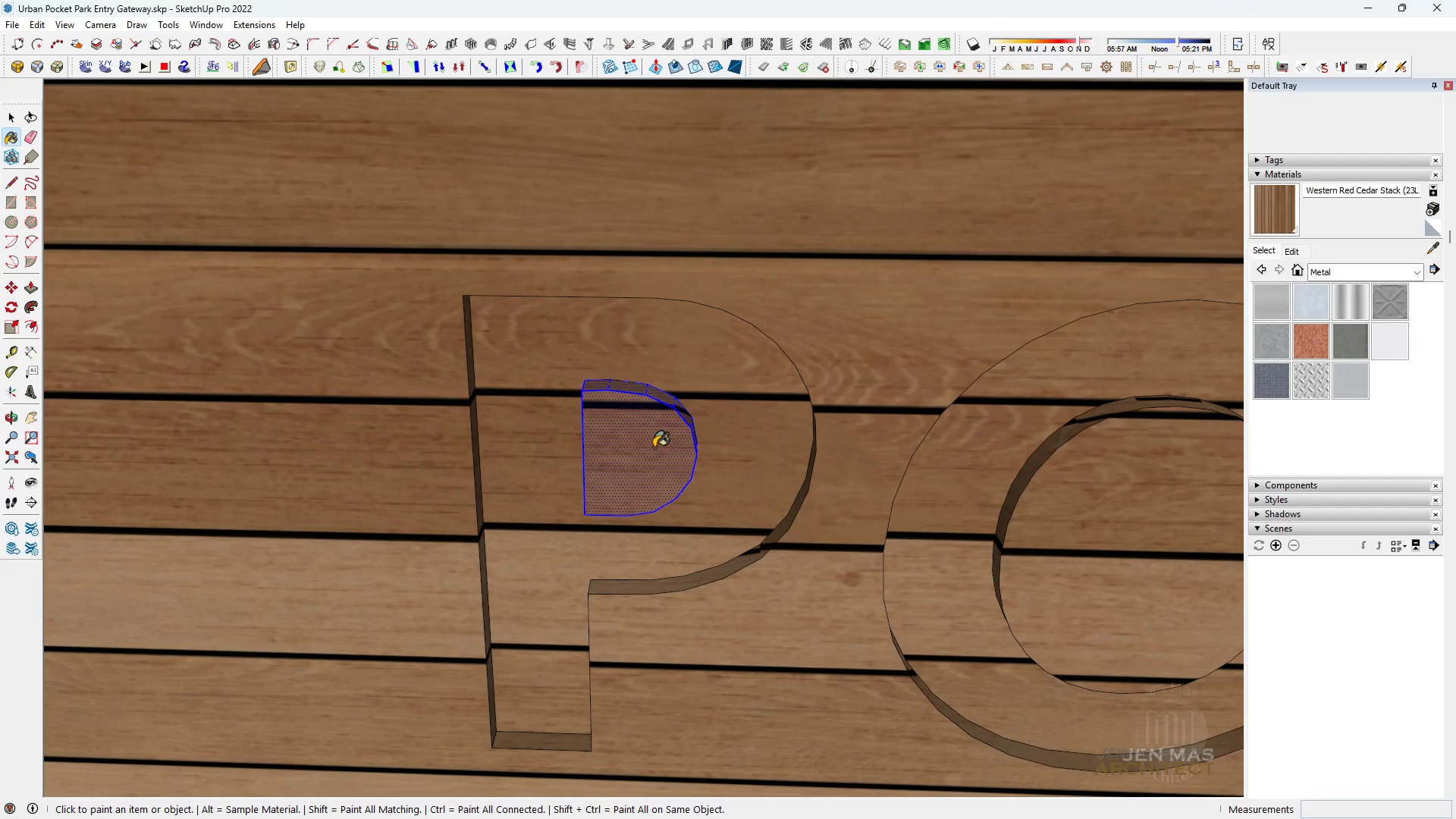 
triple_click([654, 447])
 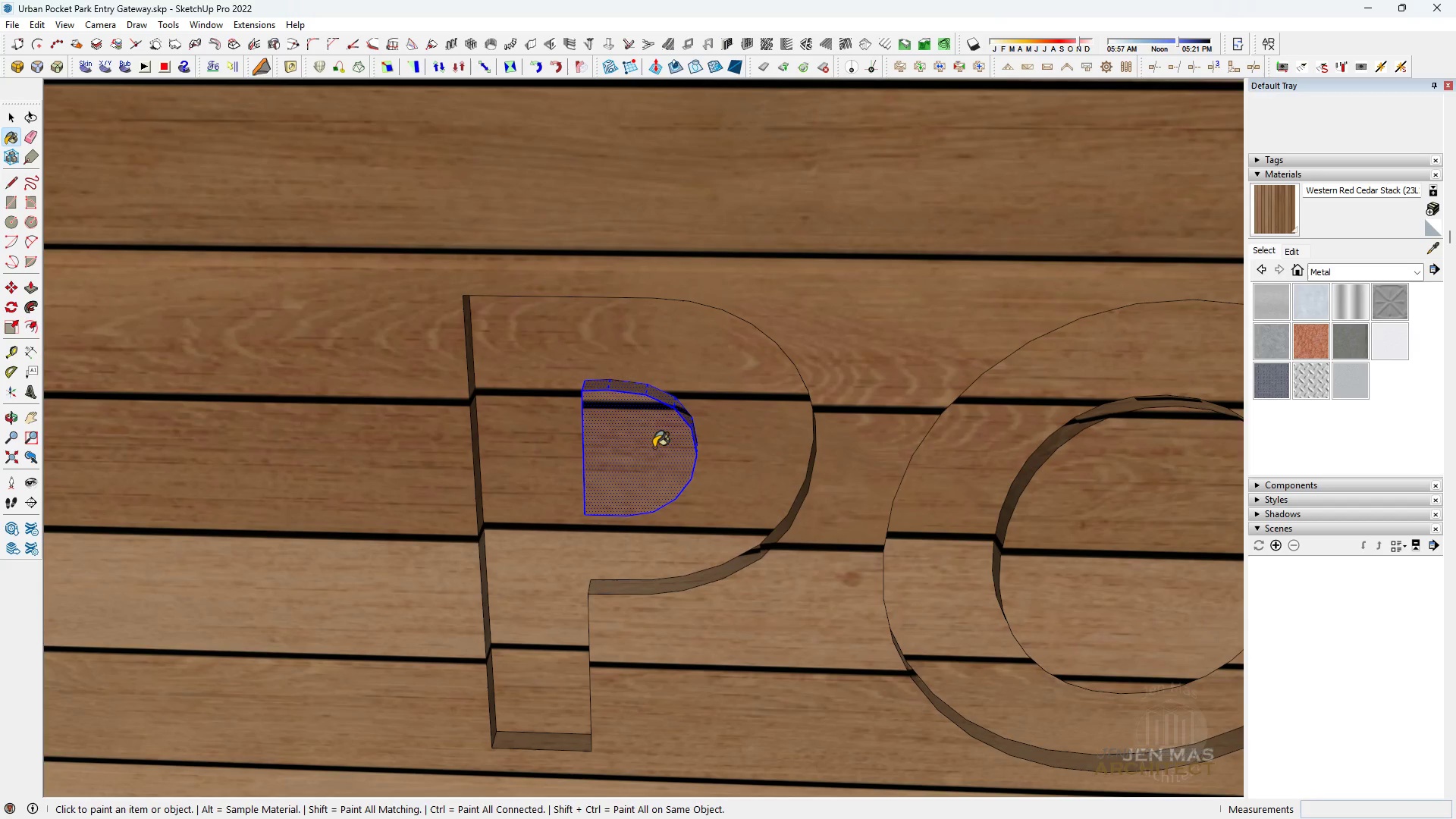 
triple_click([654, 447])
 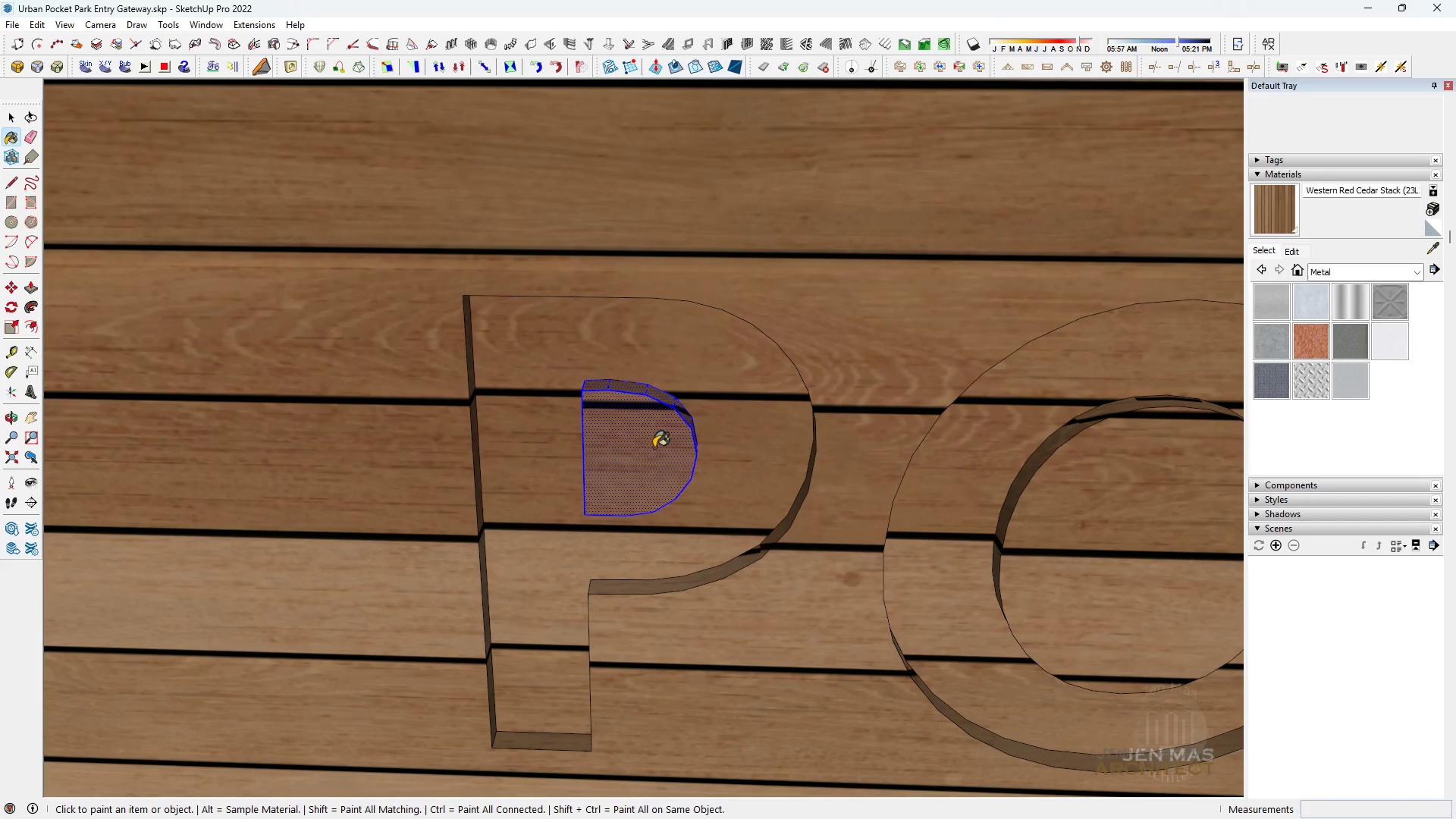 
triple_click([654, 447])
 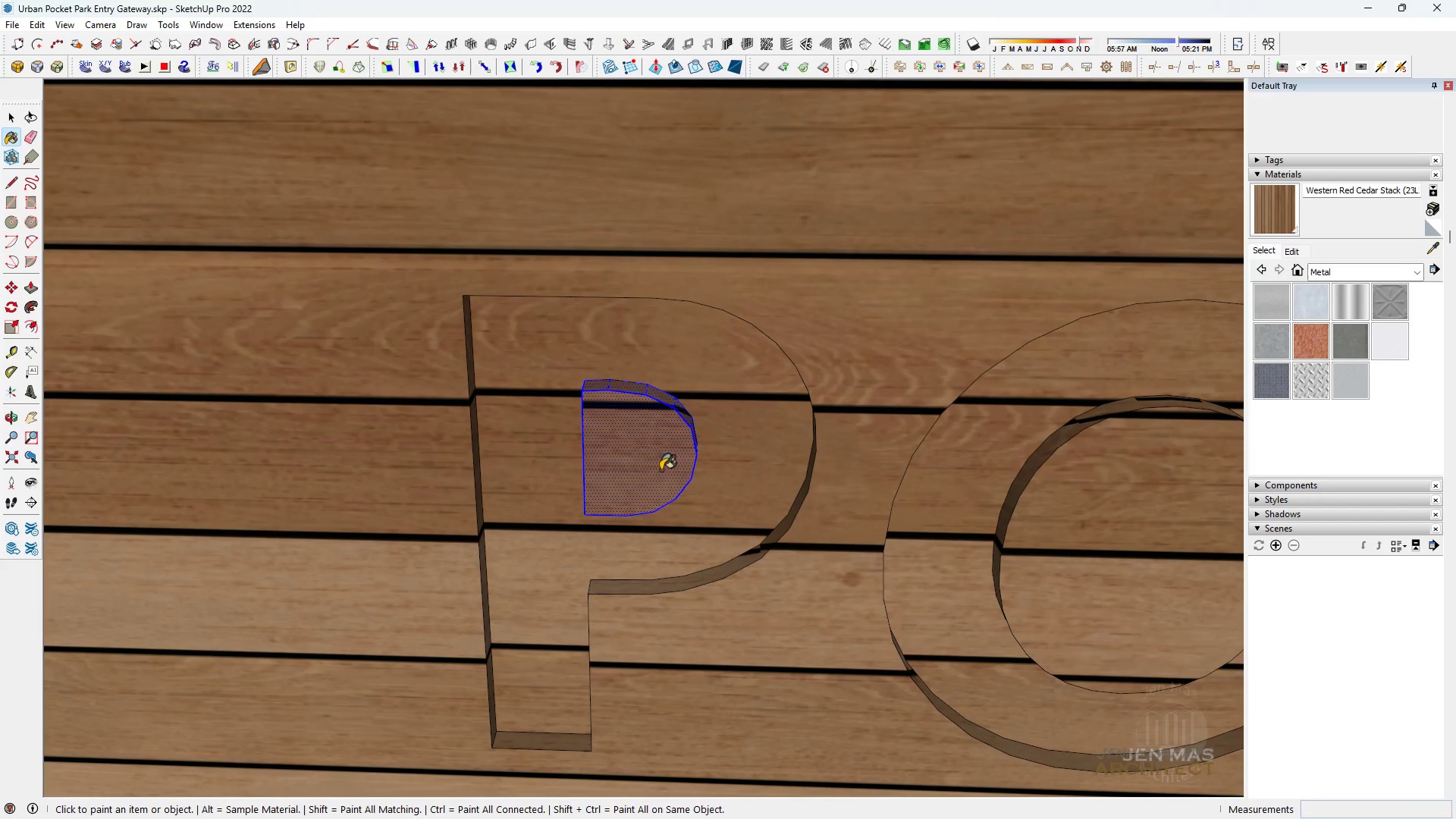 
triple_click([654, 447])
 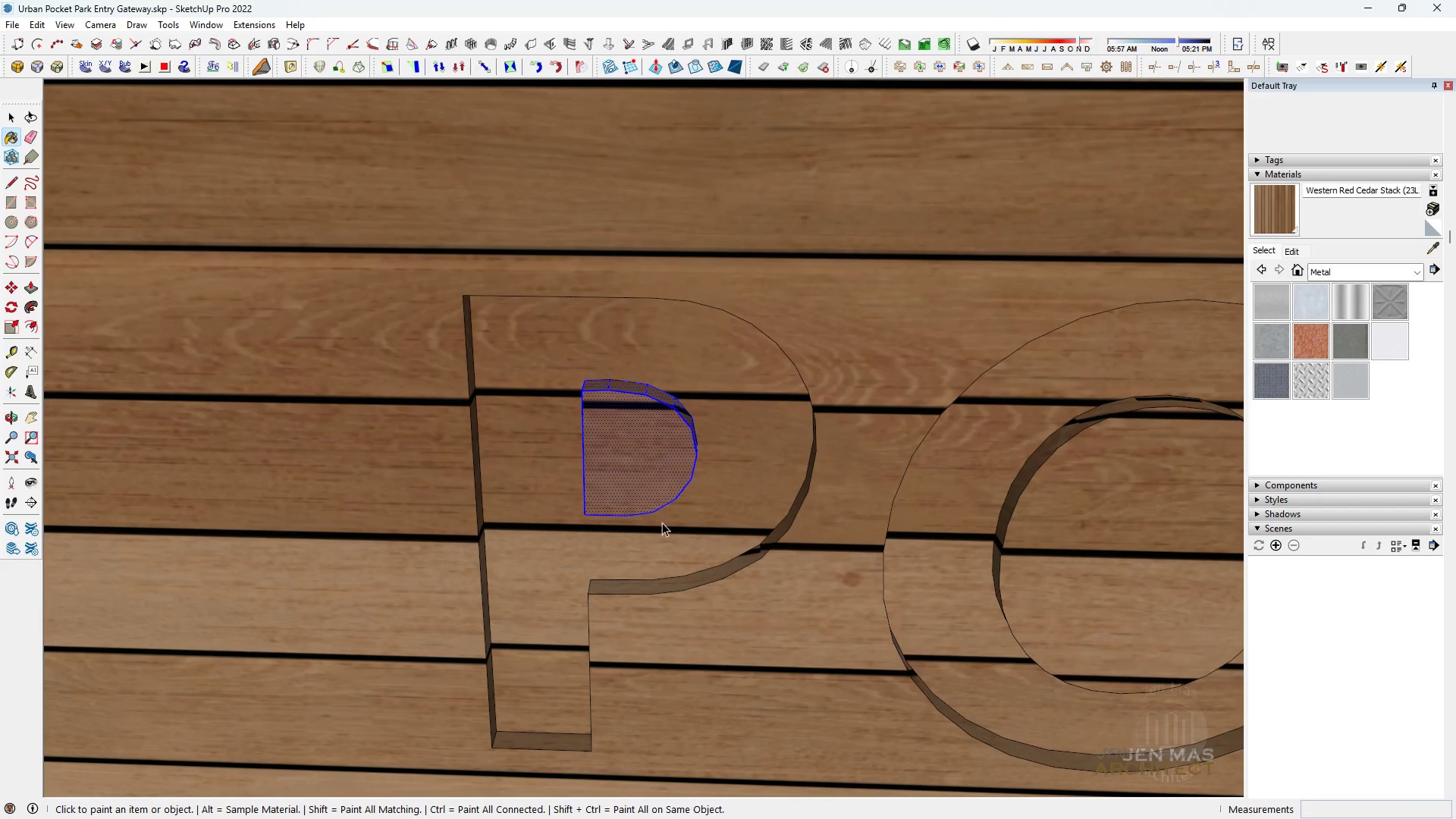 
key(Space)
 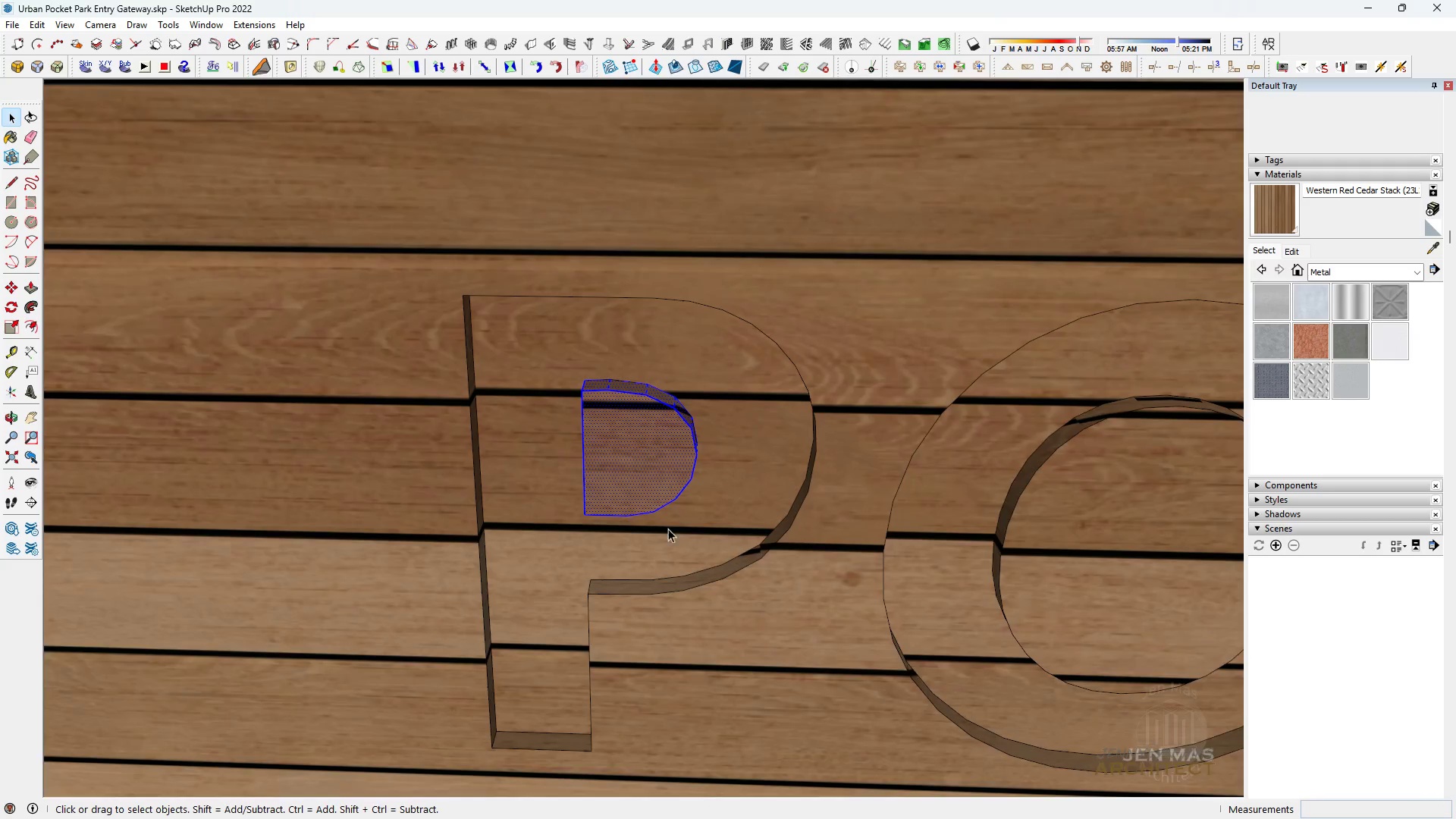 
scroll: coordinate [667, 540], scroll_direction: up, amount: 3.0
 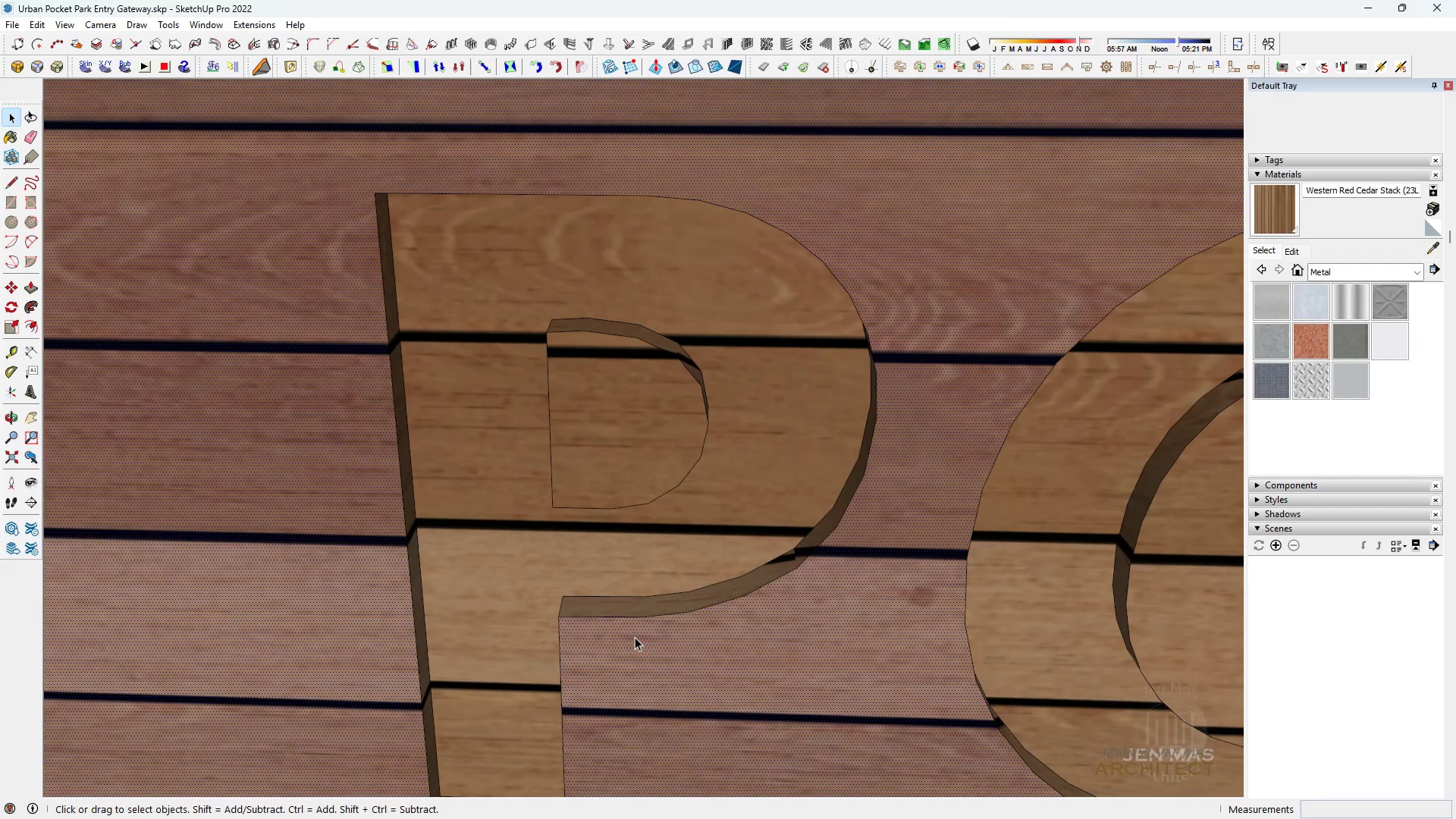 
double_click([635, 637])
 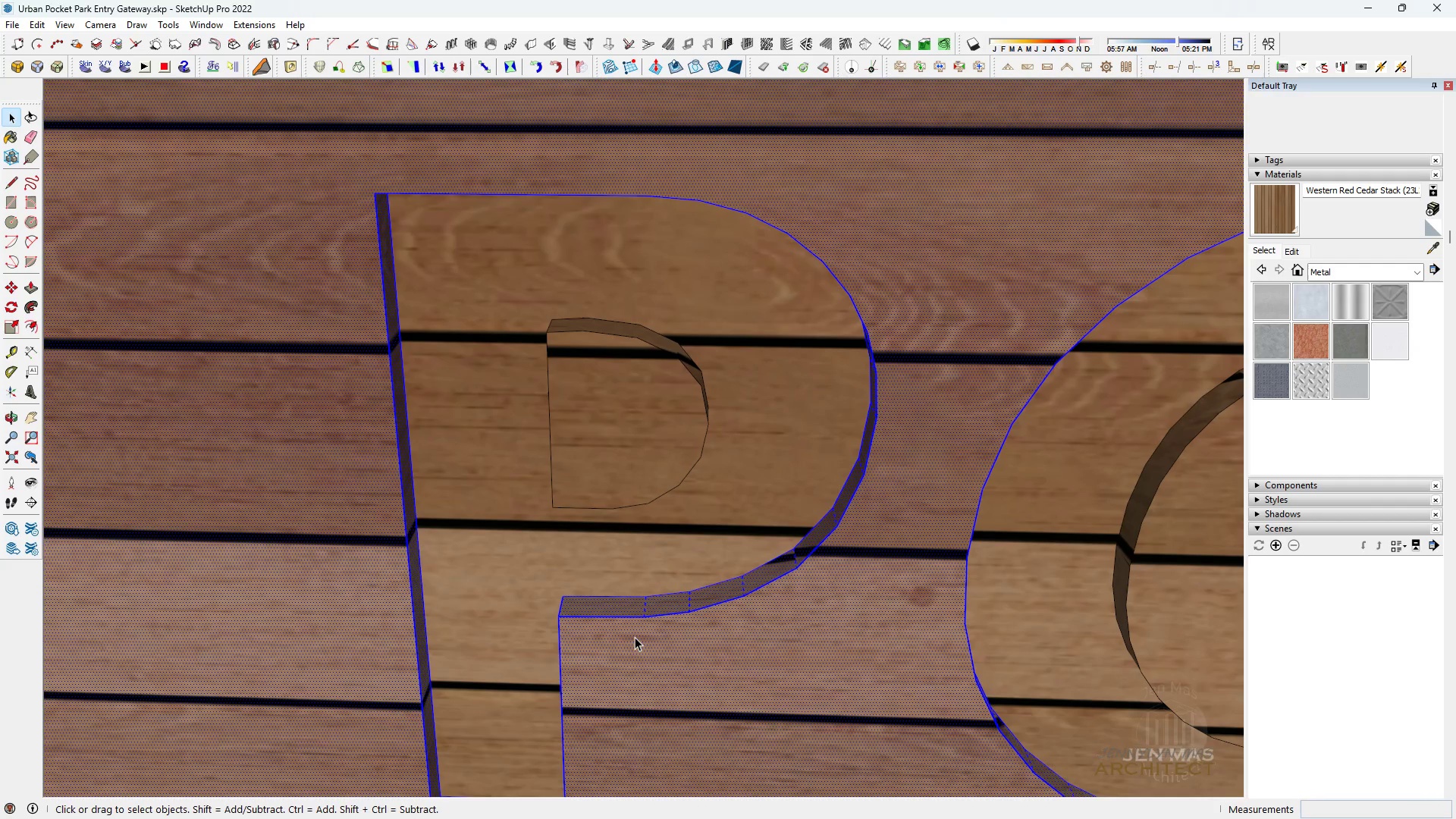 
triple_click([635, 637])
 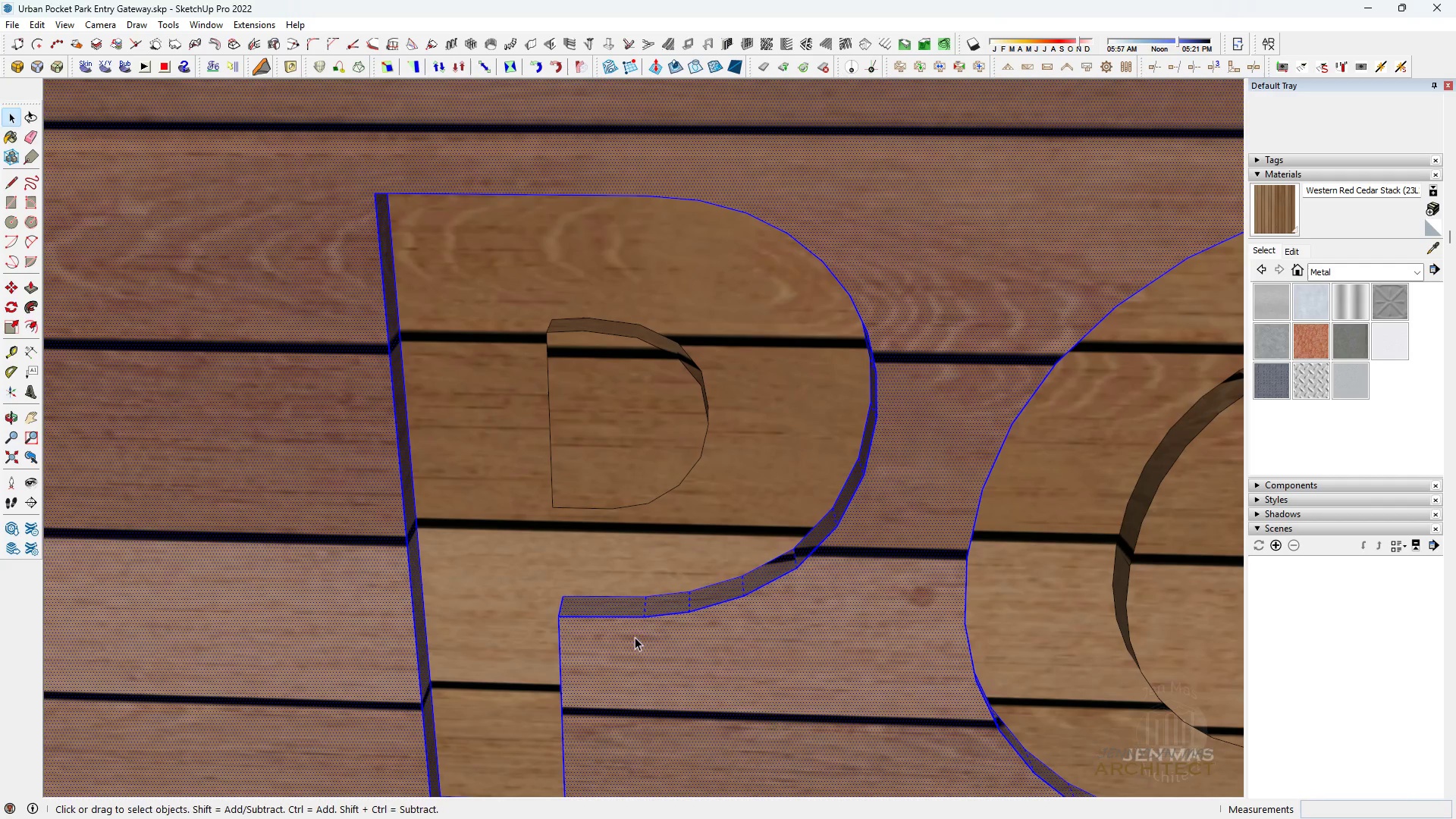 
triple_click([635, 637])
 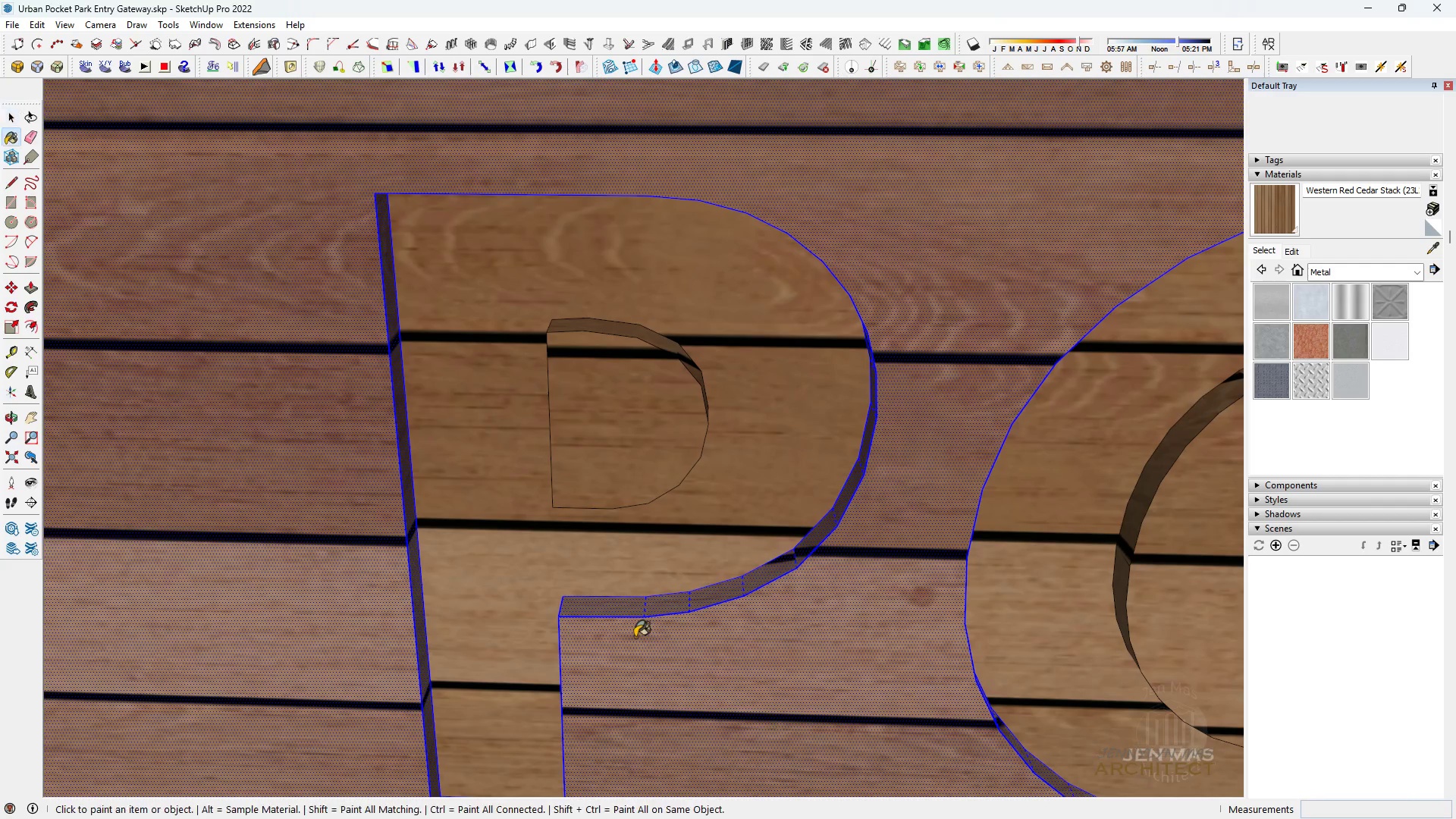 
key(B)
 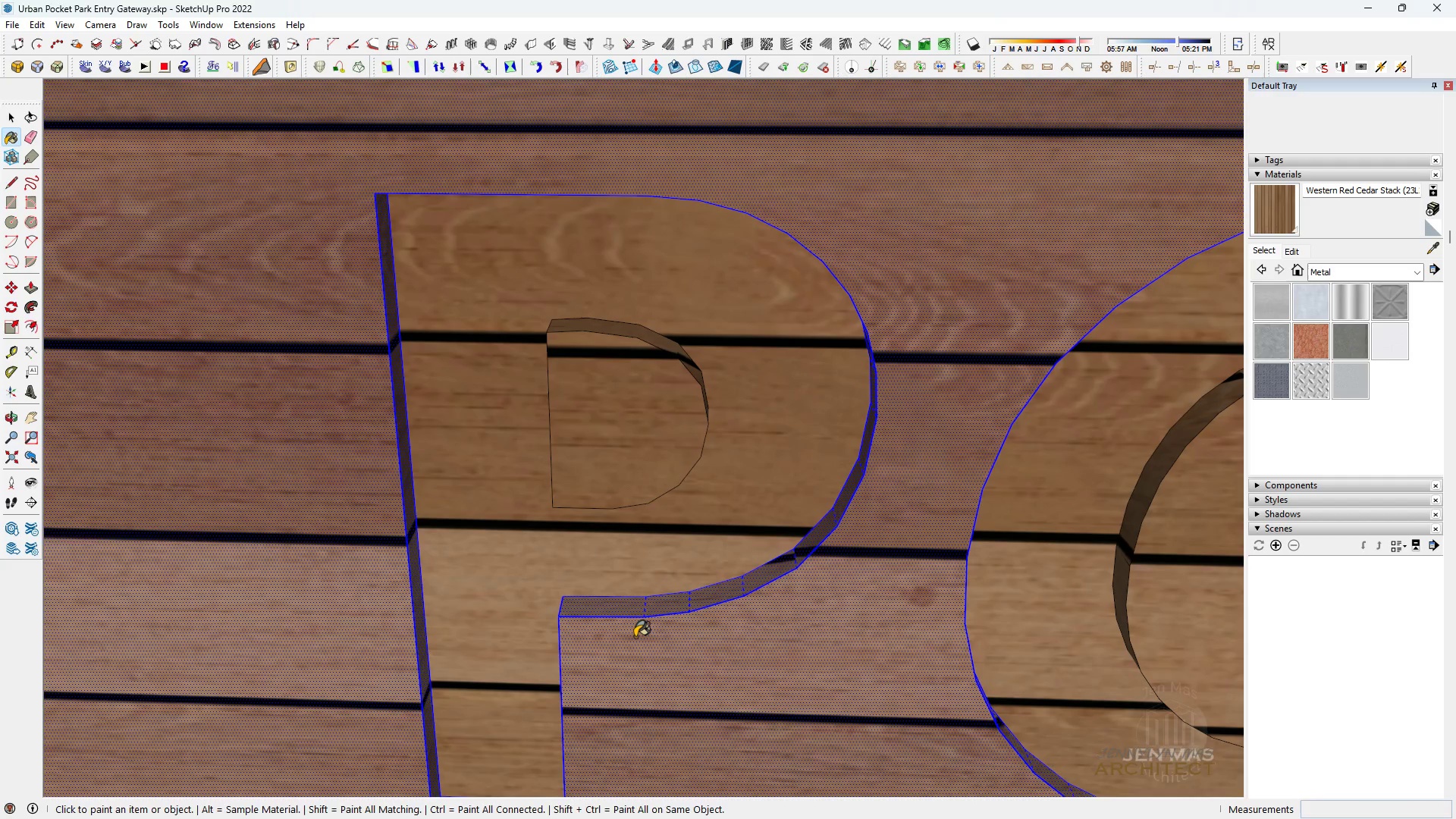 
triple_click([635, 637])
 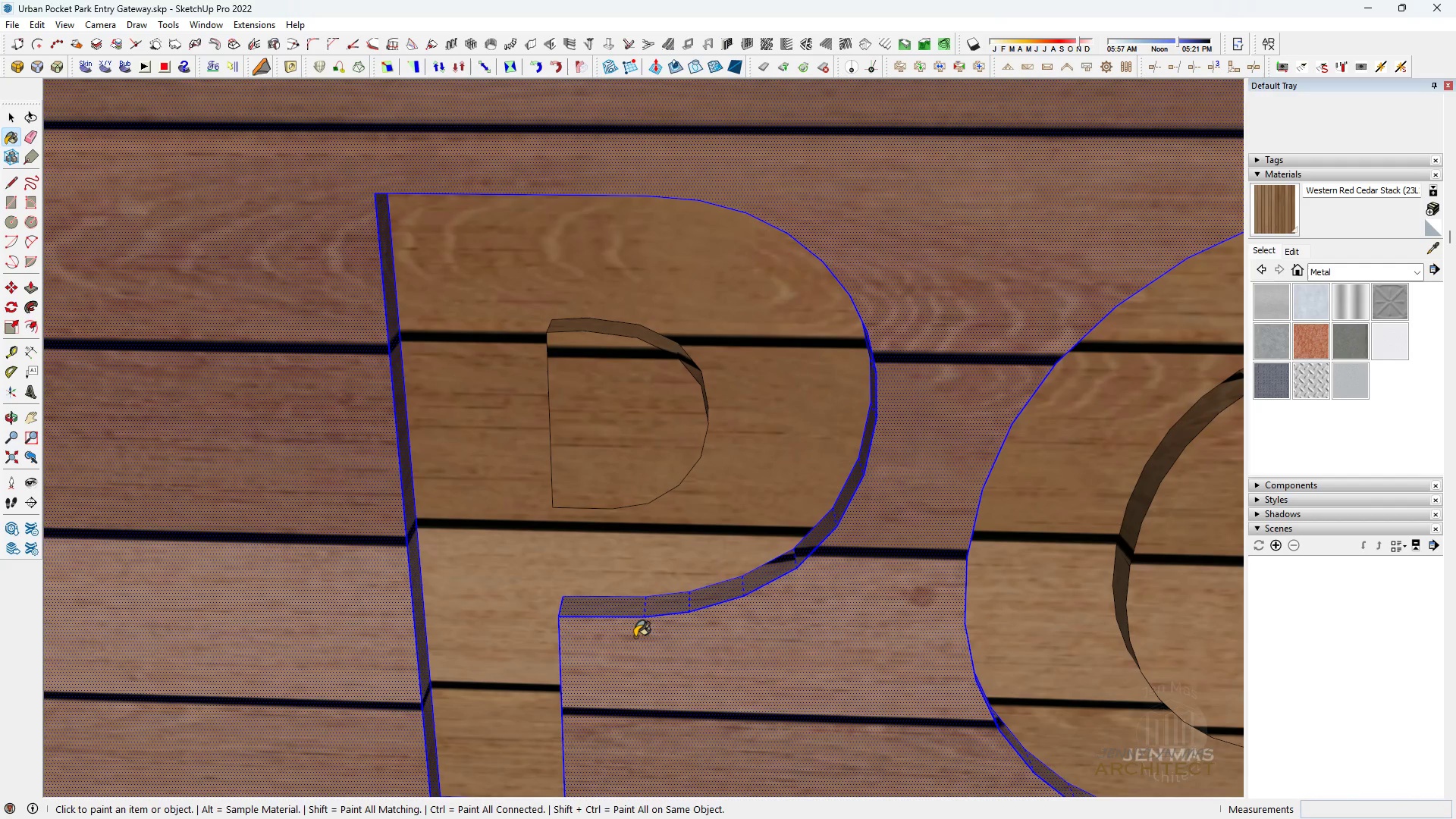 
triple_click([635, 637])
 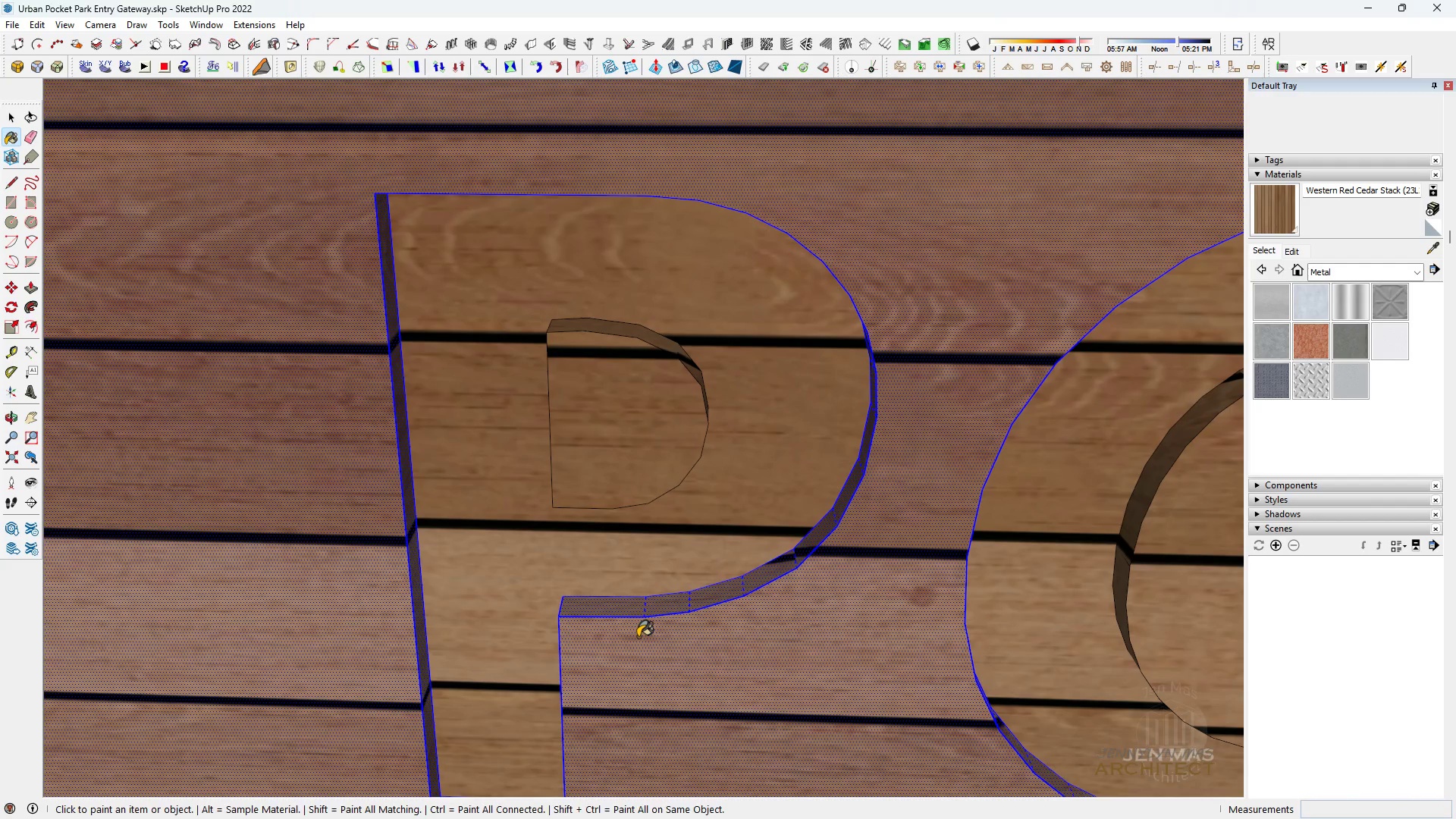 
triple_click([635, 637])
 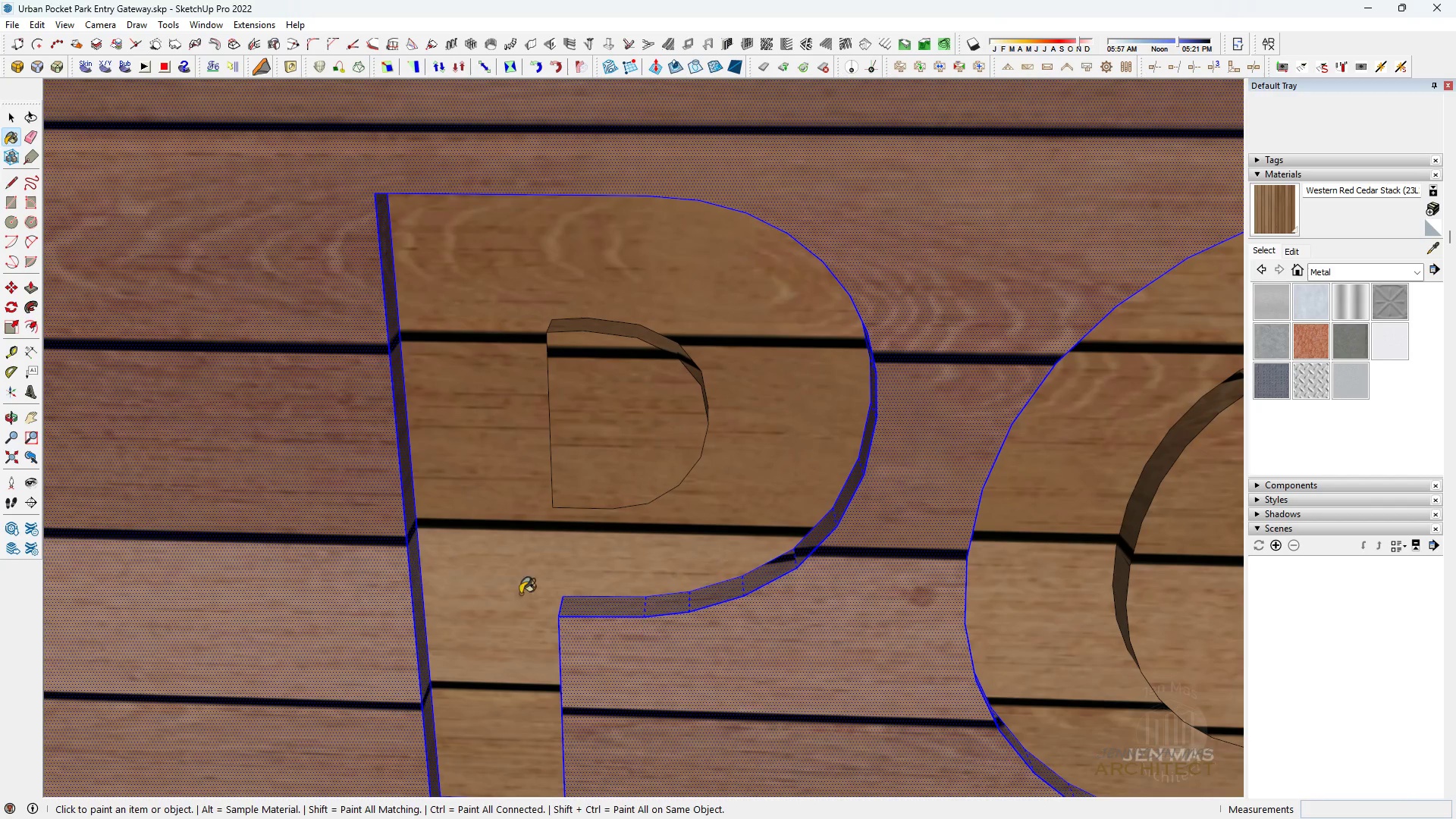 
key(Space)
 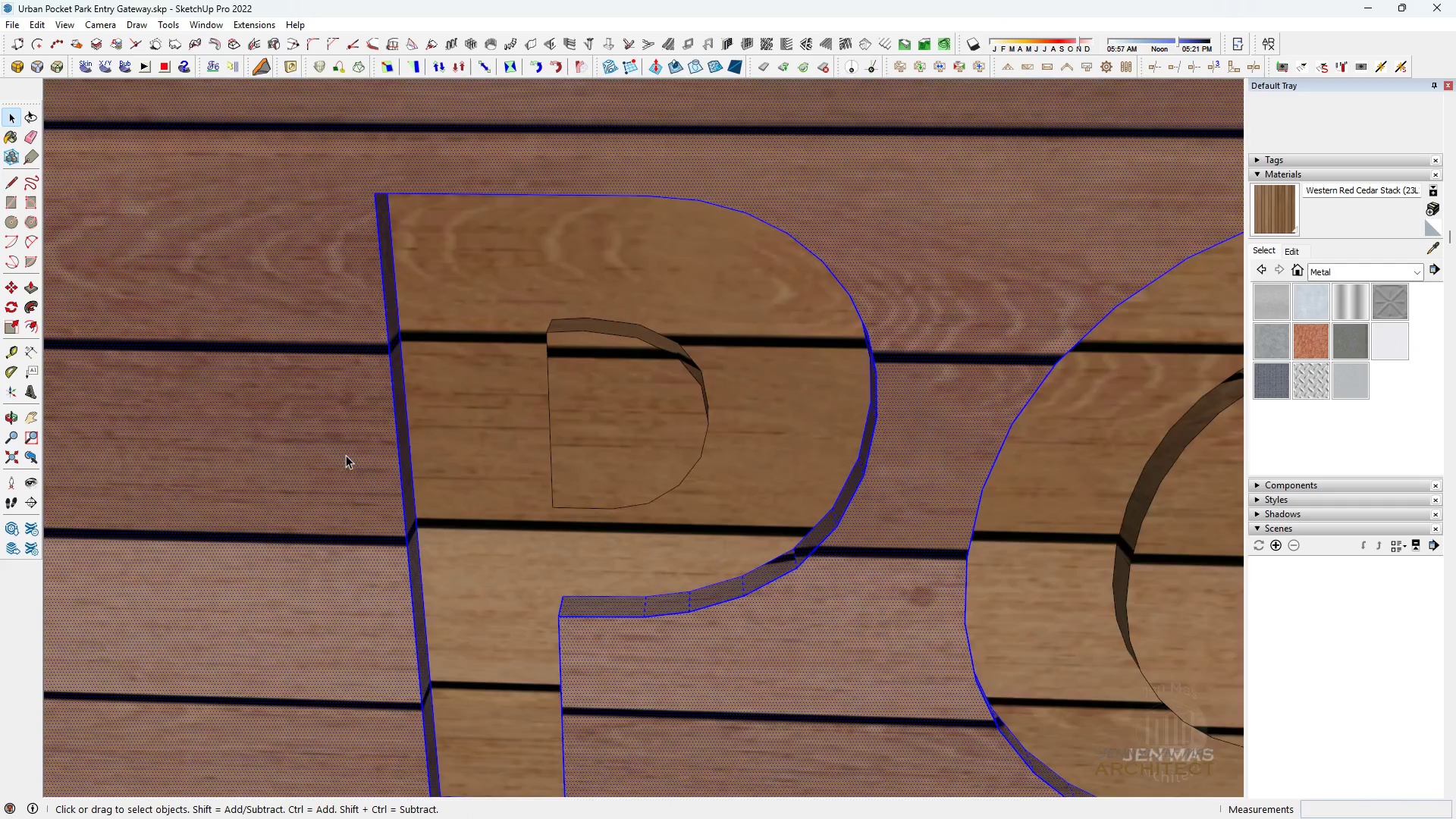 
scroll: coordinate [263, 488], scroll_direction: down, amount: 11.0
 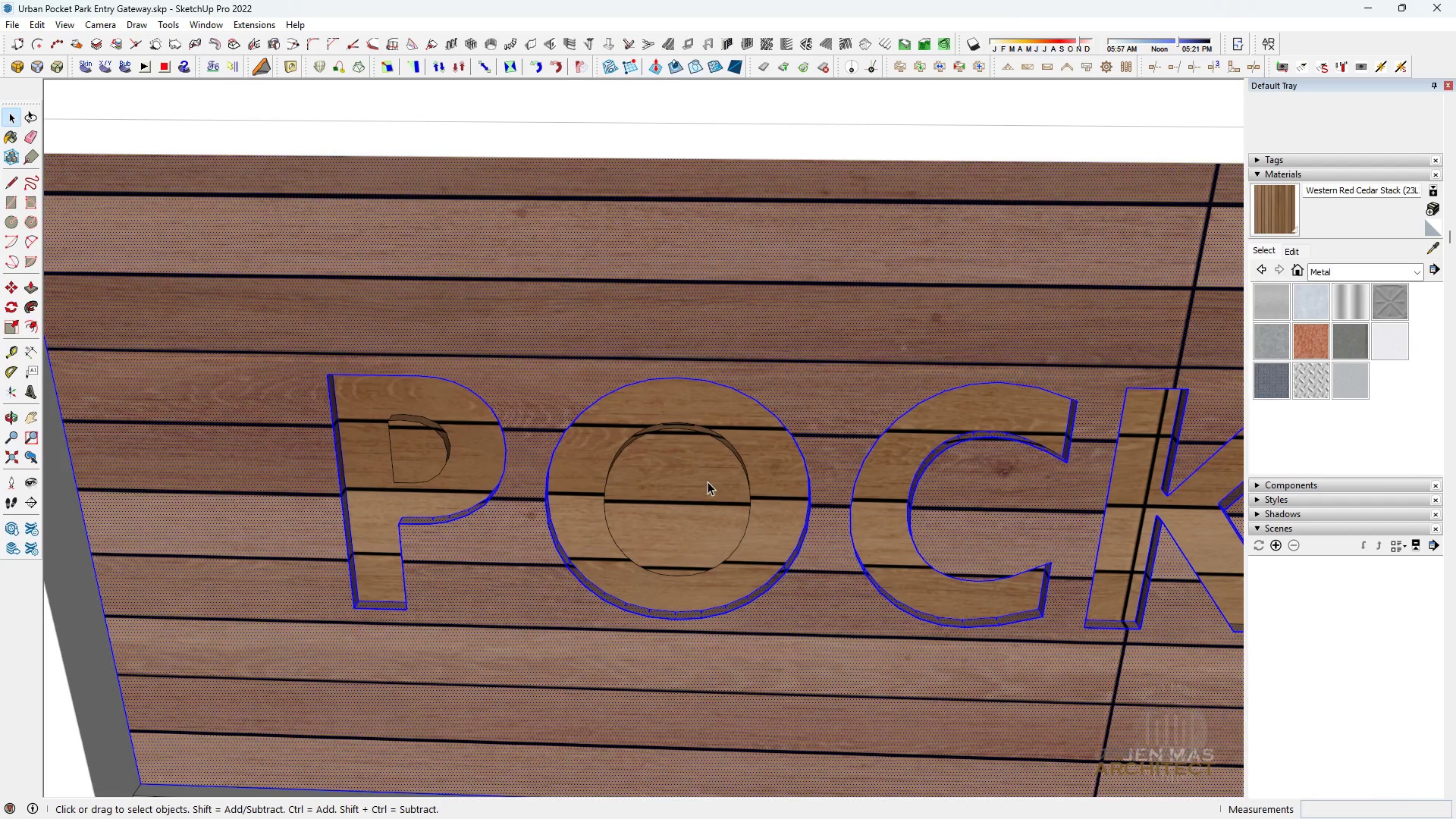 
key(H)
 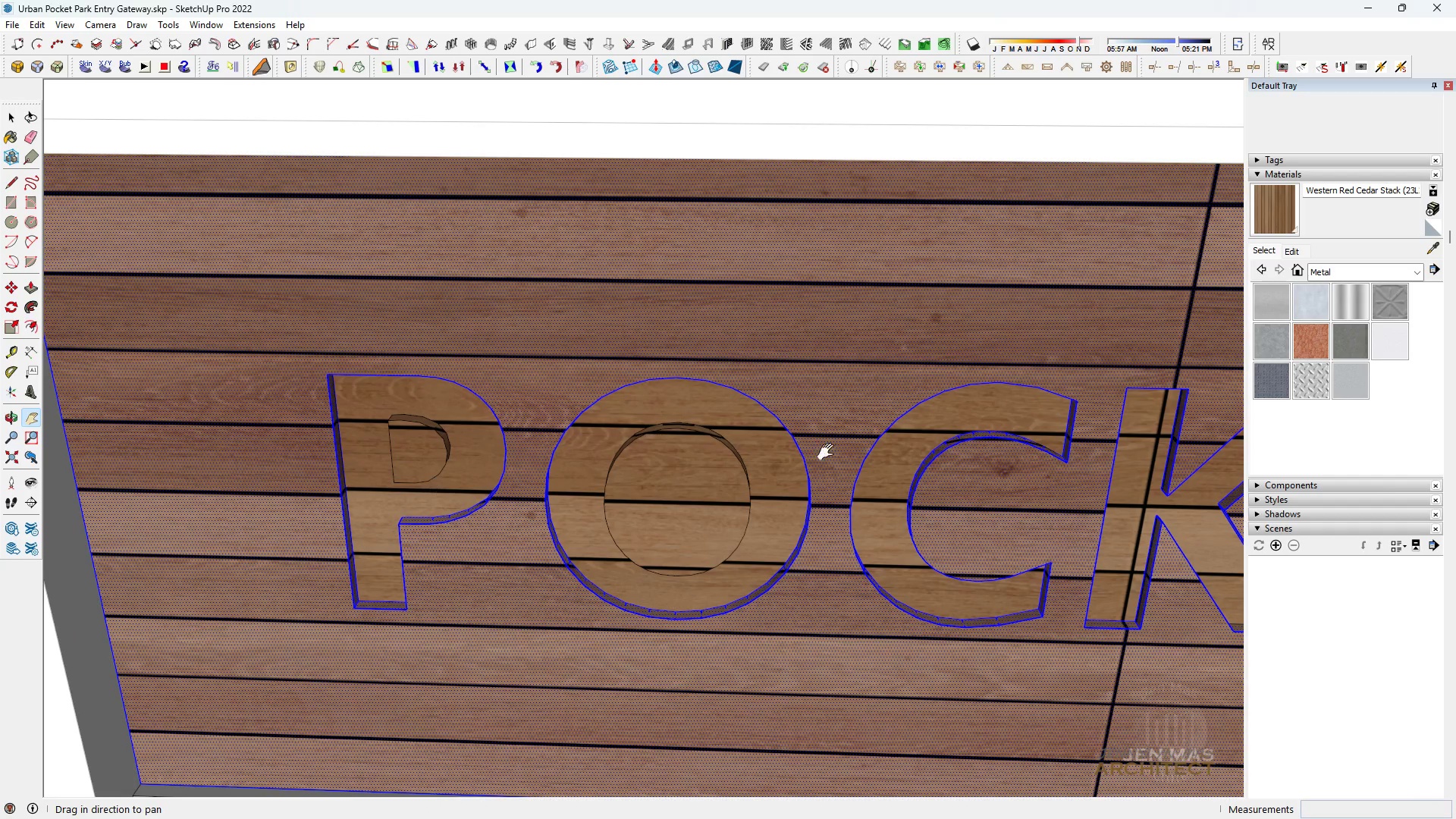 
key(Space)
 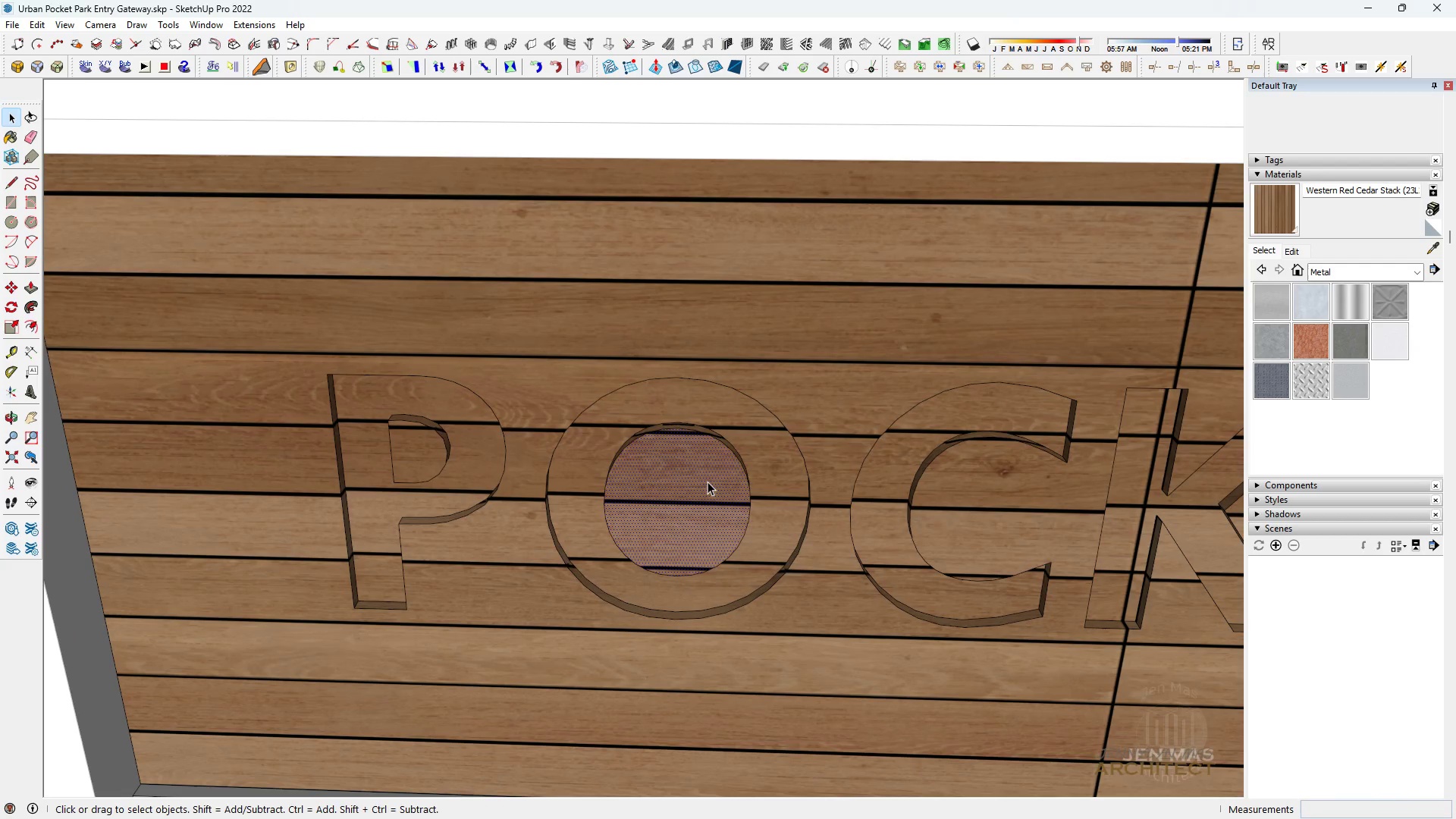 
double_click([708, 482])
 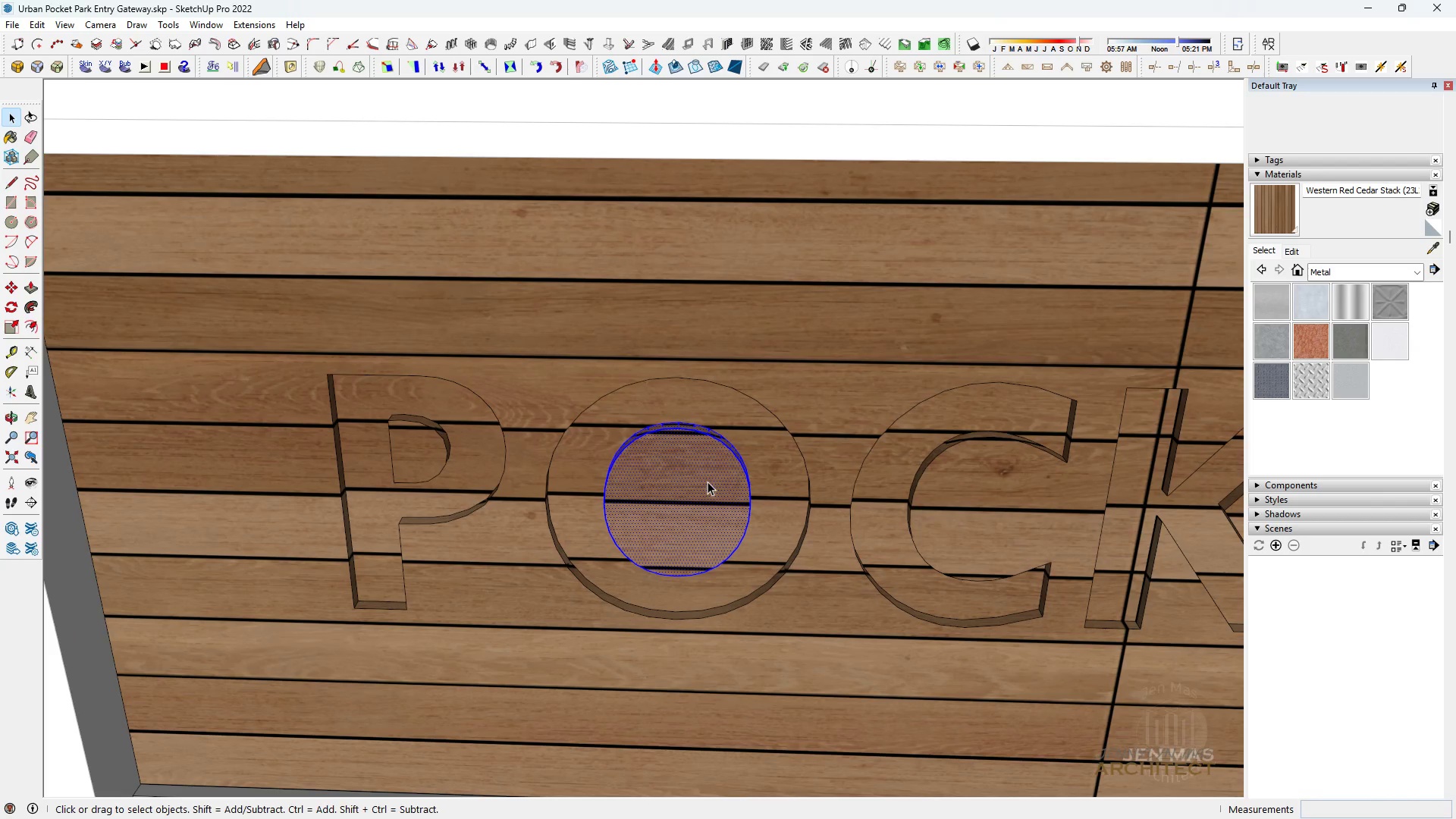 
triple_click([708, 482])
 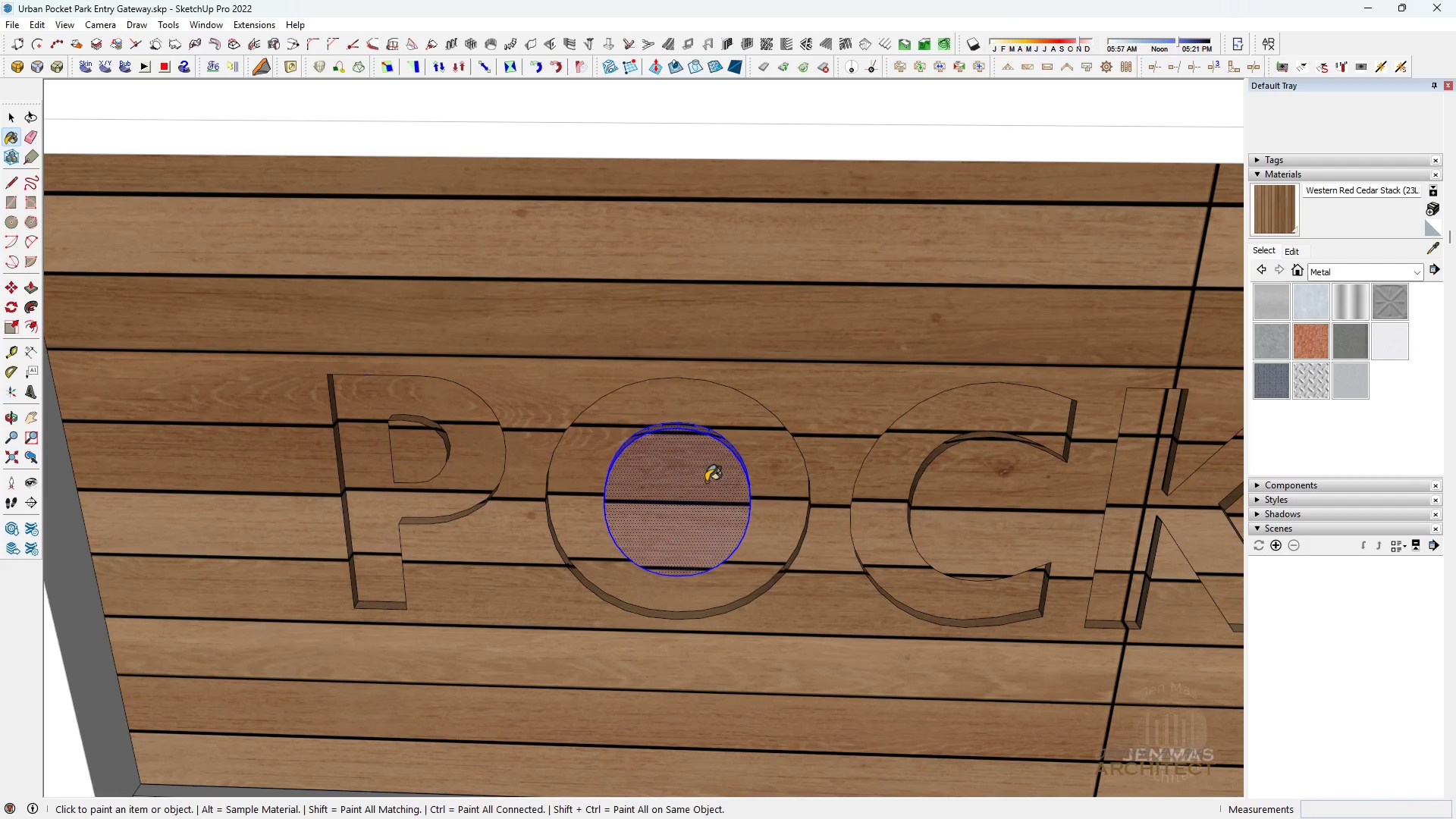 
key(B)
 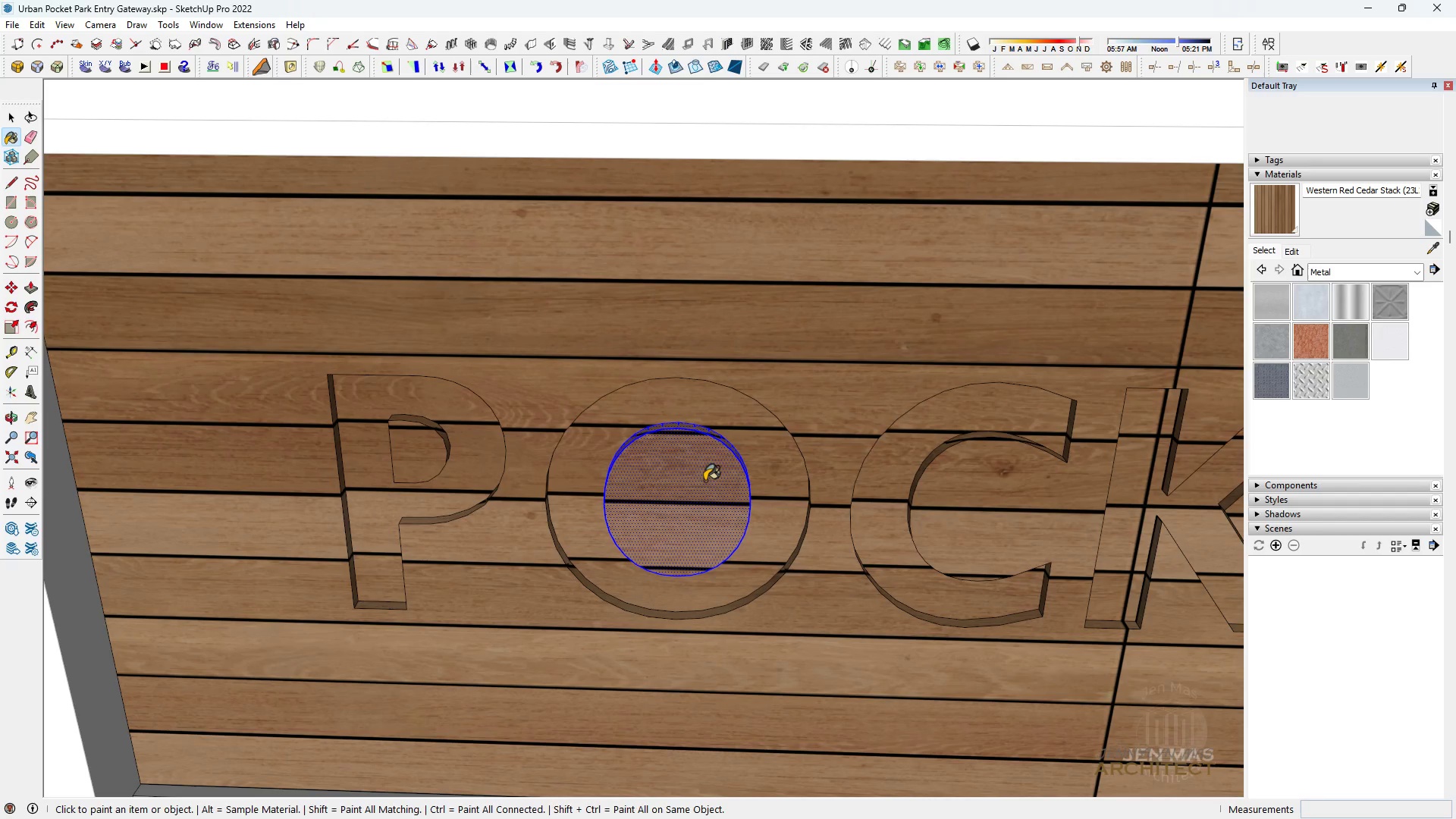 
triple_click([704, 481])
 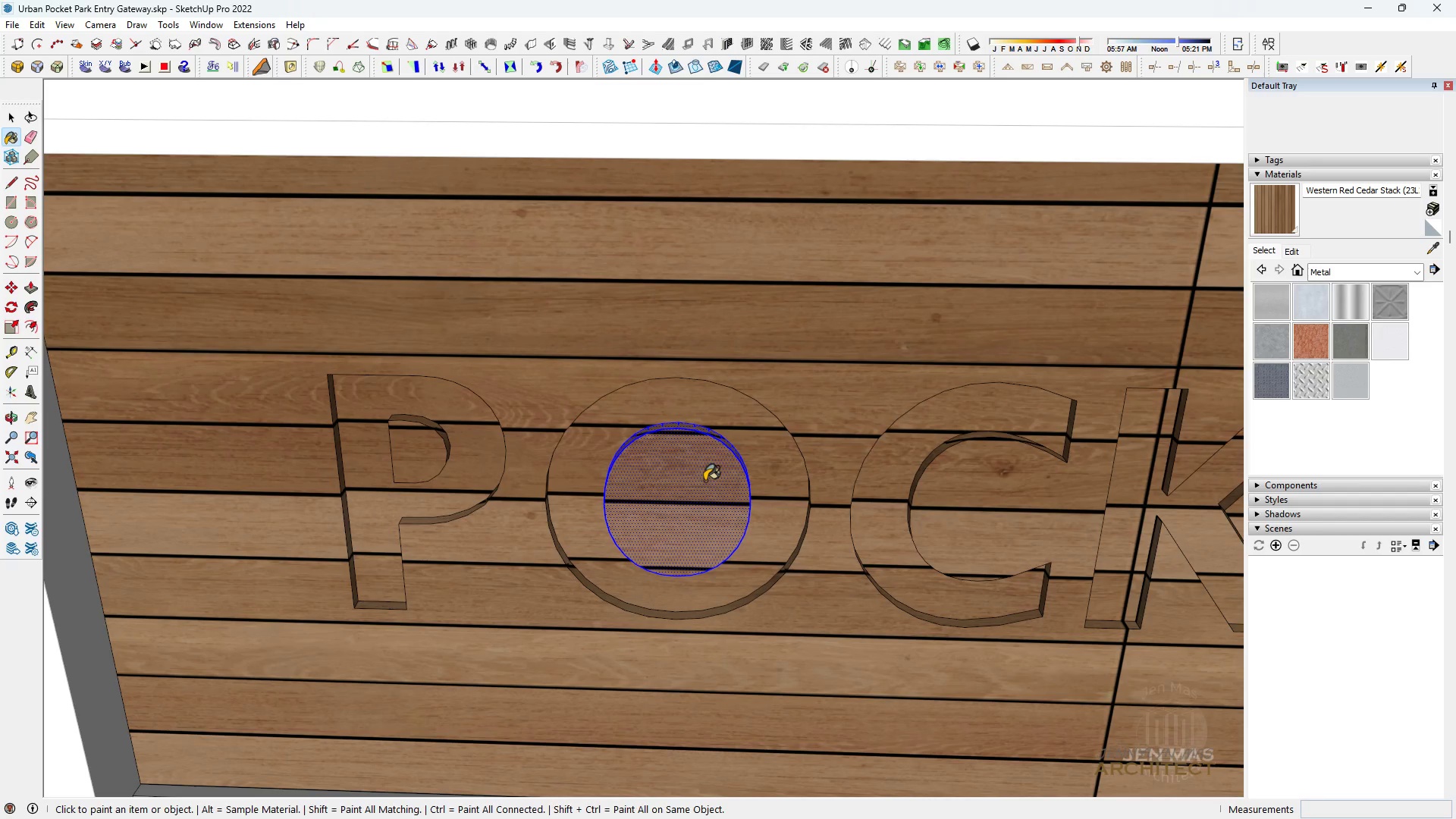 
triple_click([704, 481])
 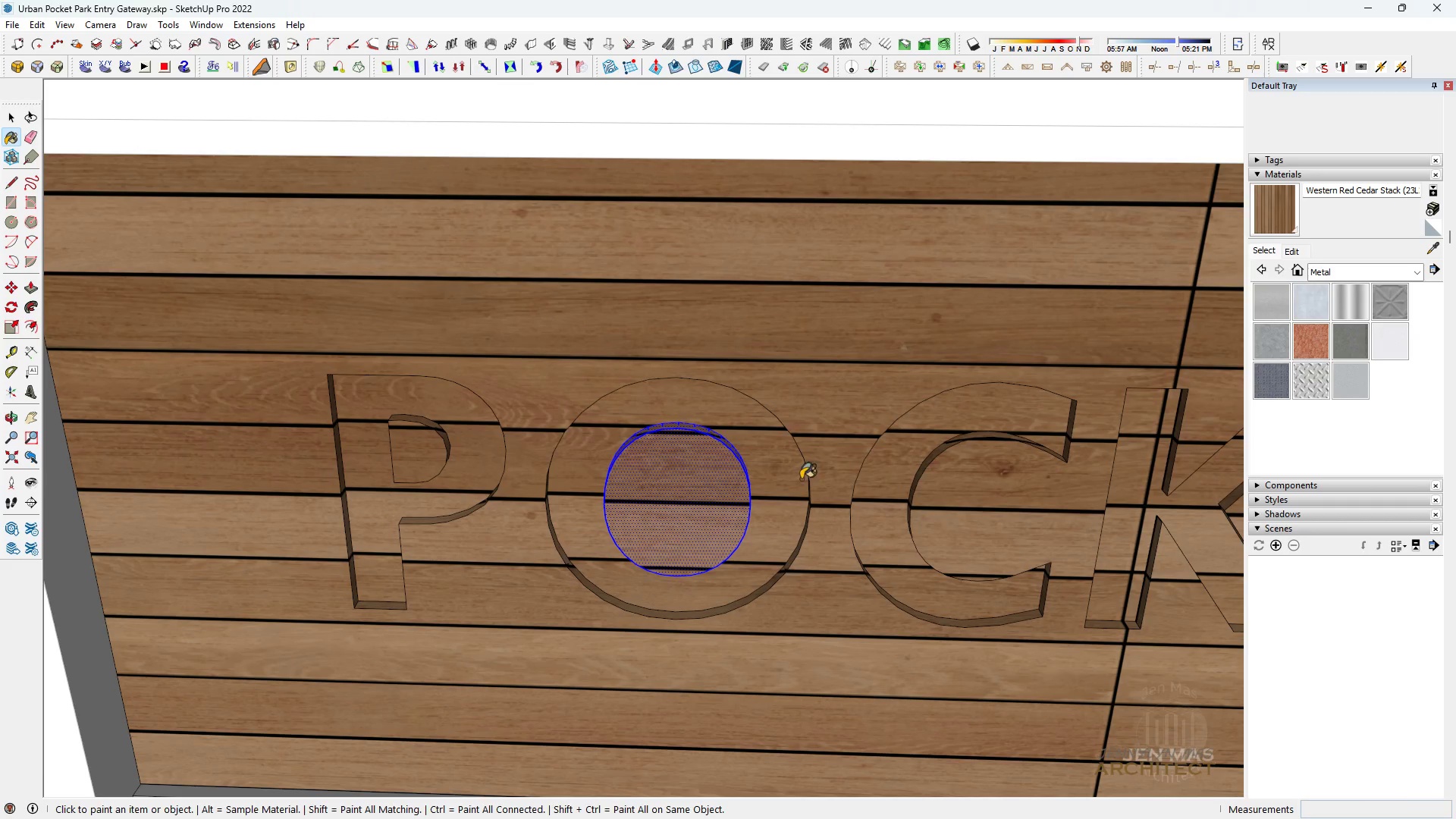 
triple_click([704, 481])
 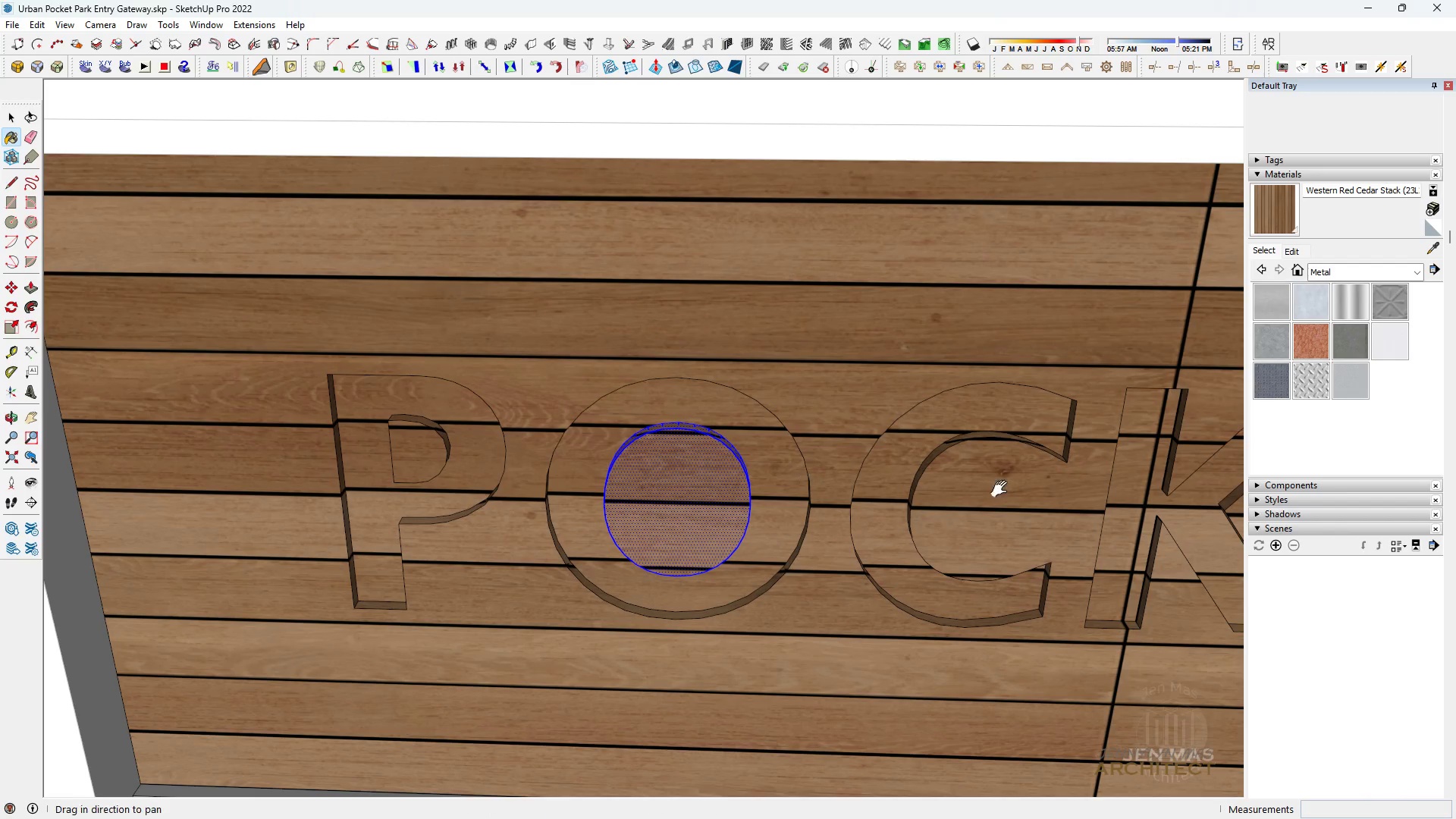 
key(H)
 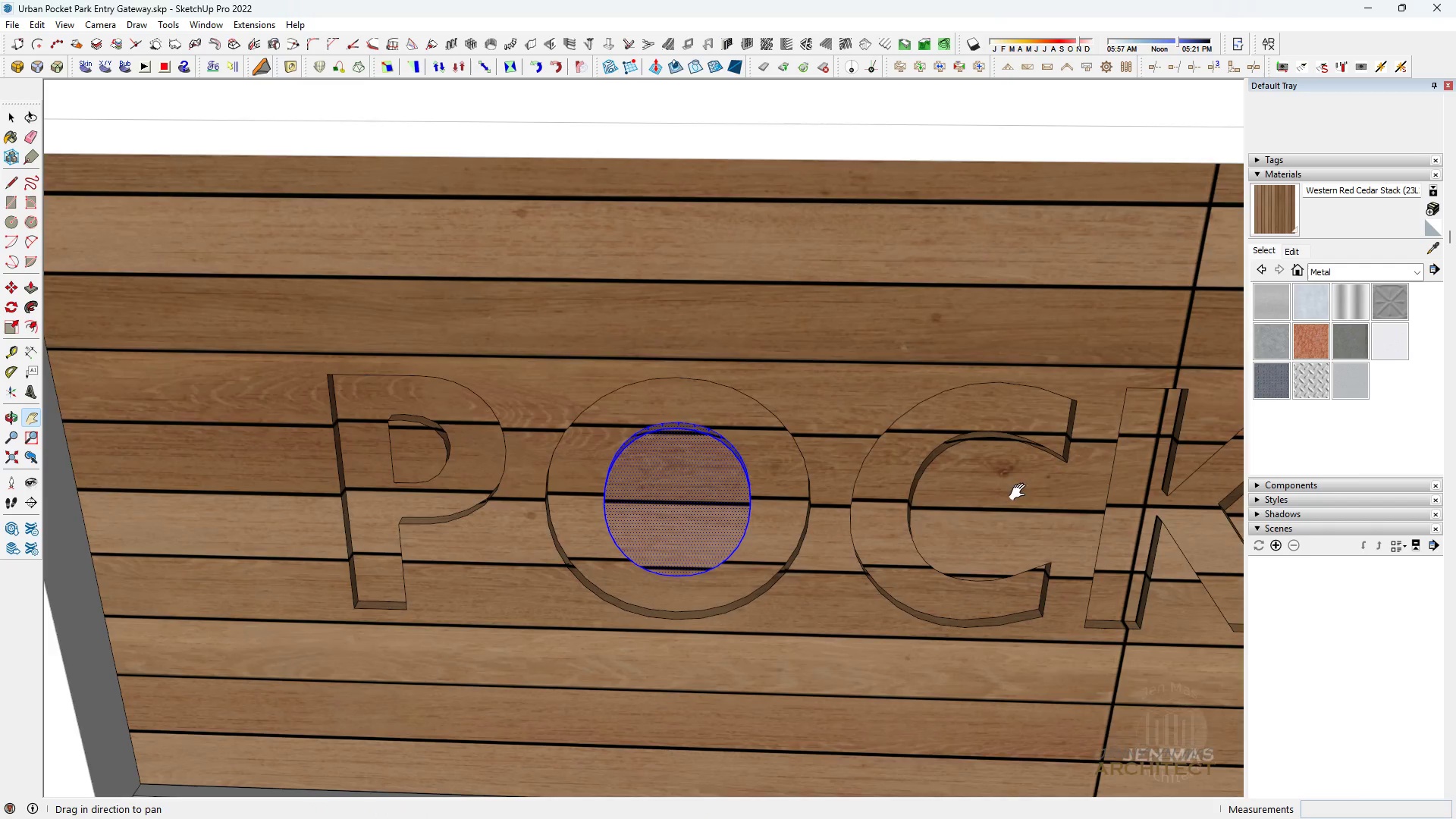 
left_click_drag(start_coordinate=[1020, 492], to_coordinate=[603, 491])
 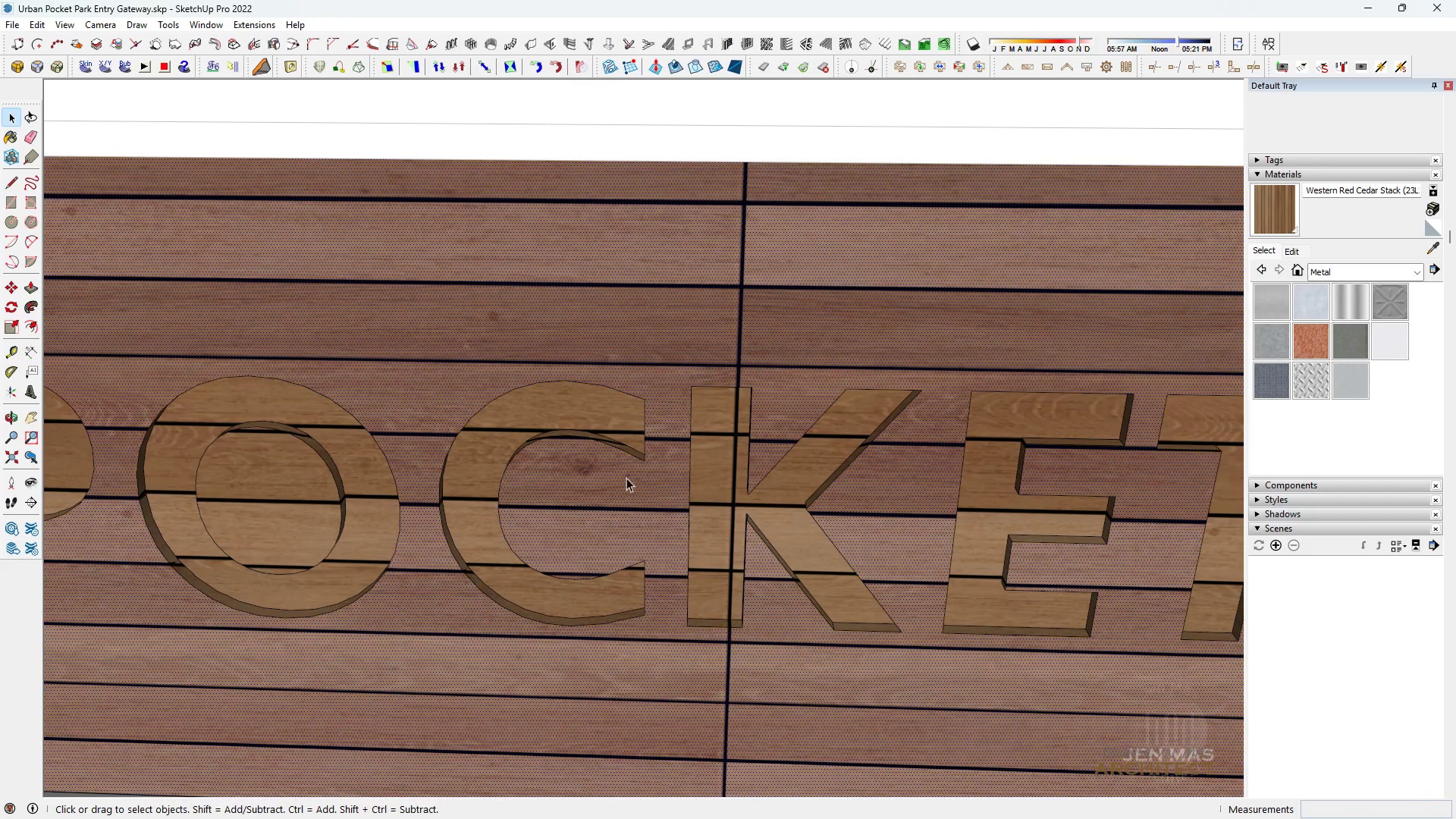 
key(Space)
 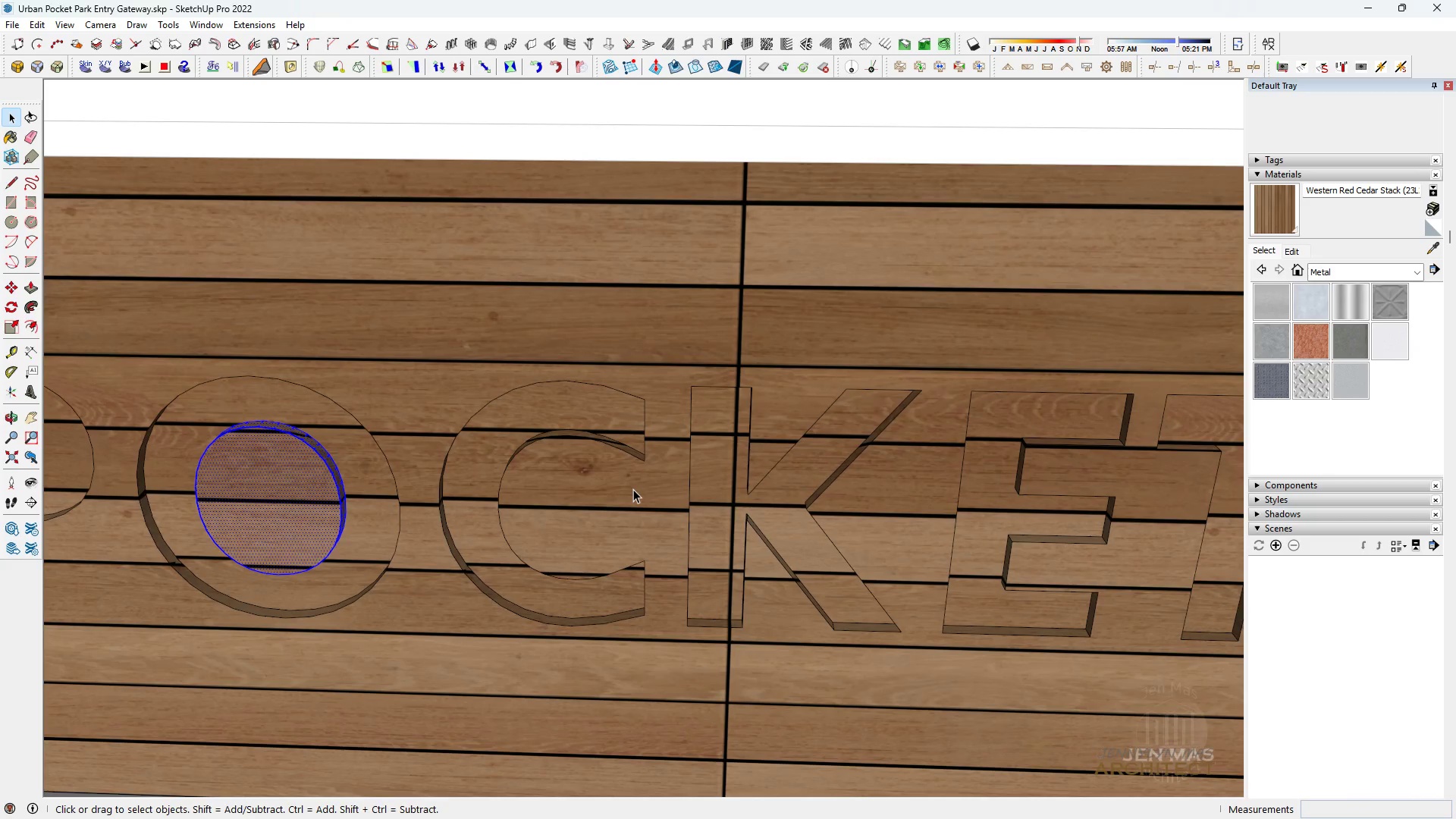 
triple_click([633, 489])
 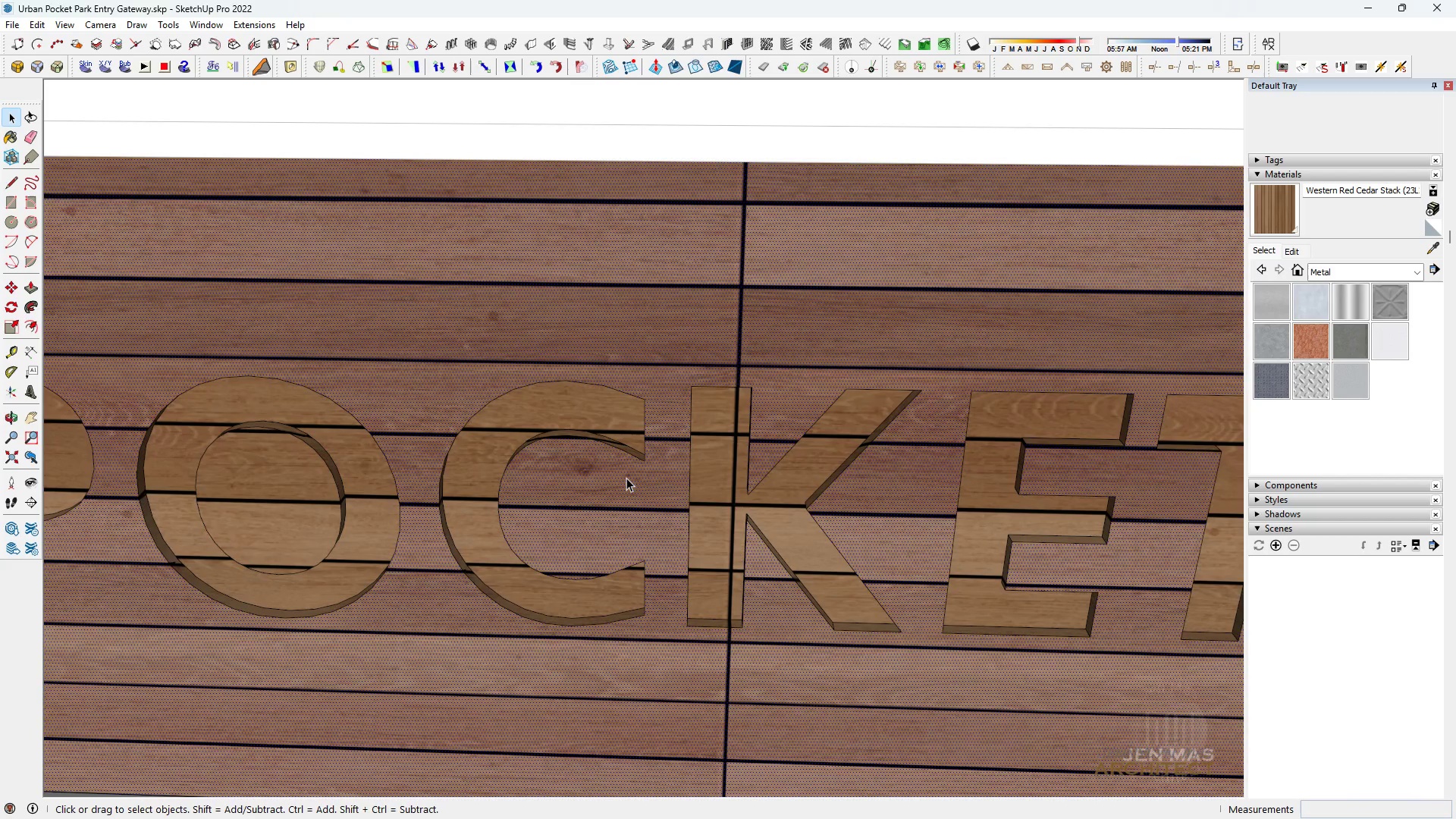 
triple_click([626, 478])
 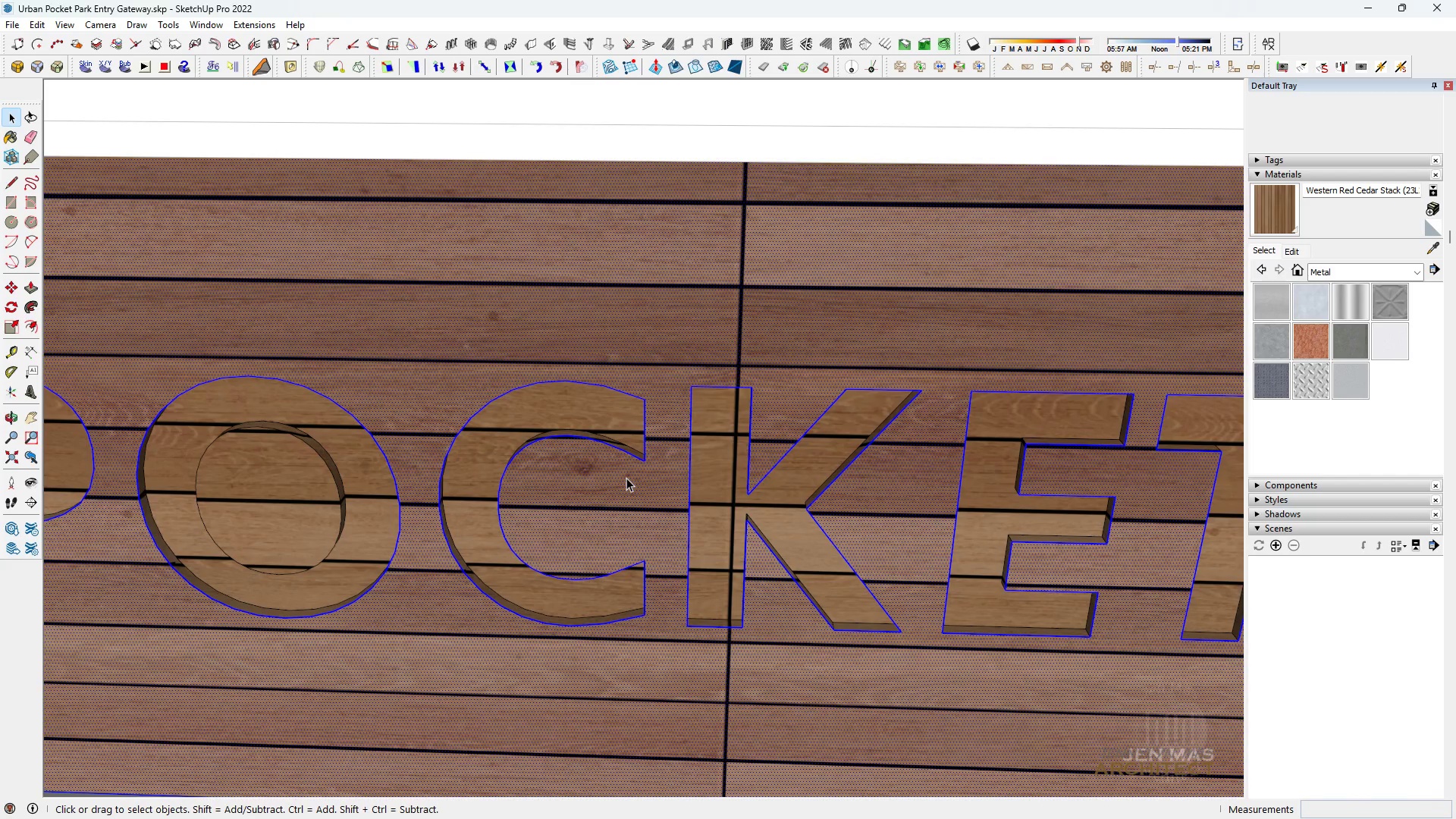 
triple_click([626, 478])
 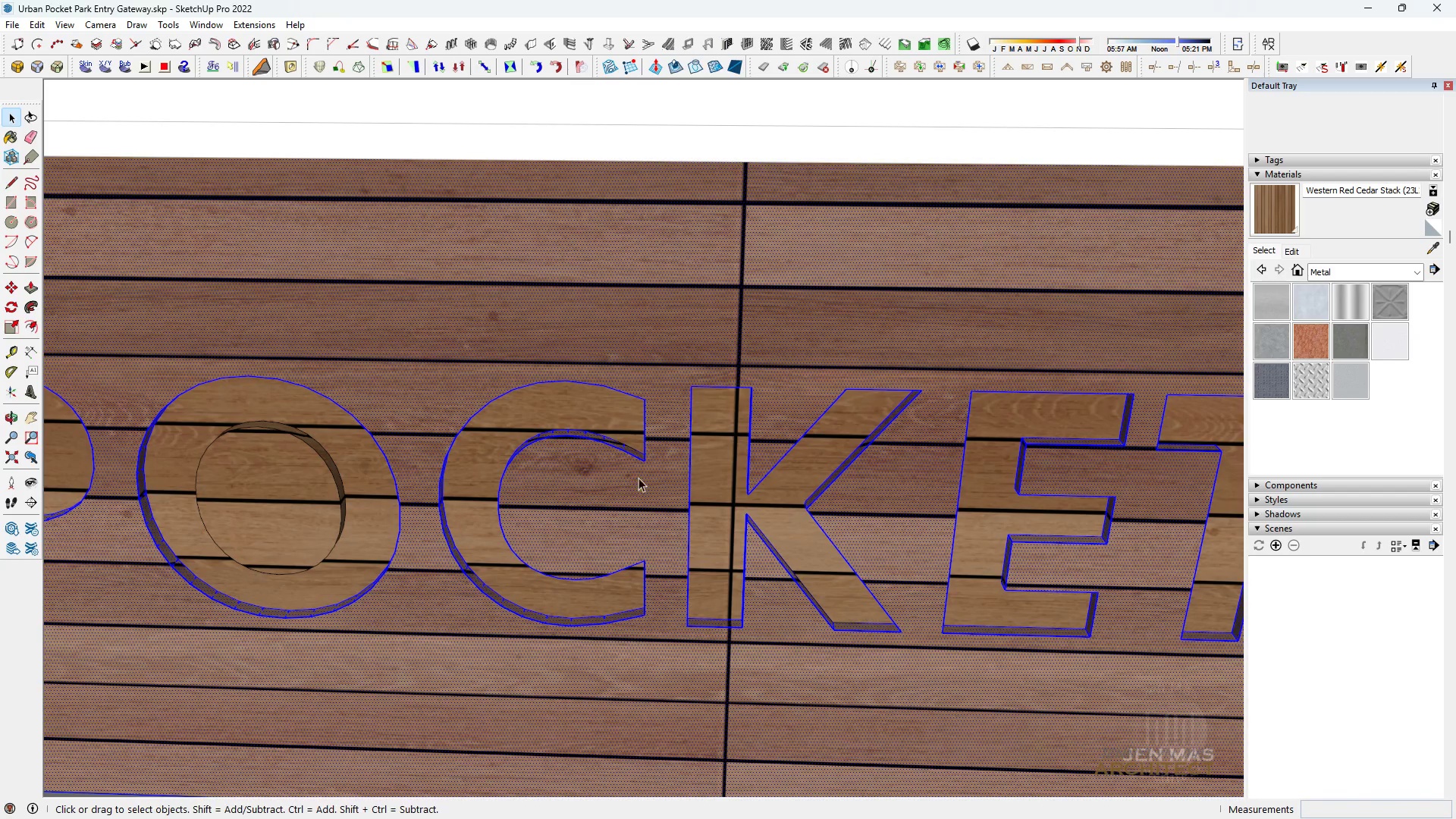 
key(B)
 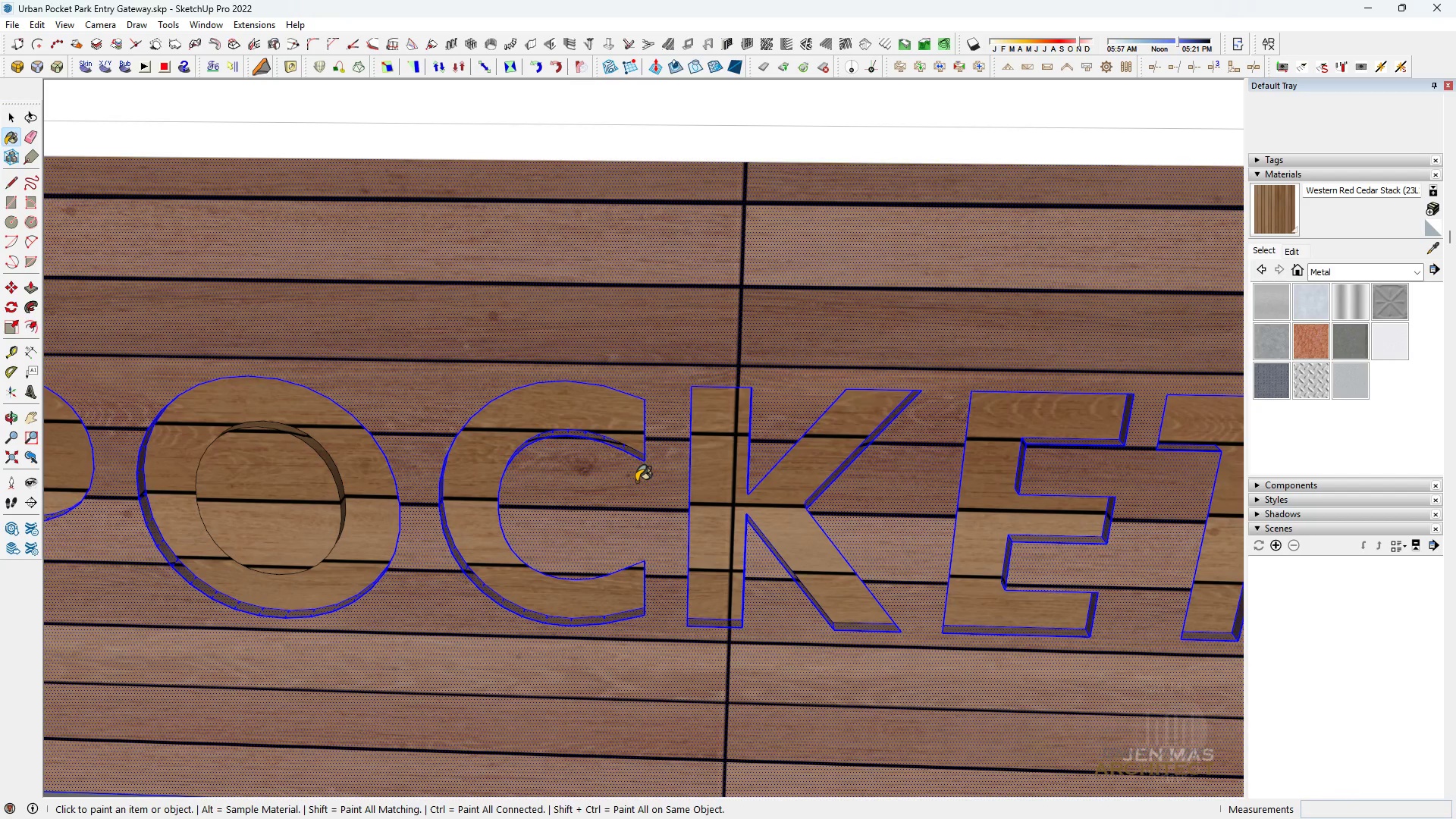 
triple_click([636, 482])
 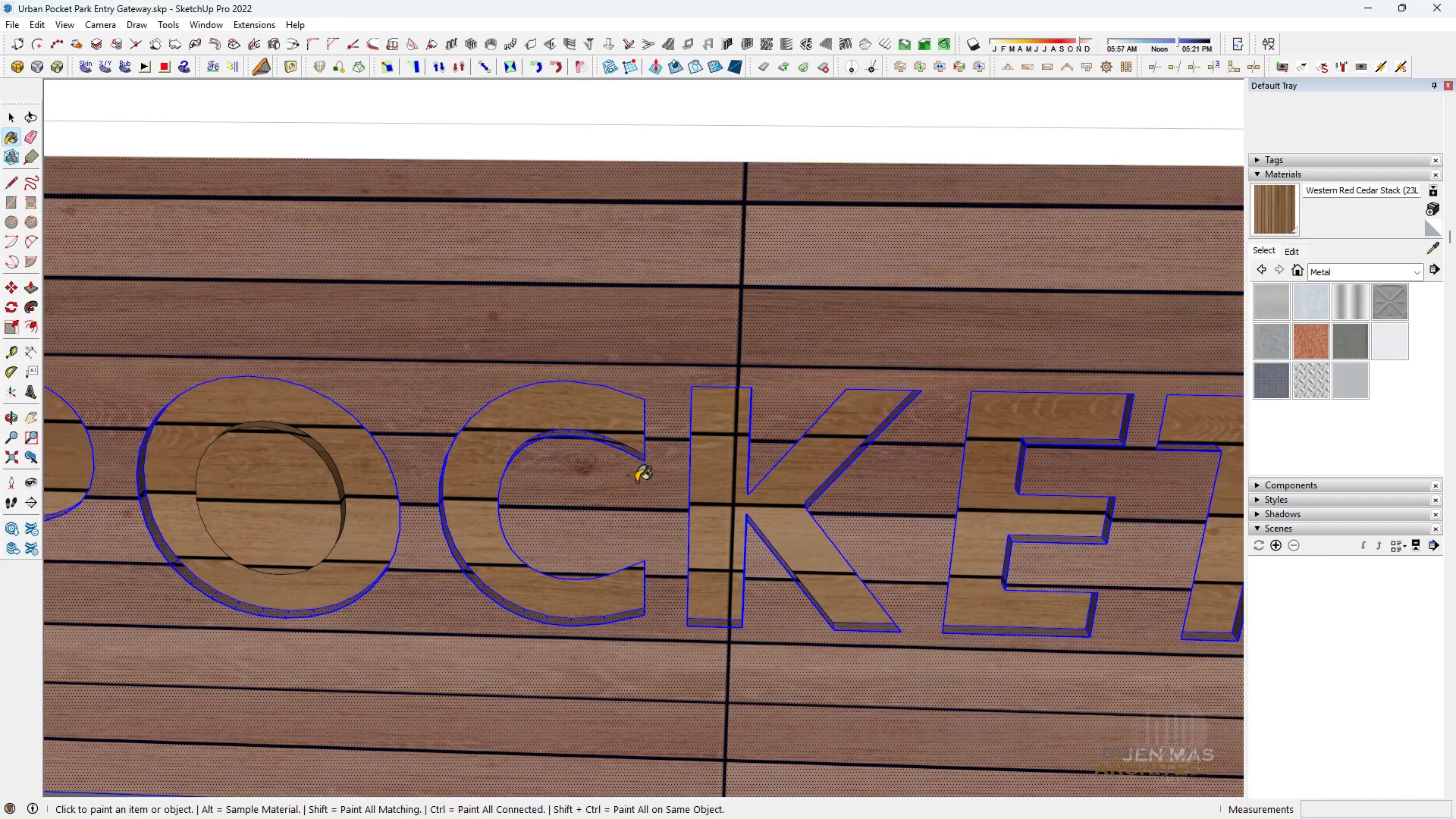 
triple_click([636, 482])
 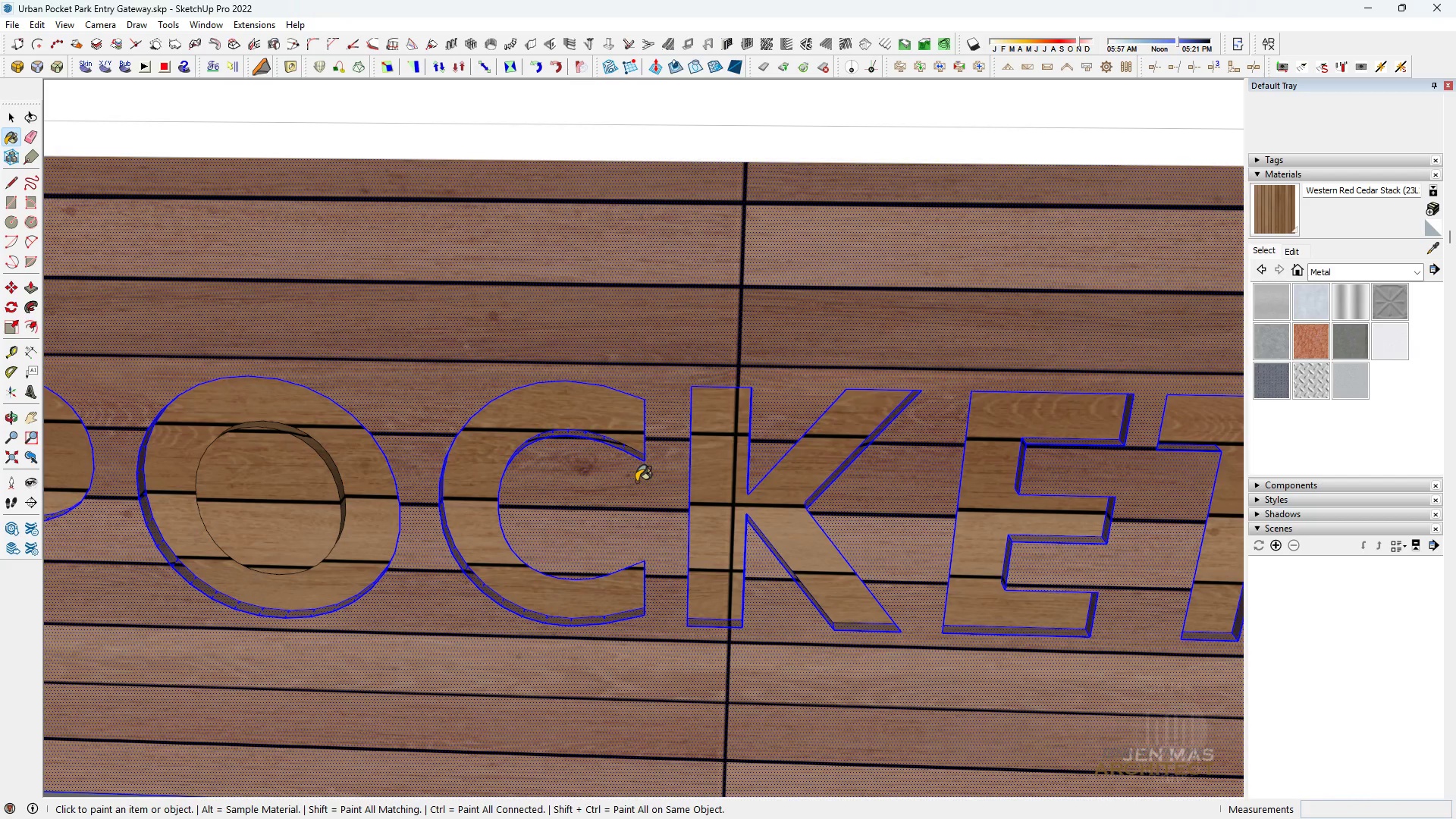 
triple_click([636, 482])
 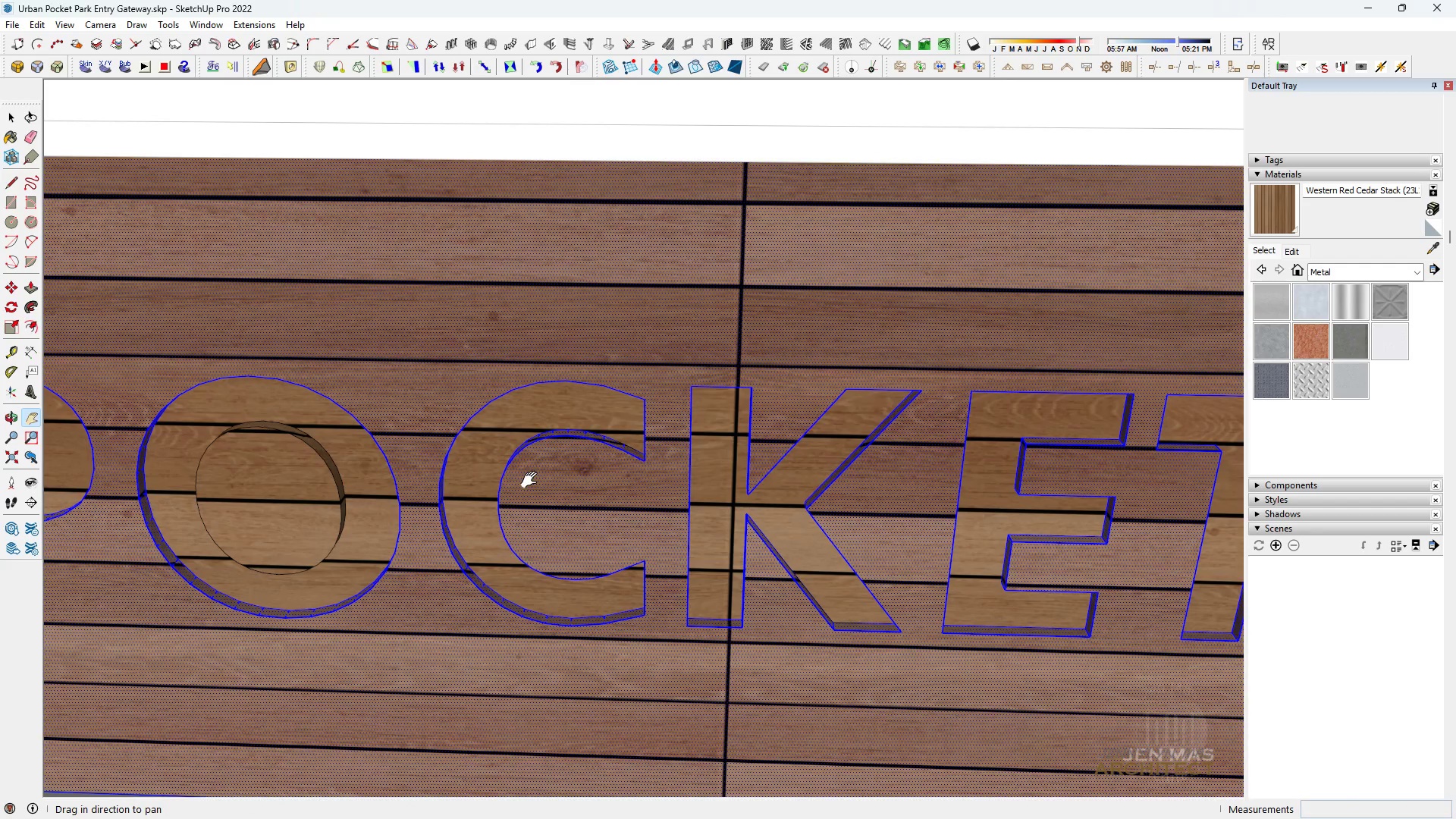 
type(HH )
 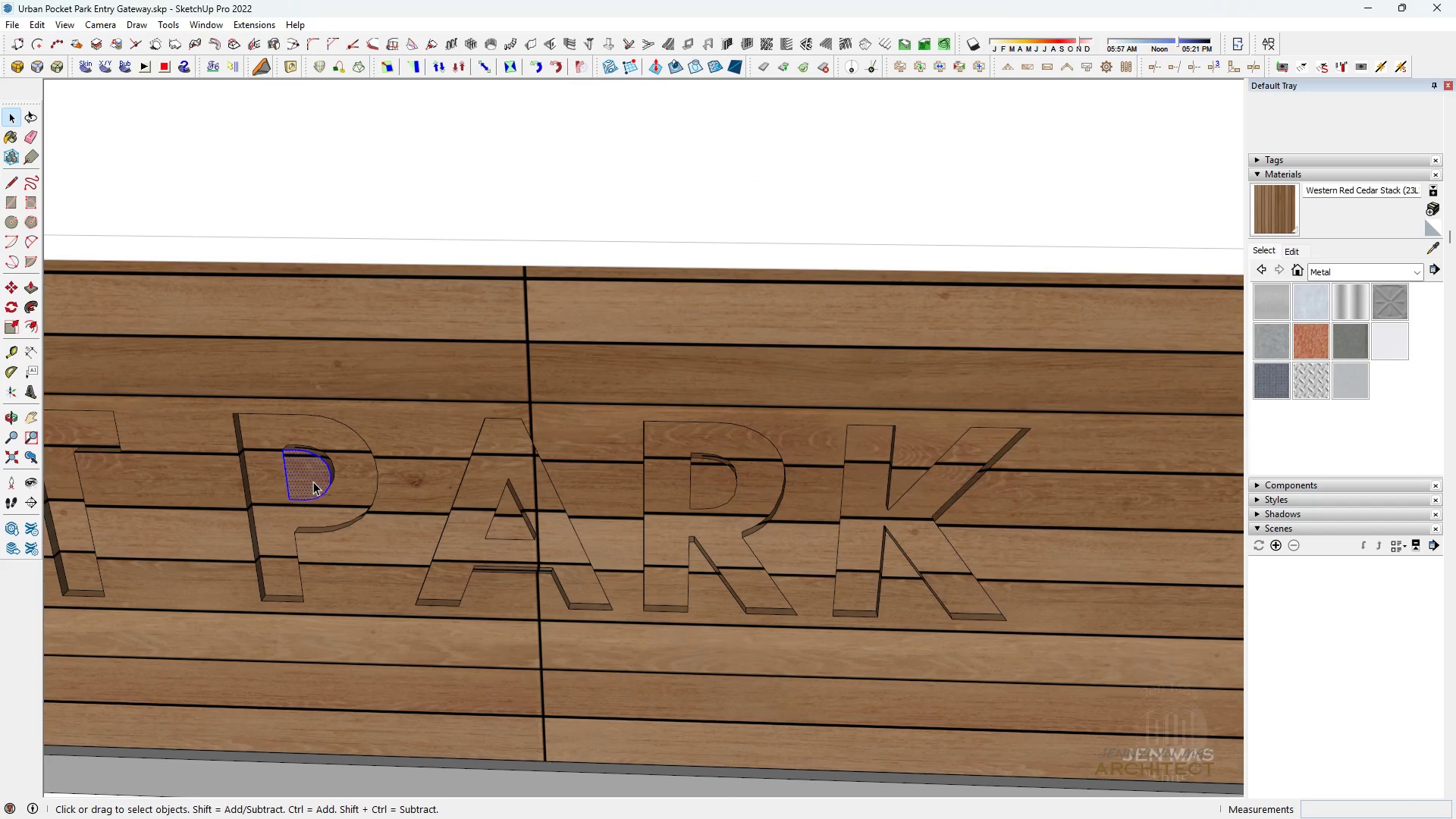 
scroll: coordinate [555, 465], scroll_direction: down, amount: 6.0
 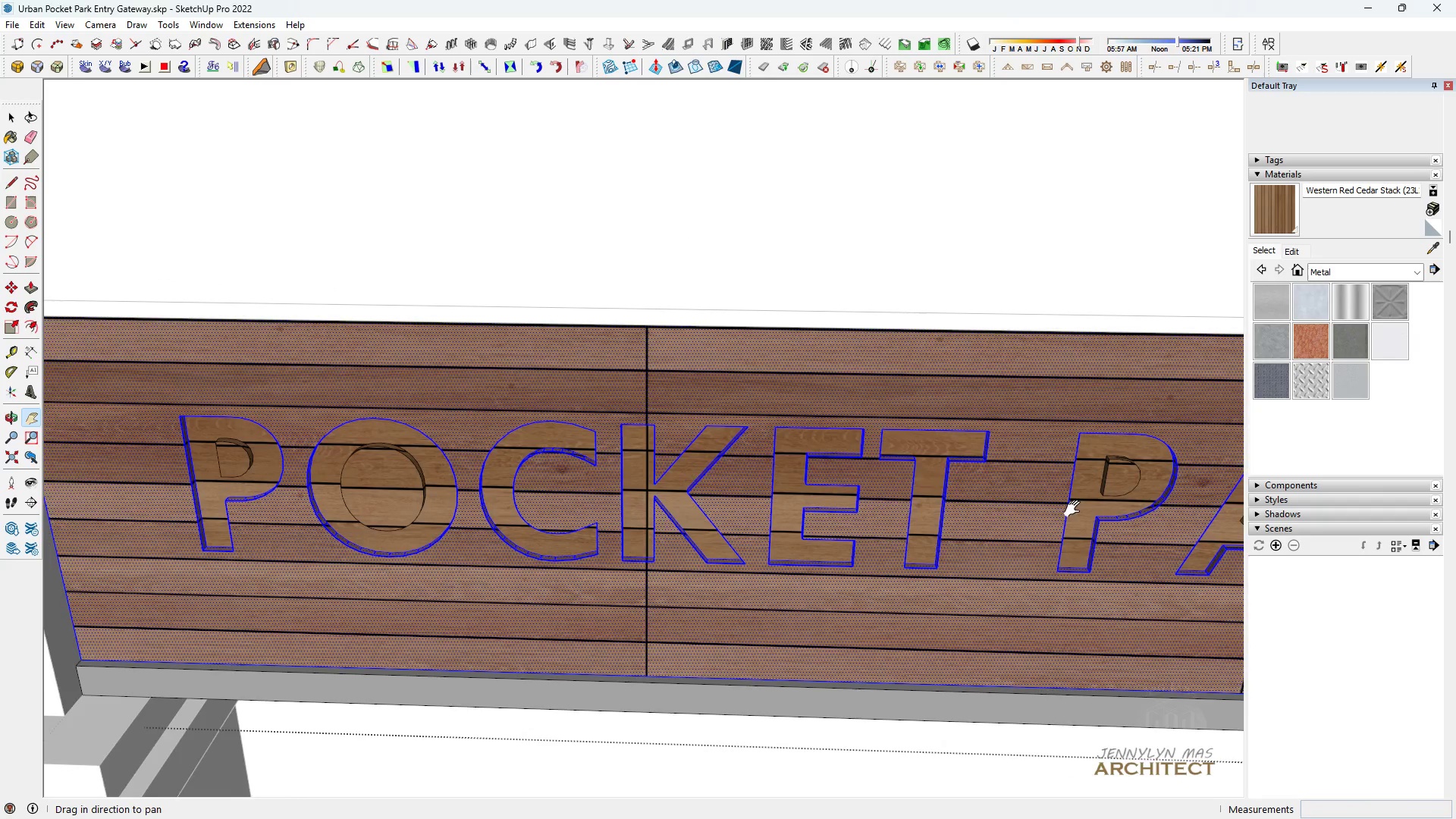 
left_click_drag(start_coordinate=[1066, 509], to_coordinate=[268, 513])
 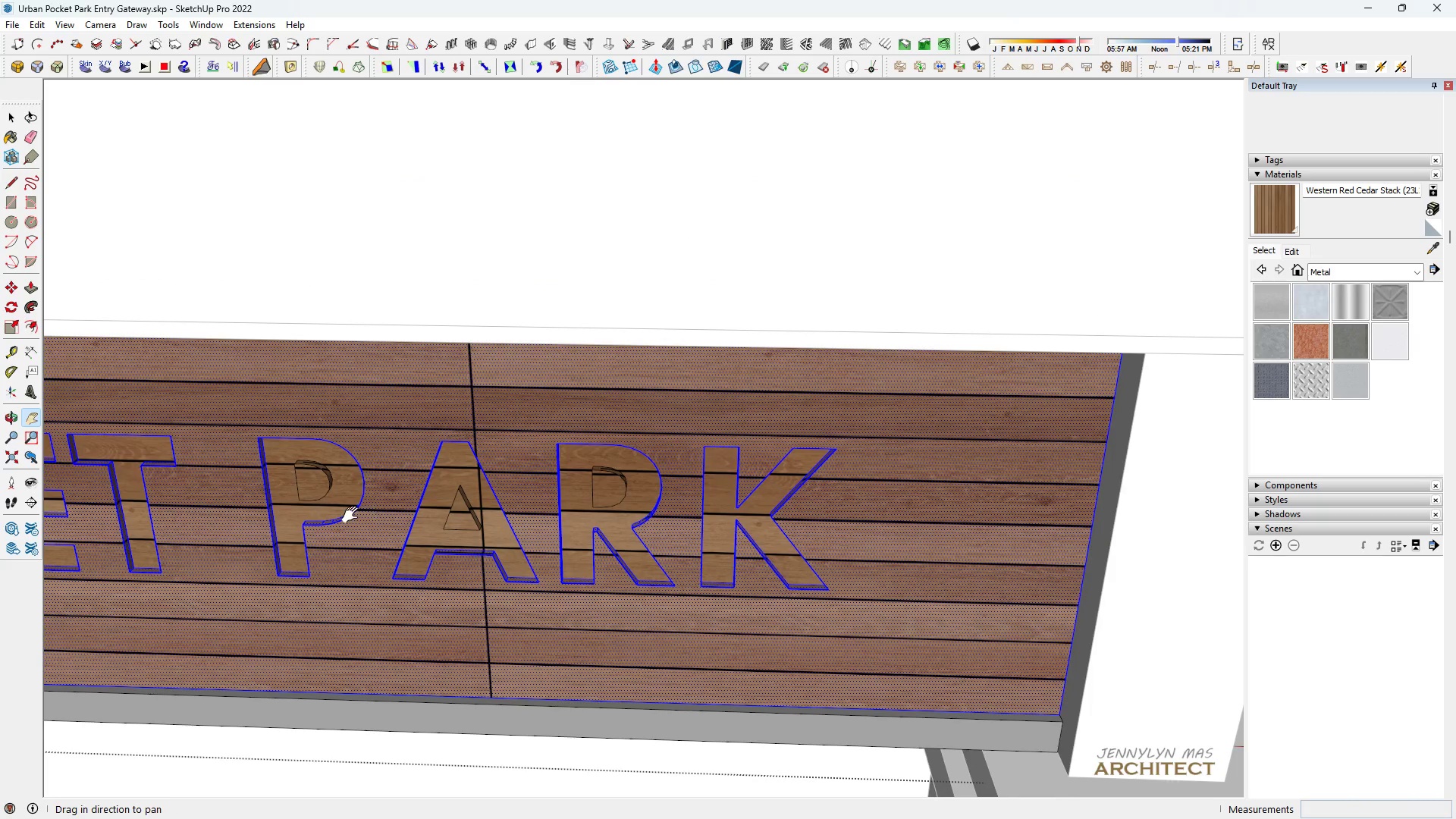 
scroll: coordinate [324, 500], scroll_direction: up, amount: 3.0
 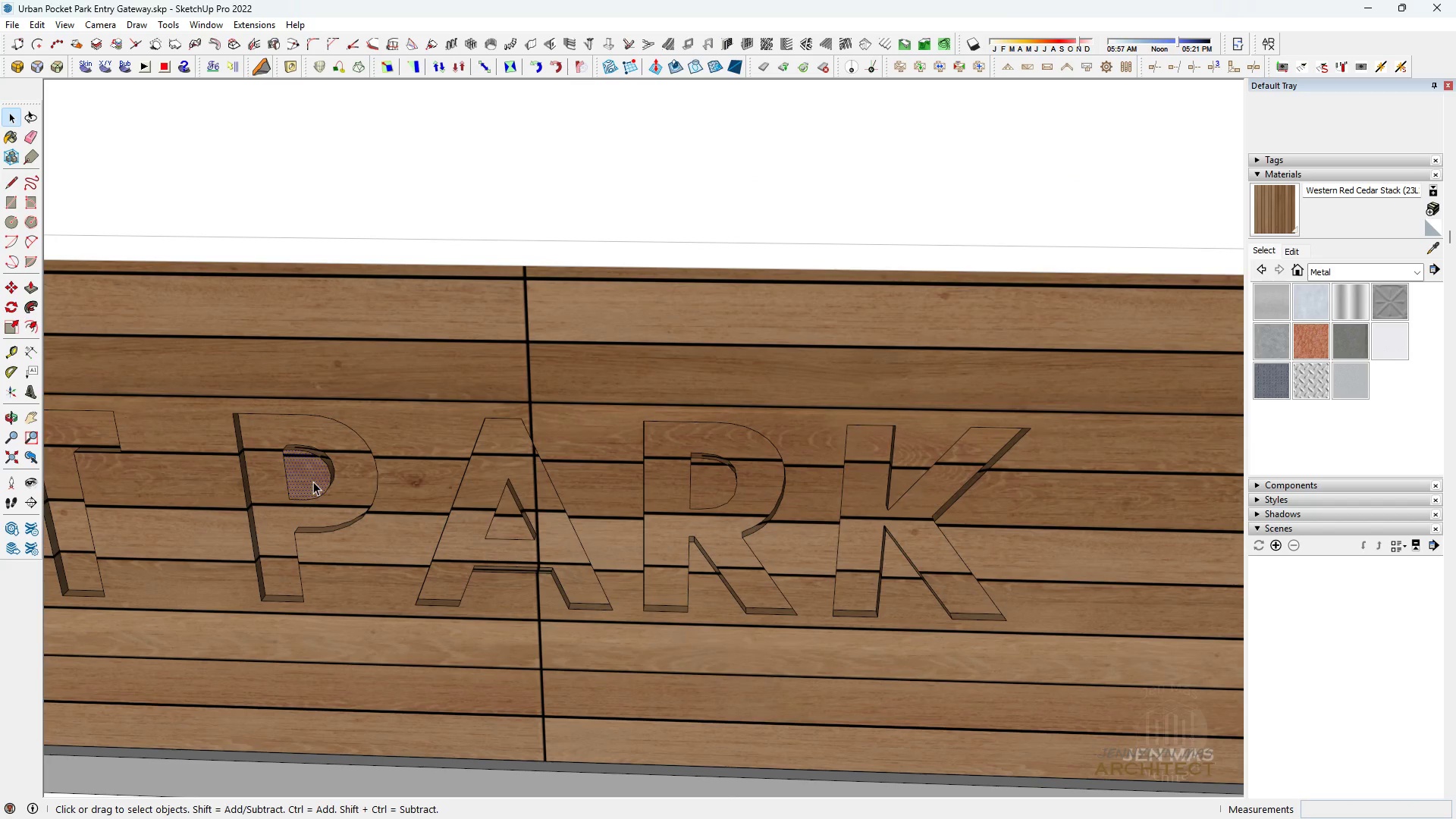 
double_click([313, 482])
 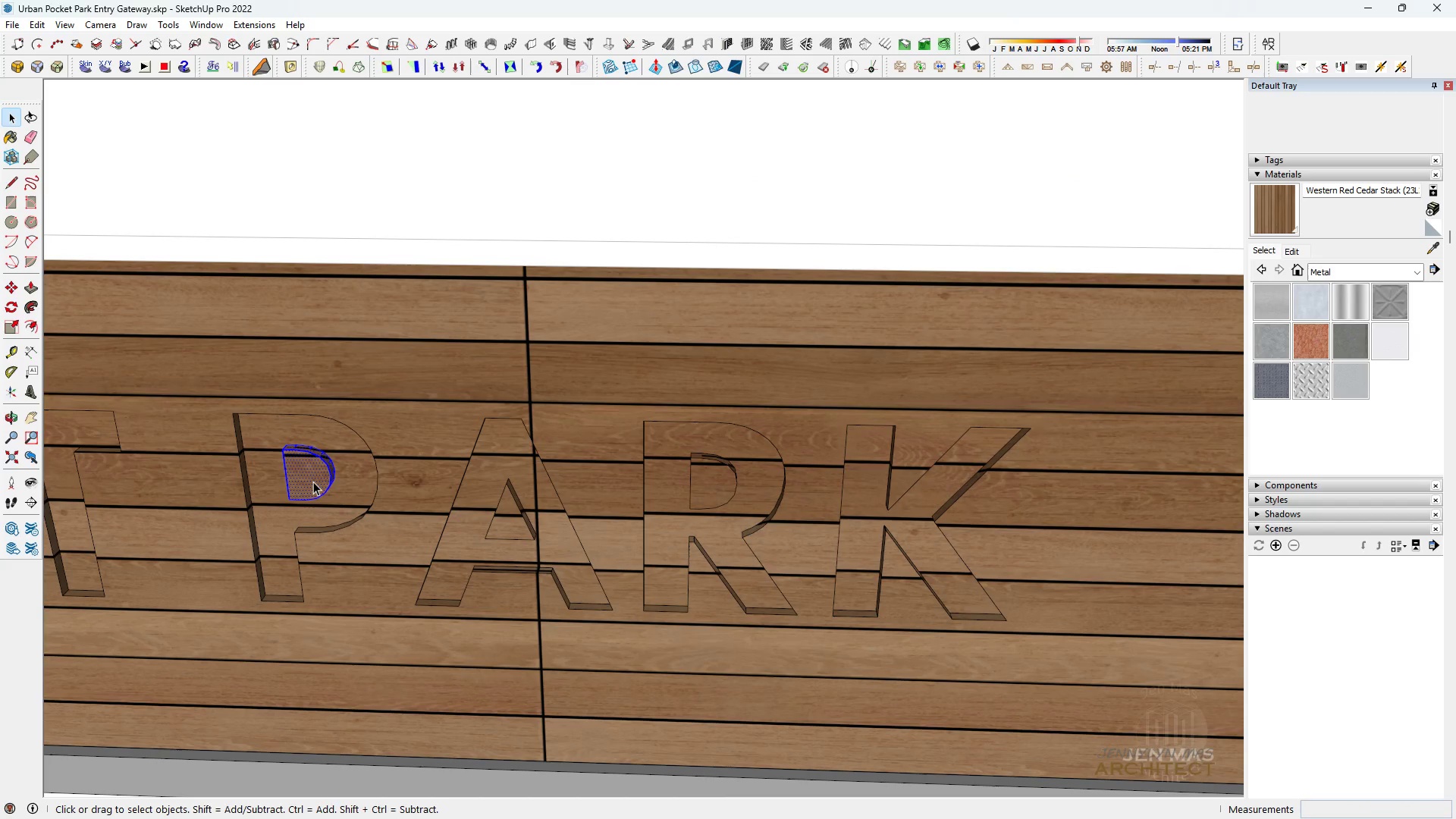 
triple_click([313, 482])
 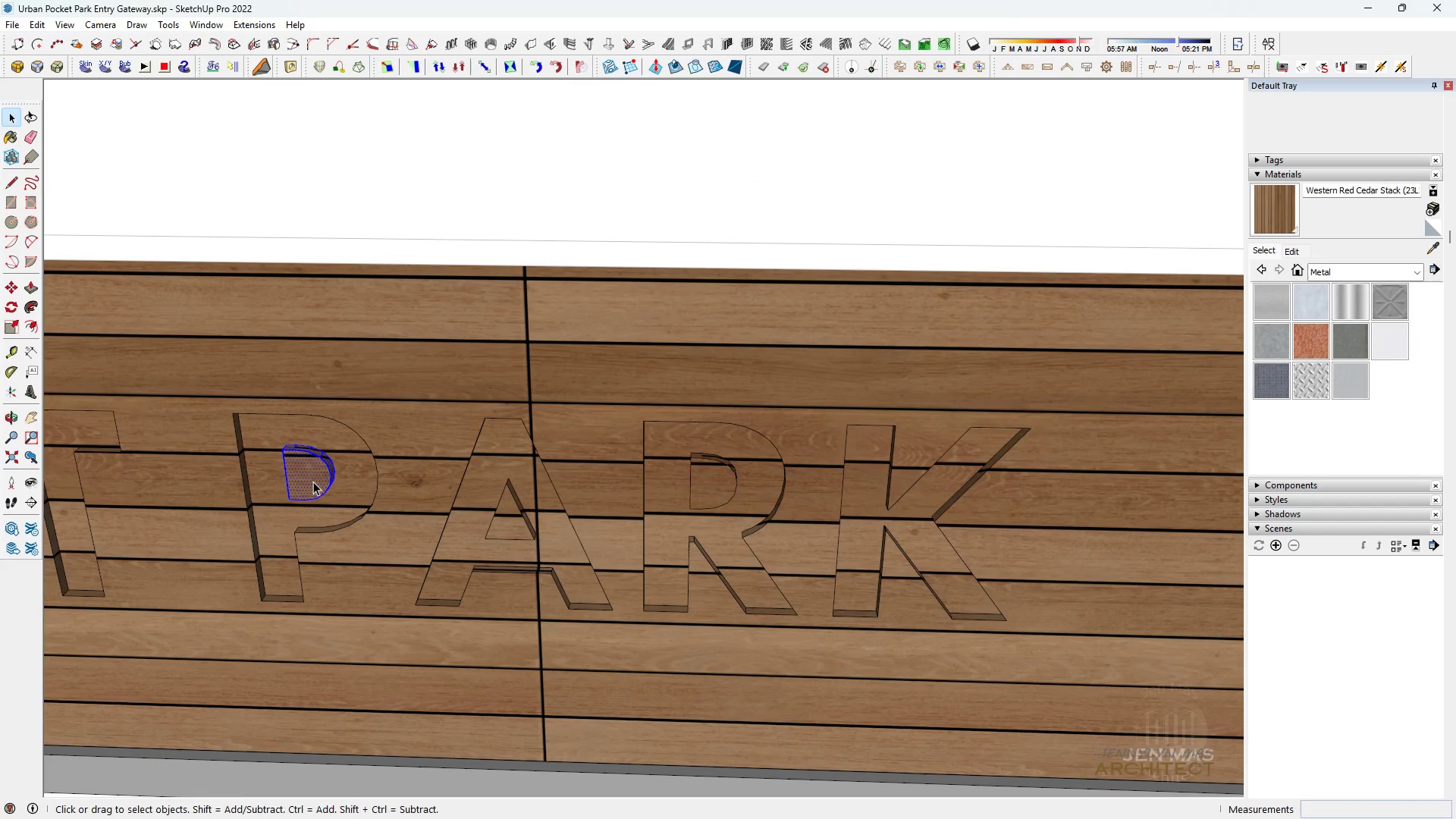 
key(B)
 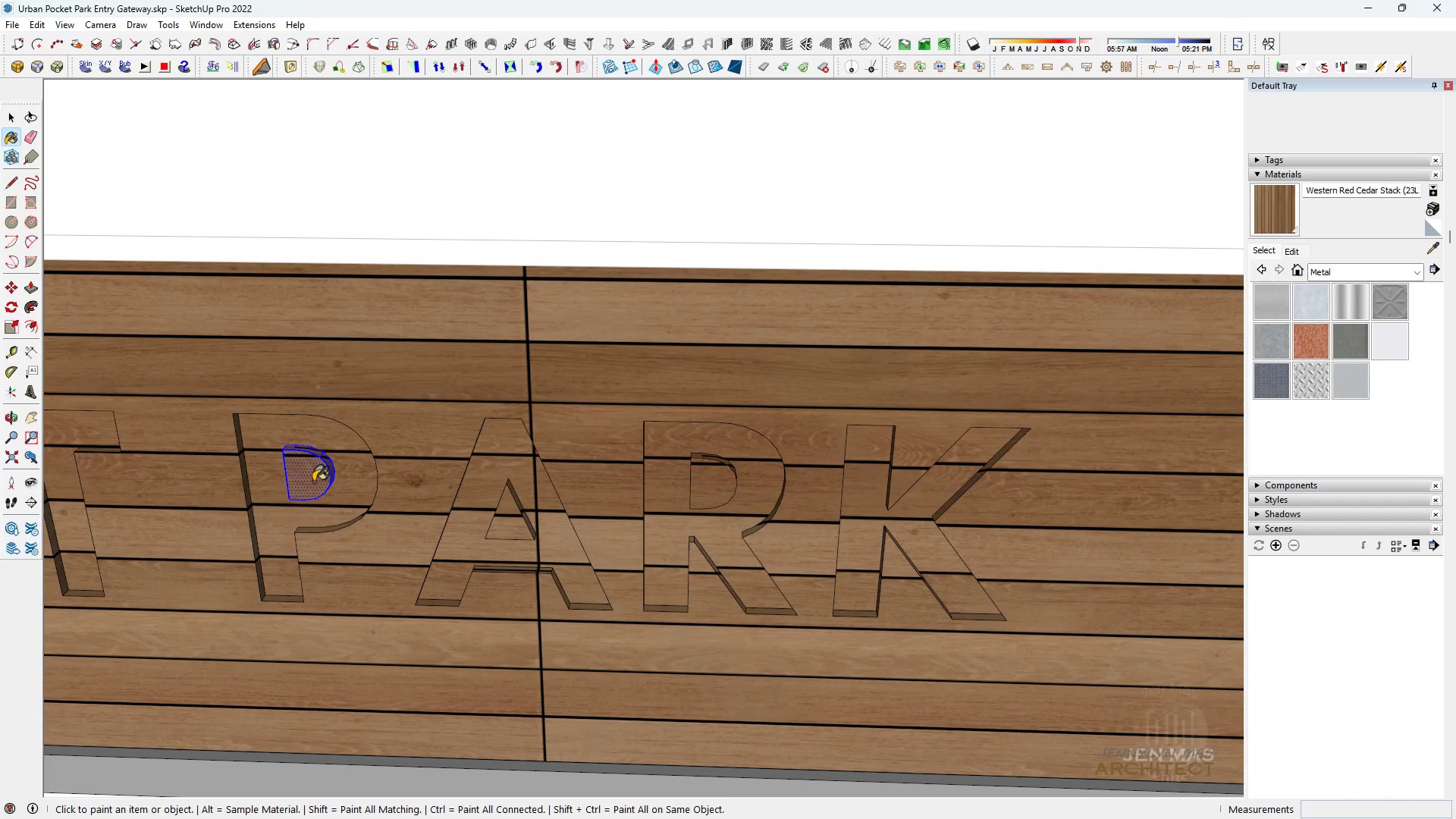 
left_click([313, 482])
 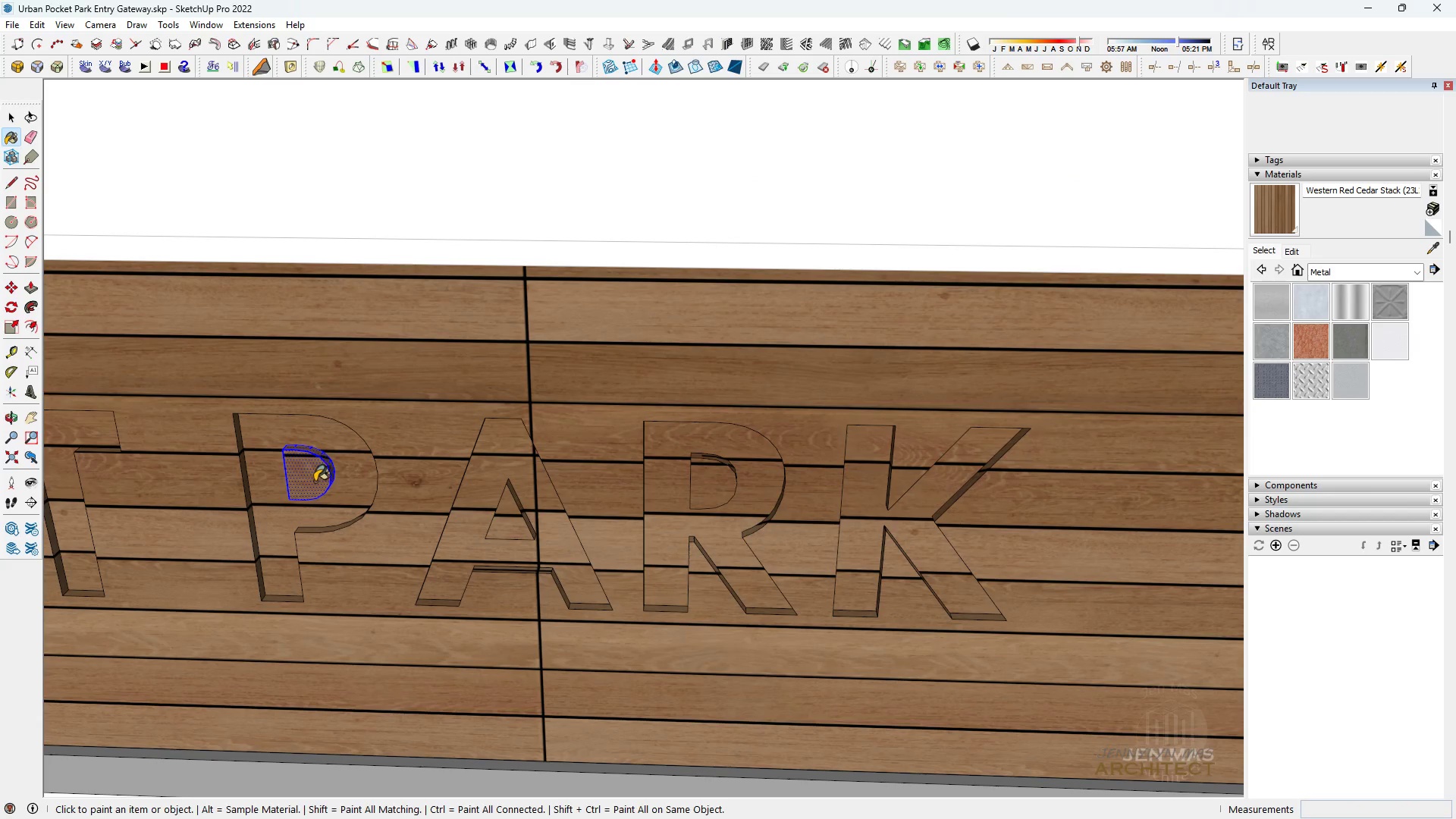 
triple_click([311, 482])
 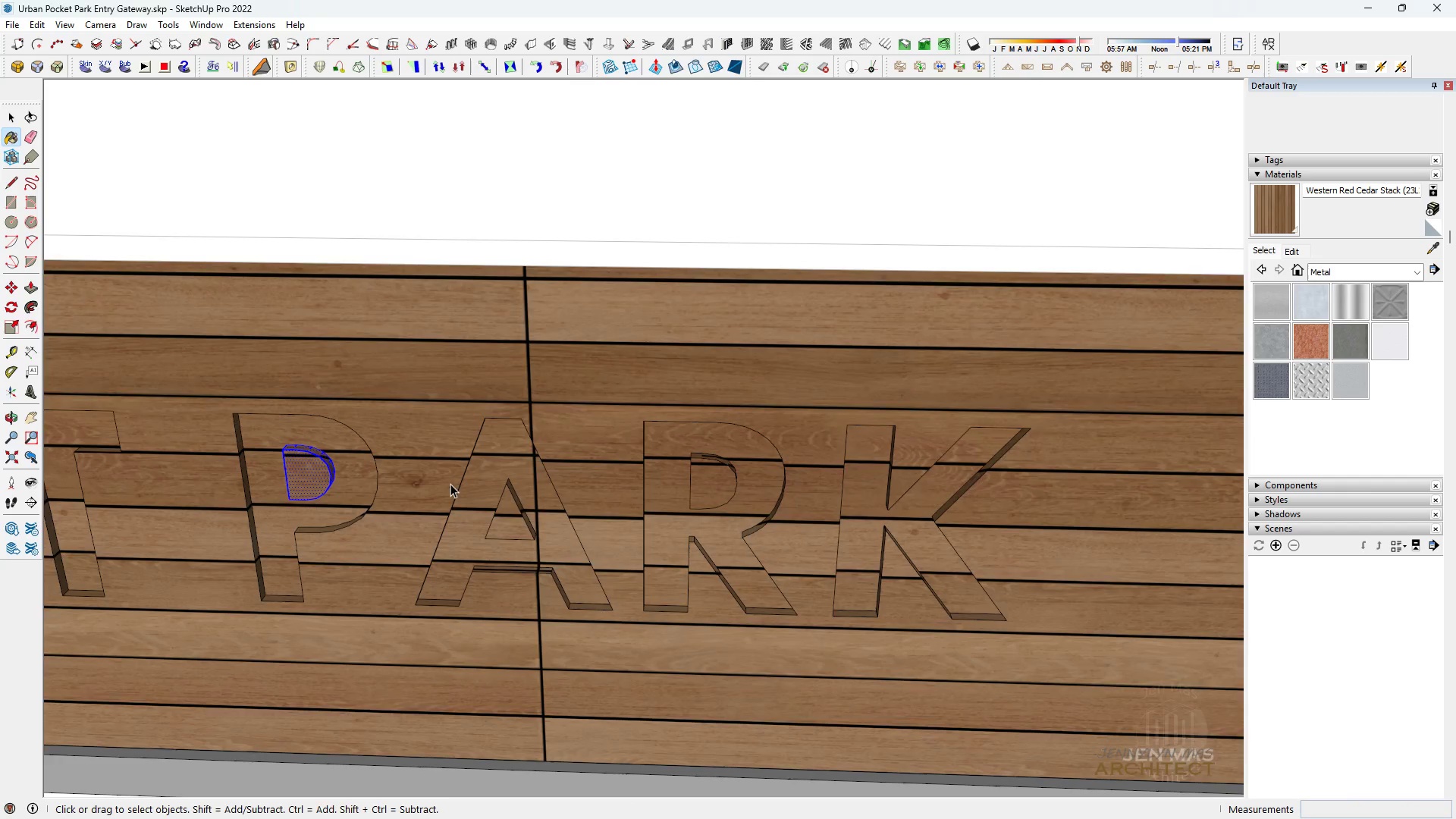 
key(Space)
 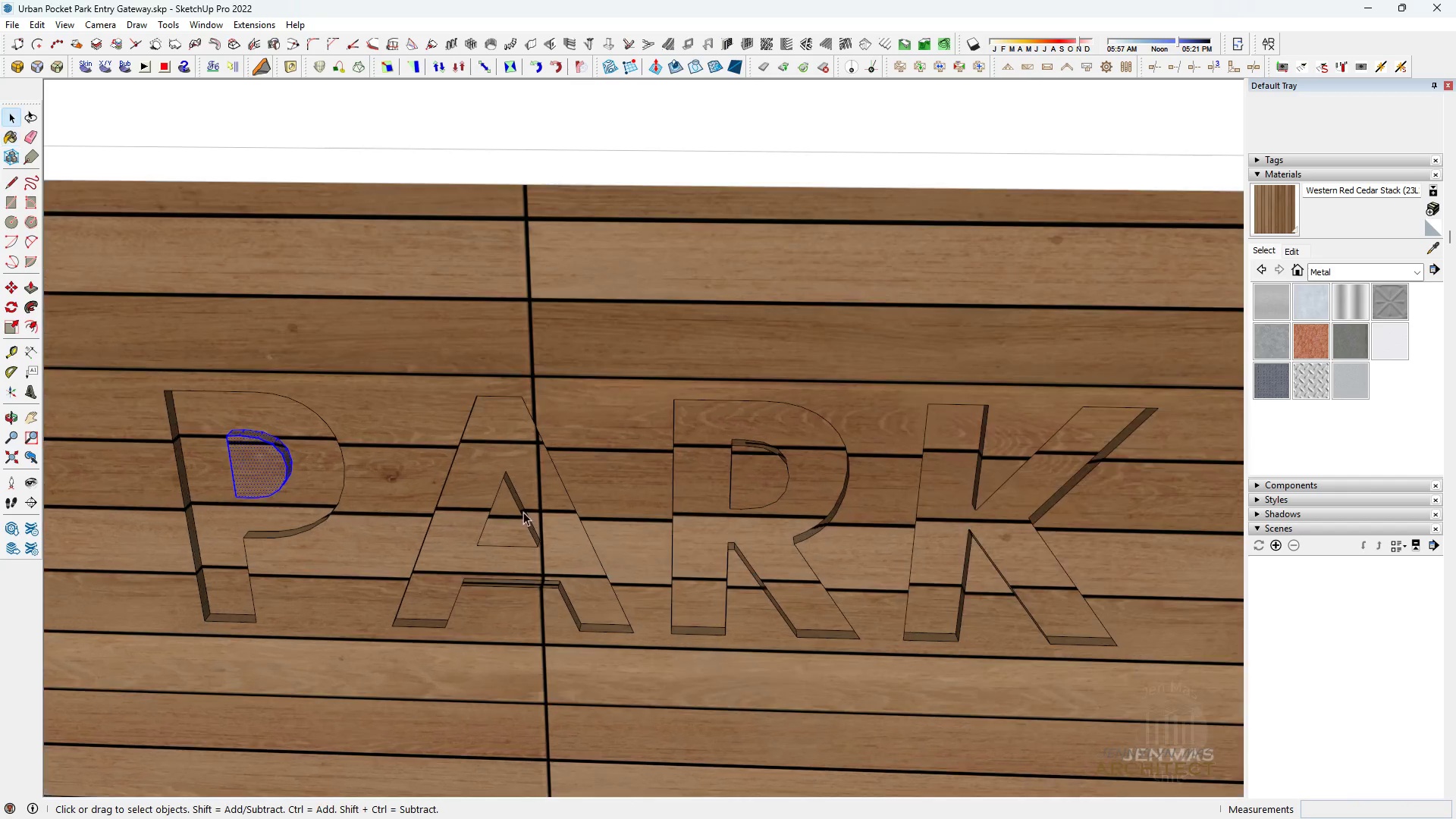 
scroll: coordinate [524, 511], scroll_direction: up, amount: 2.0
 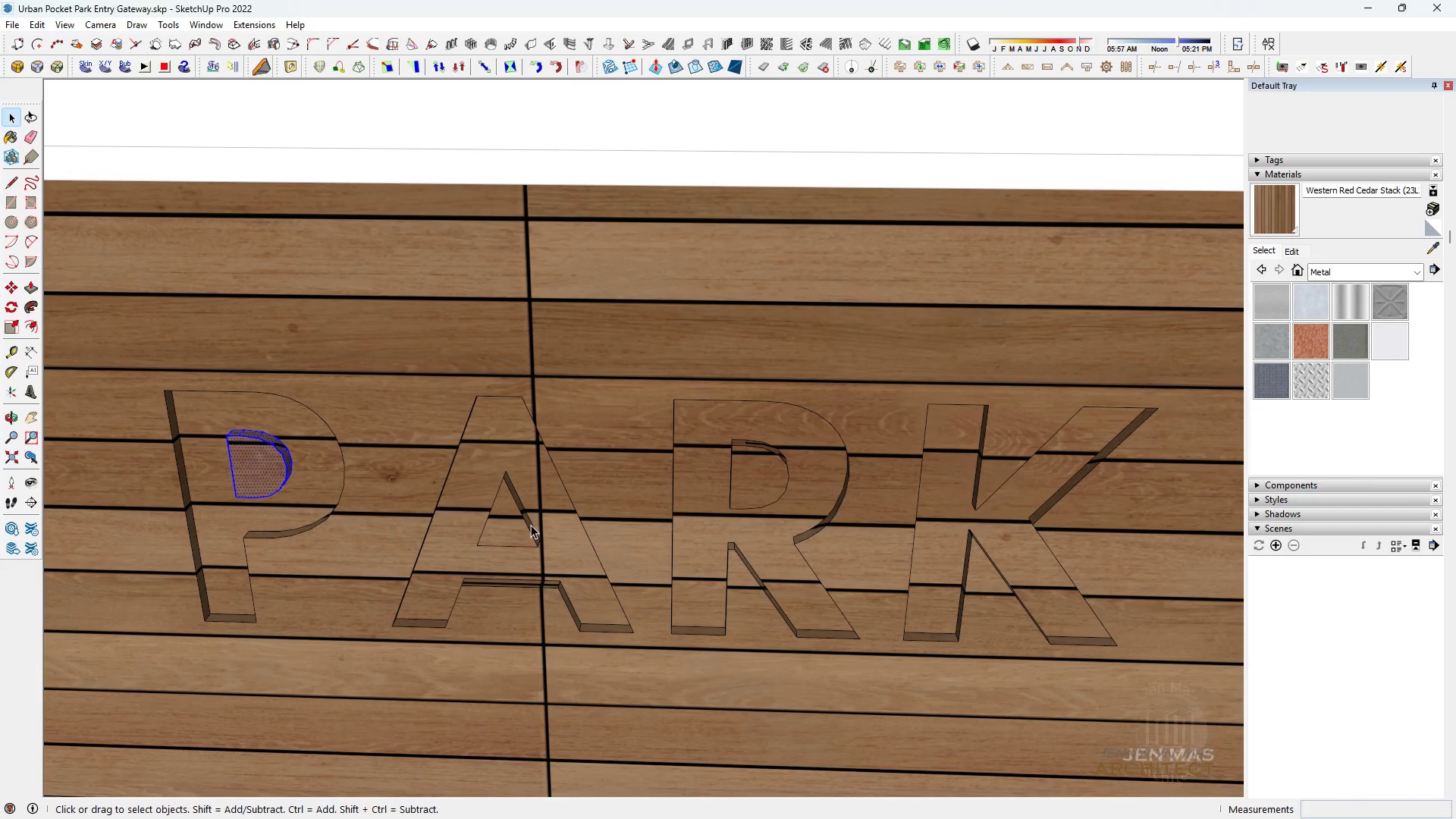 
double_click([531, 525])
 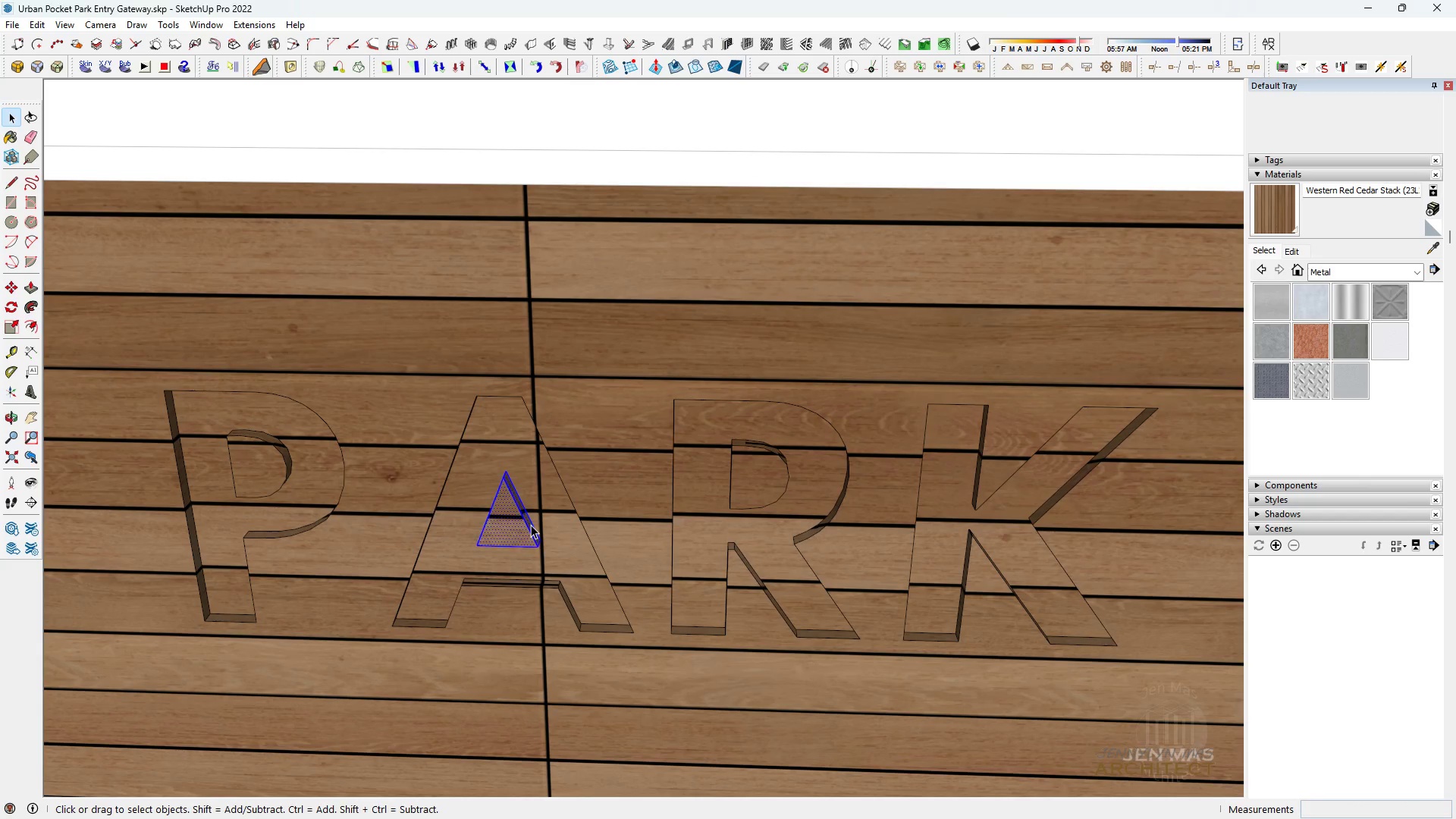 
triple_click([531, 525])
 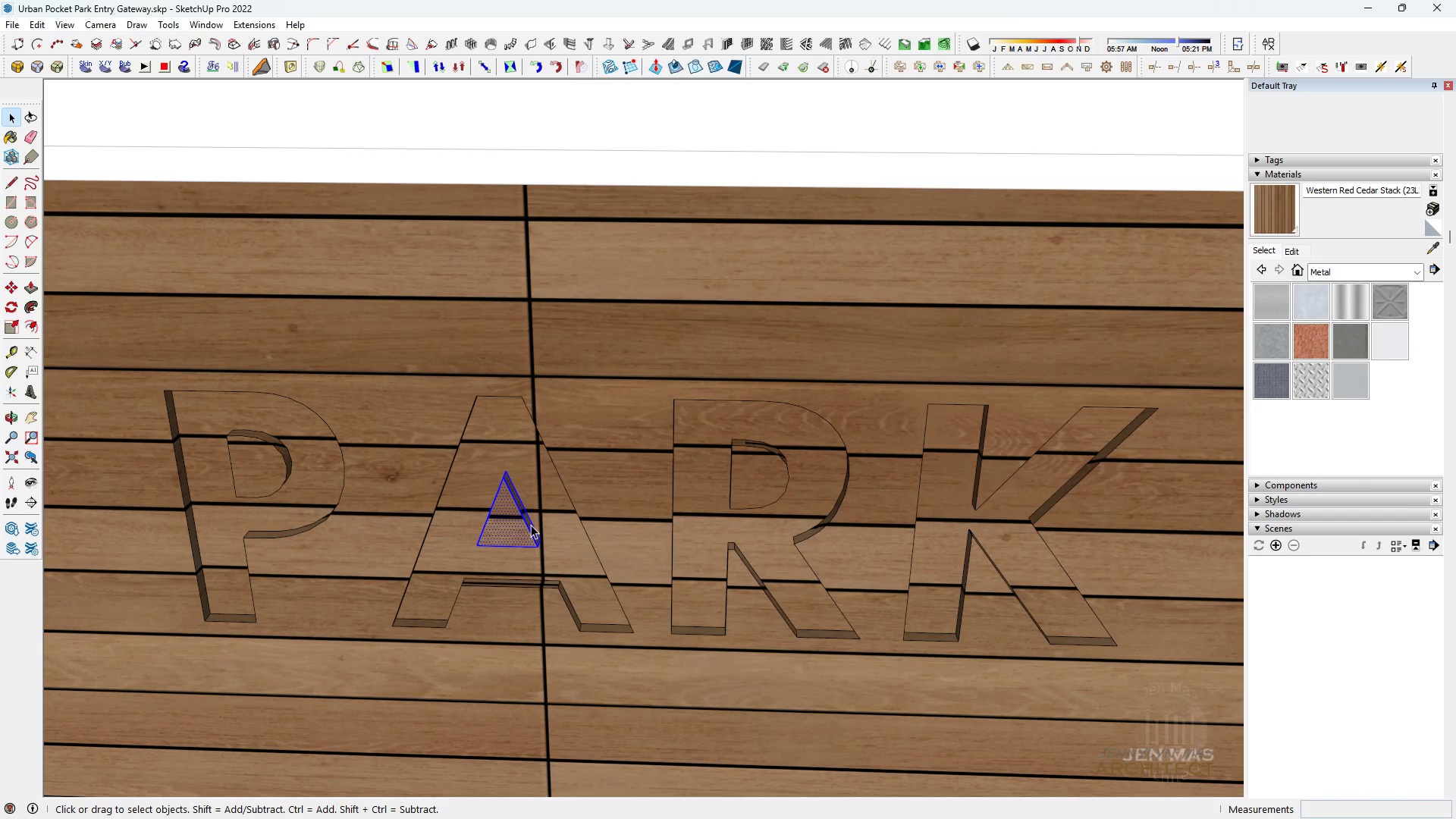 
triple_click([531, 525])
 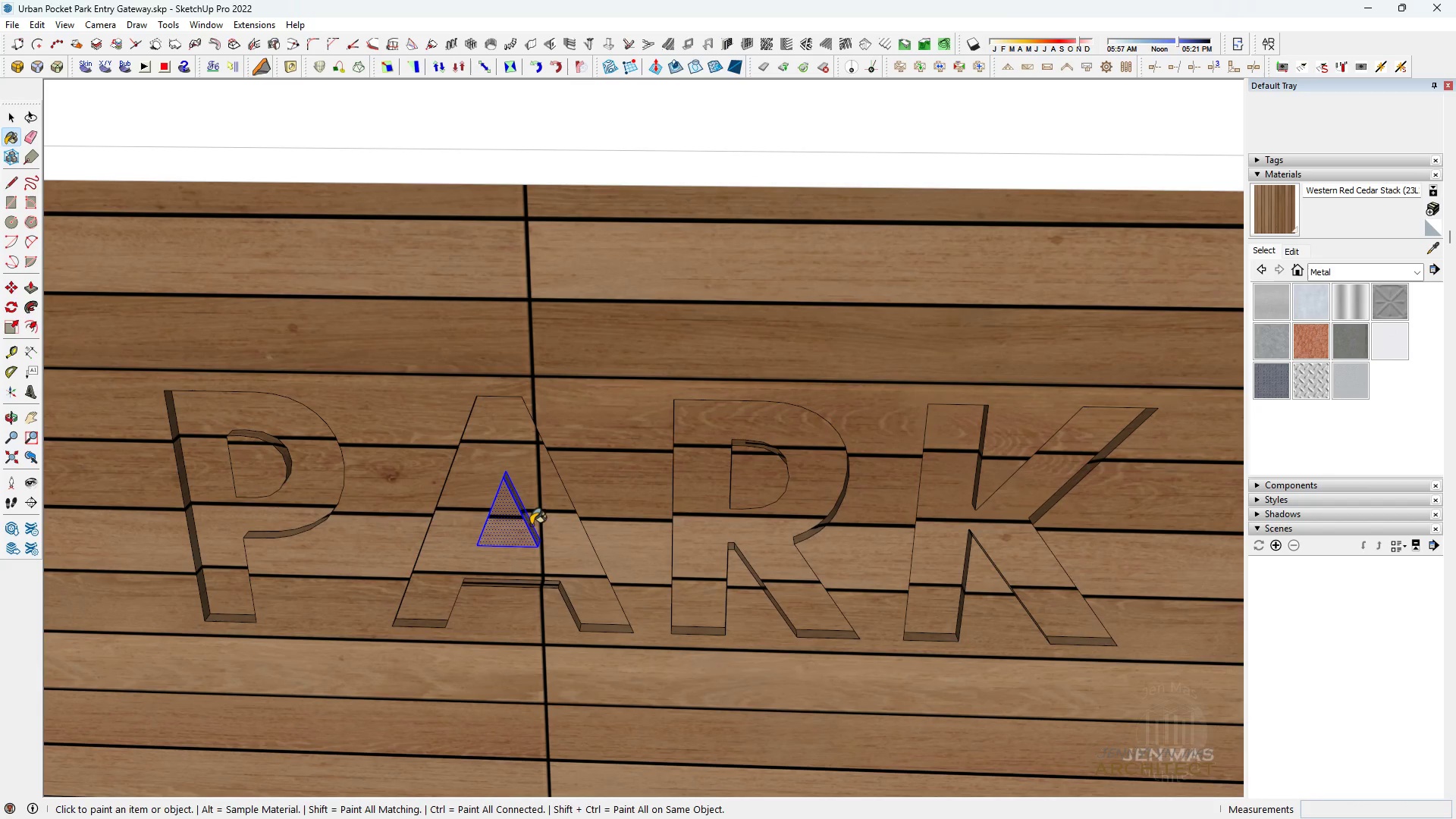 
key(B)
 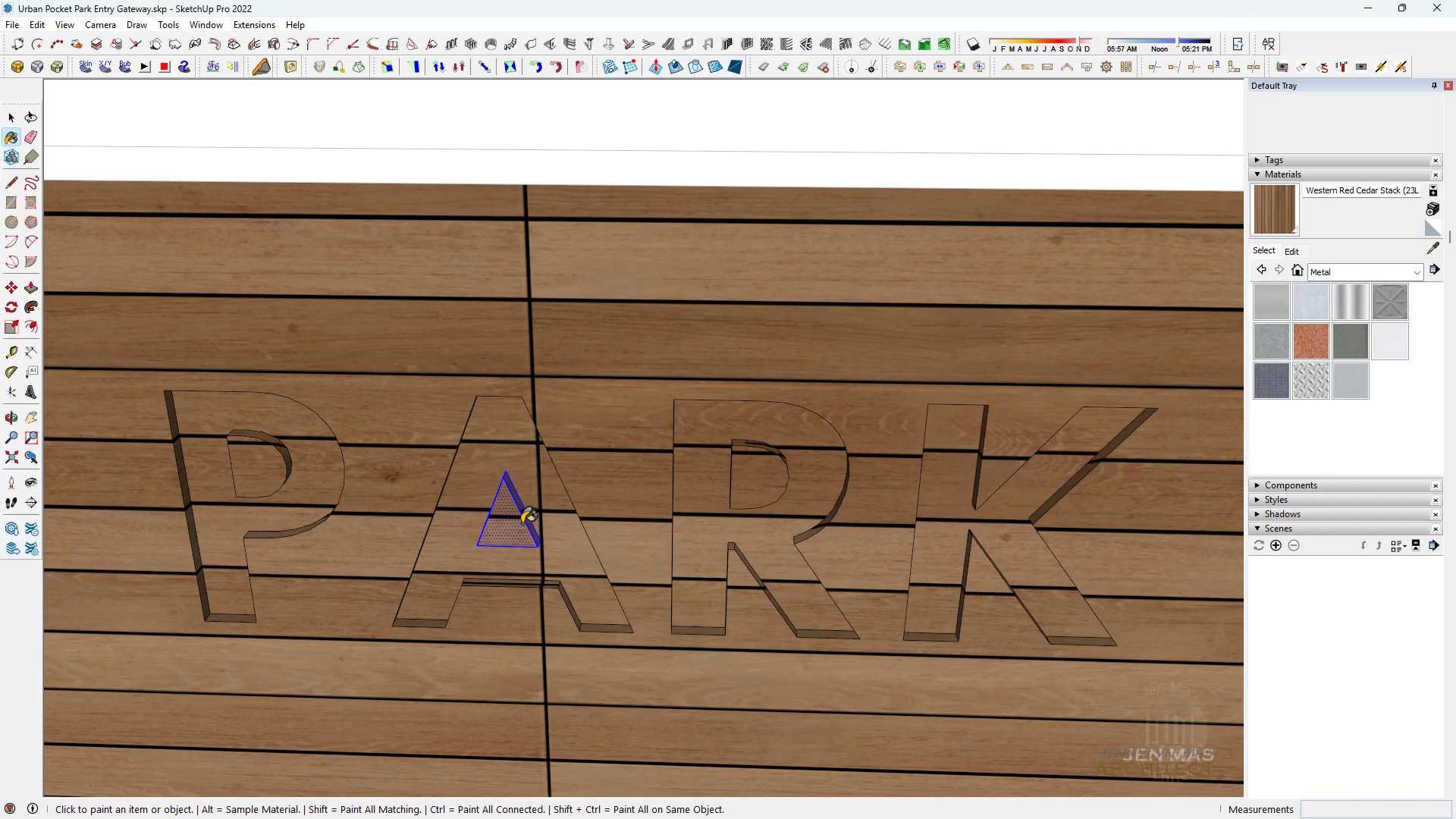 
triple_click([522, 523])
 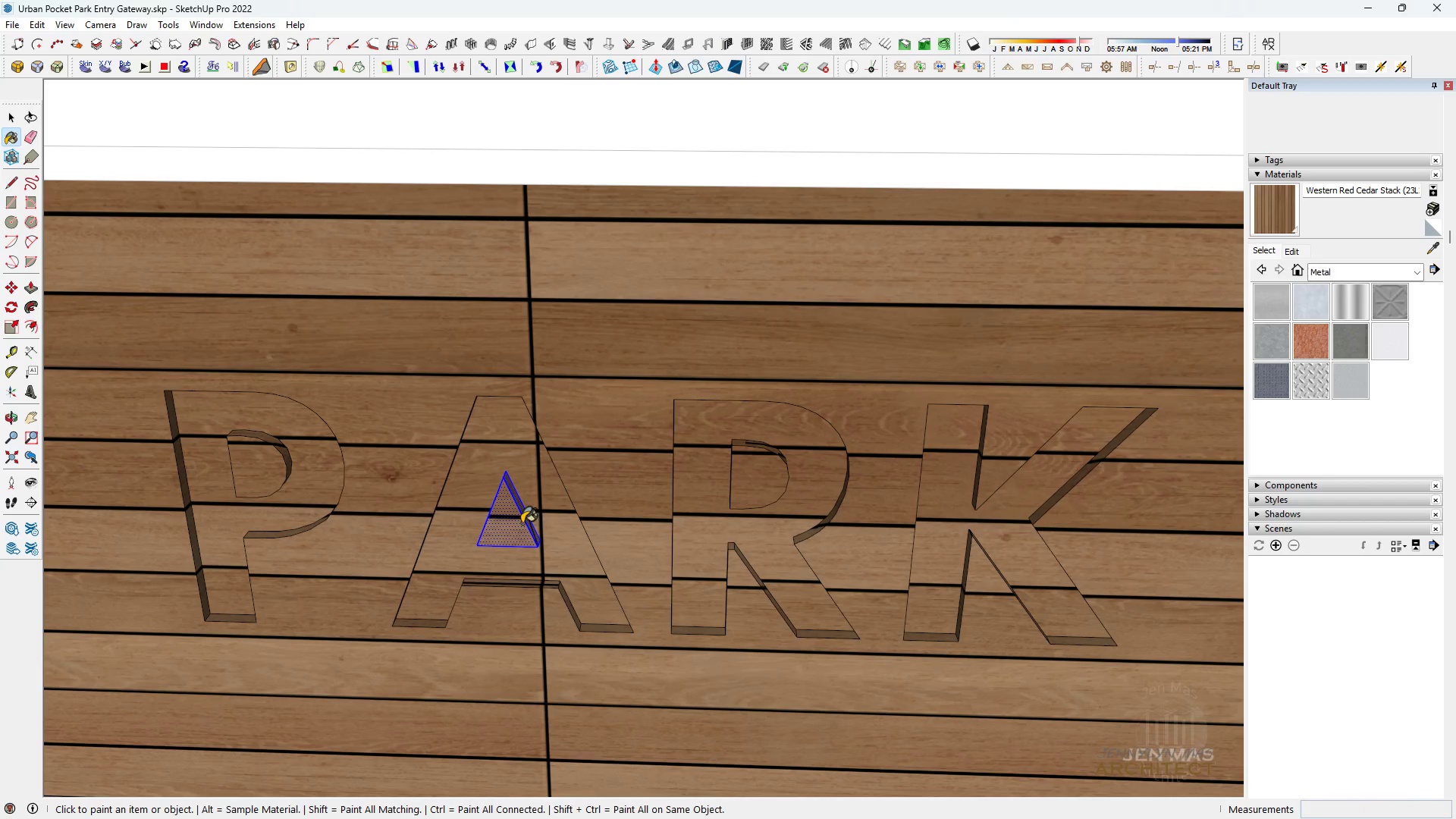 
triple_click([522, 523])
 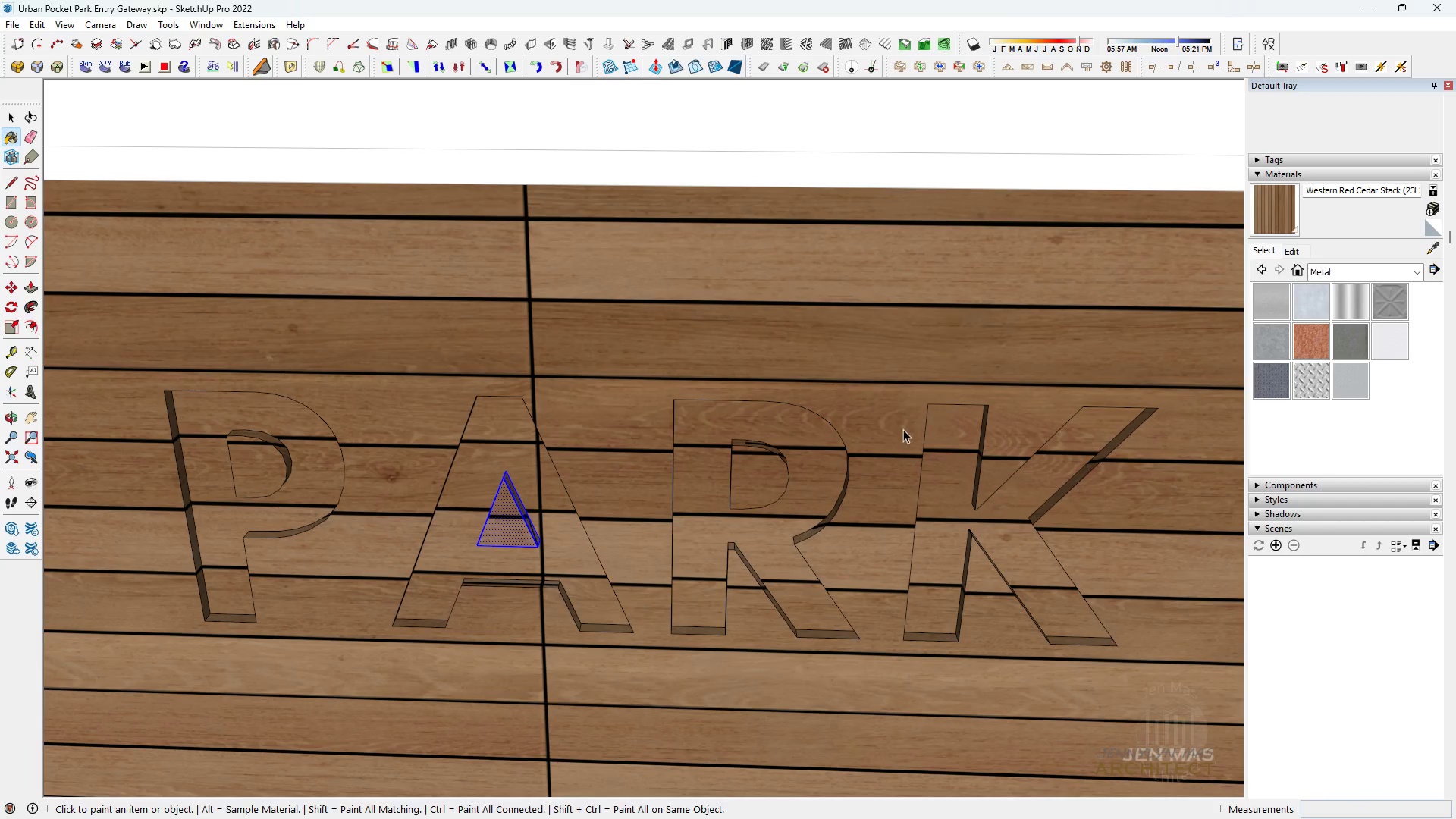 
key(Space)
 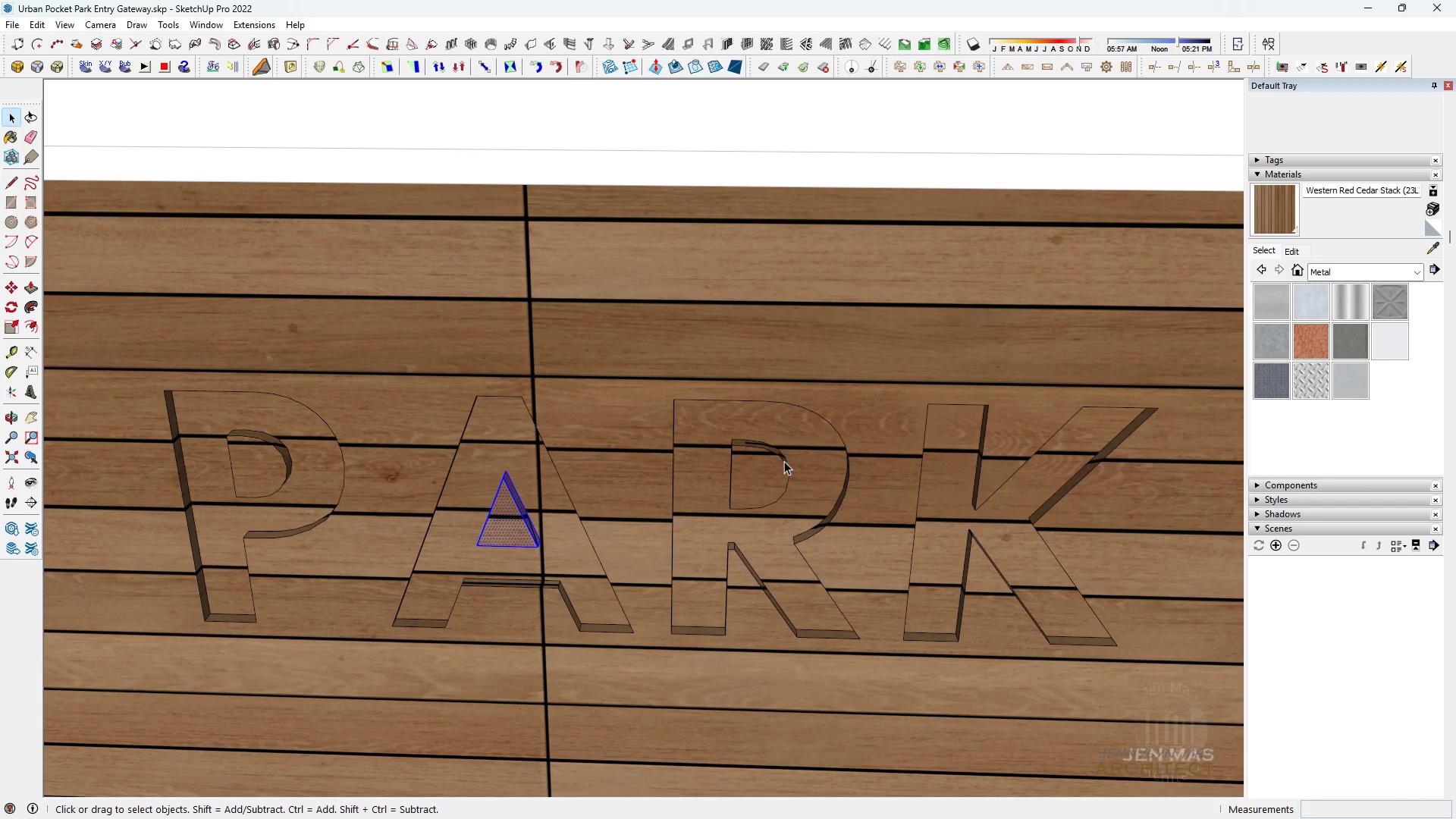 
double_click([784, 461])
 